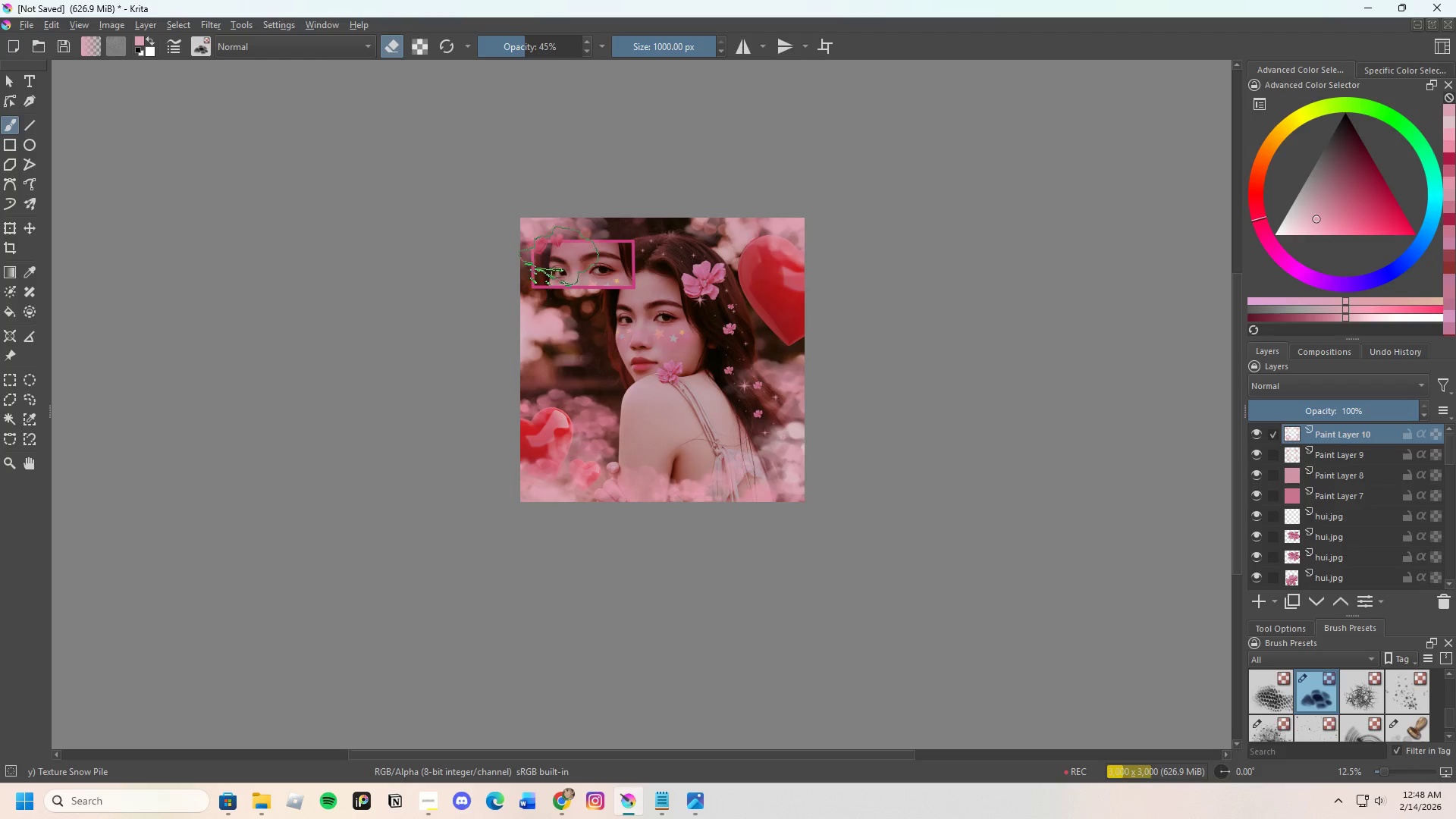 
left_click_drag(start_coordinate=[579, 251], to_coordinate=[592, 245])
 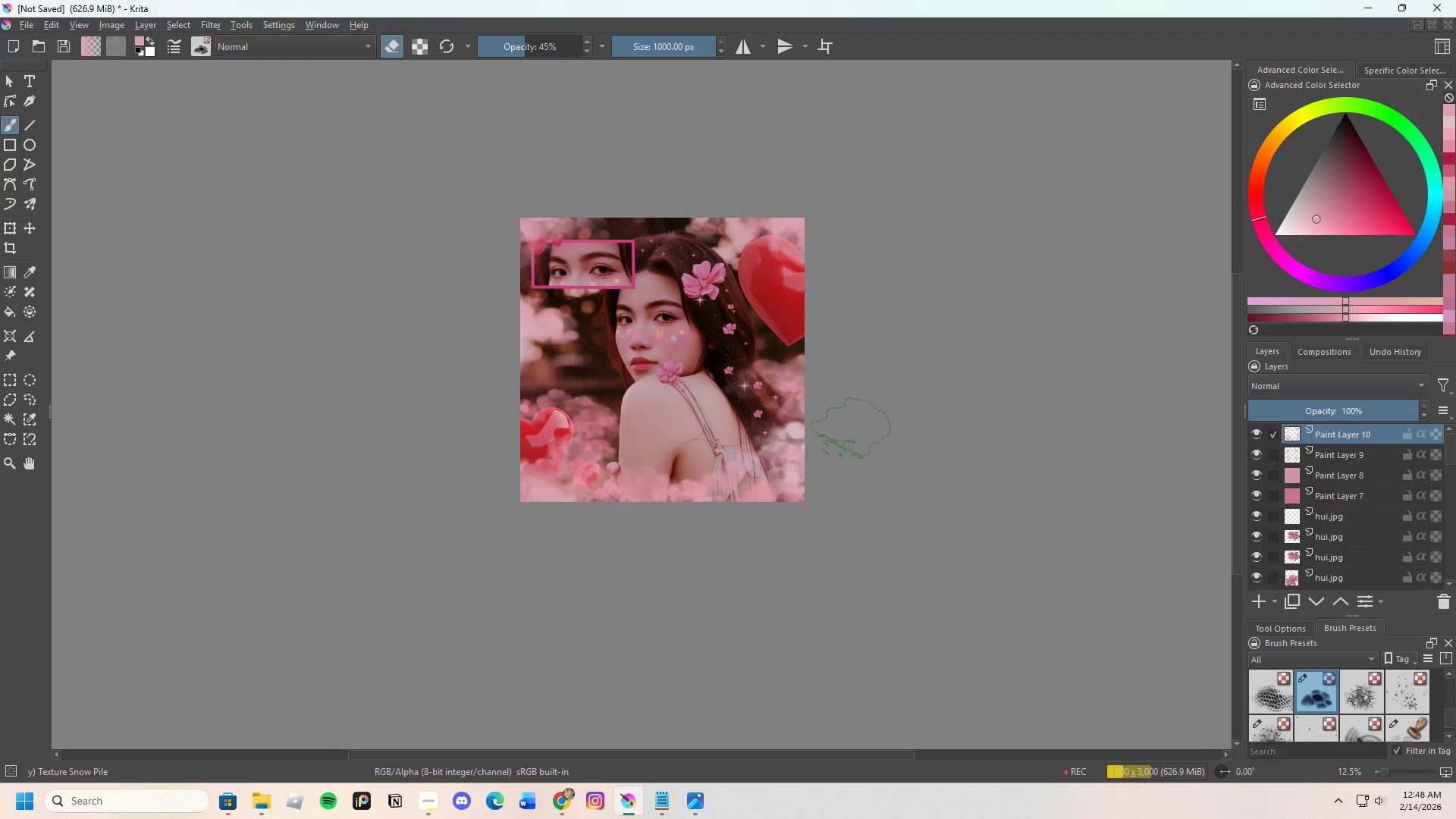 
scroll: coordinate [710, 271], scroll_direction: up, amount: 1.0
 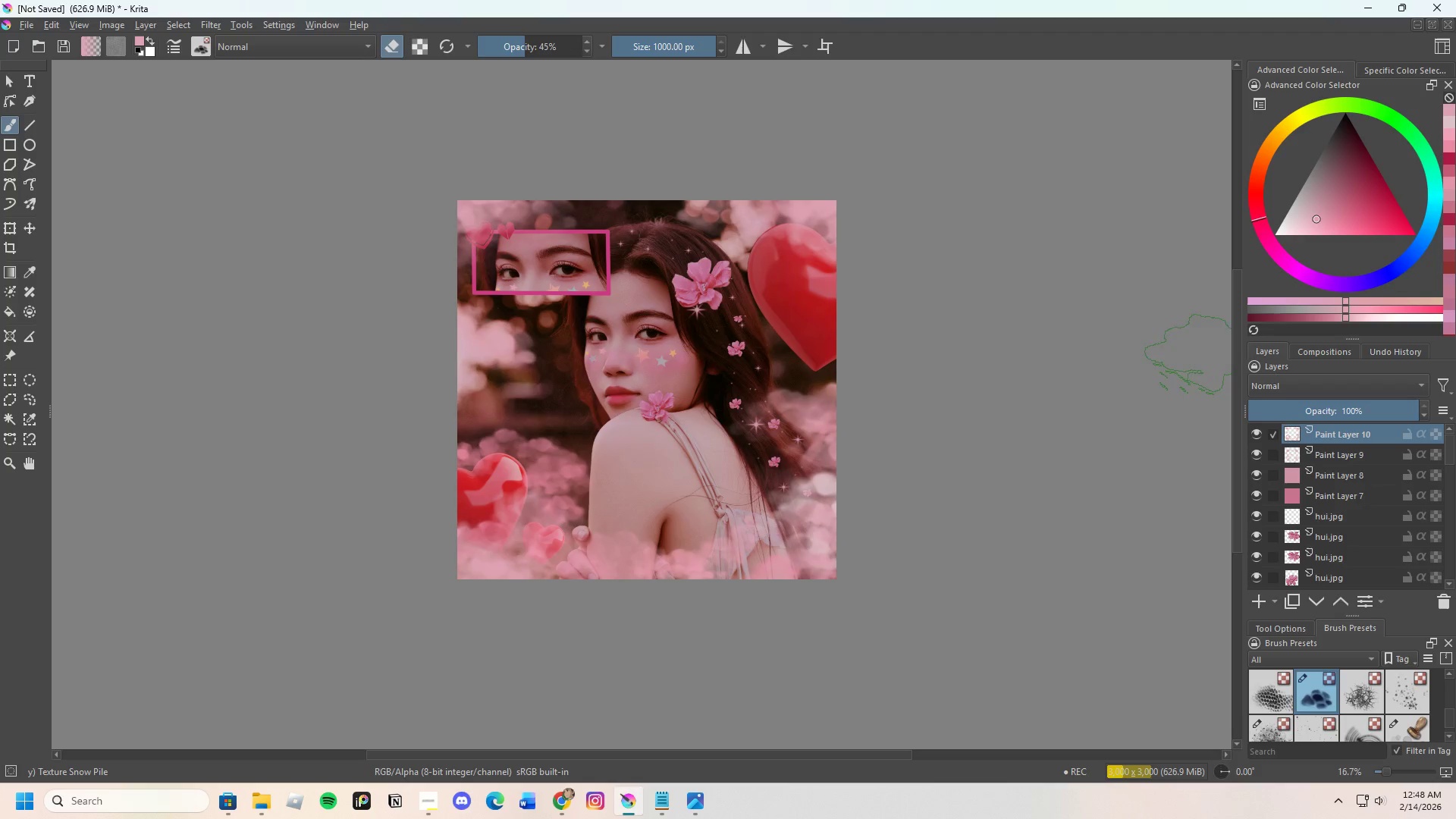 
scroll: coordinate [755, 337], scroll_direction: none, amount: 0.0
 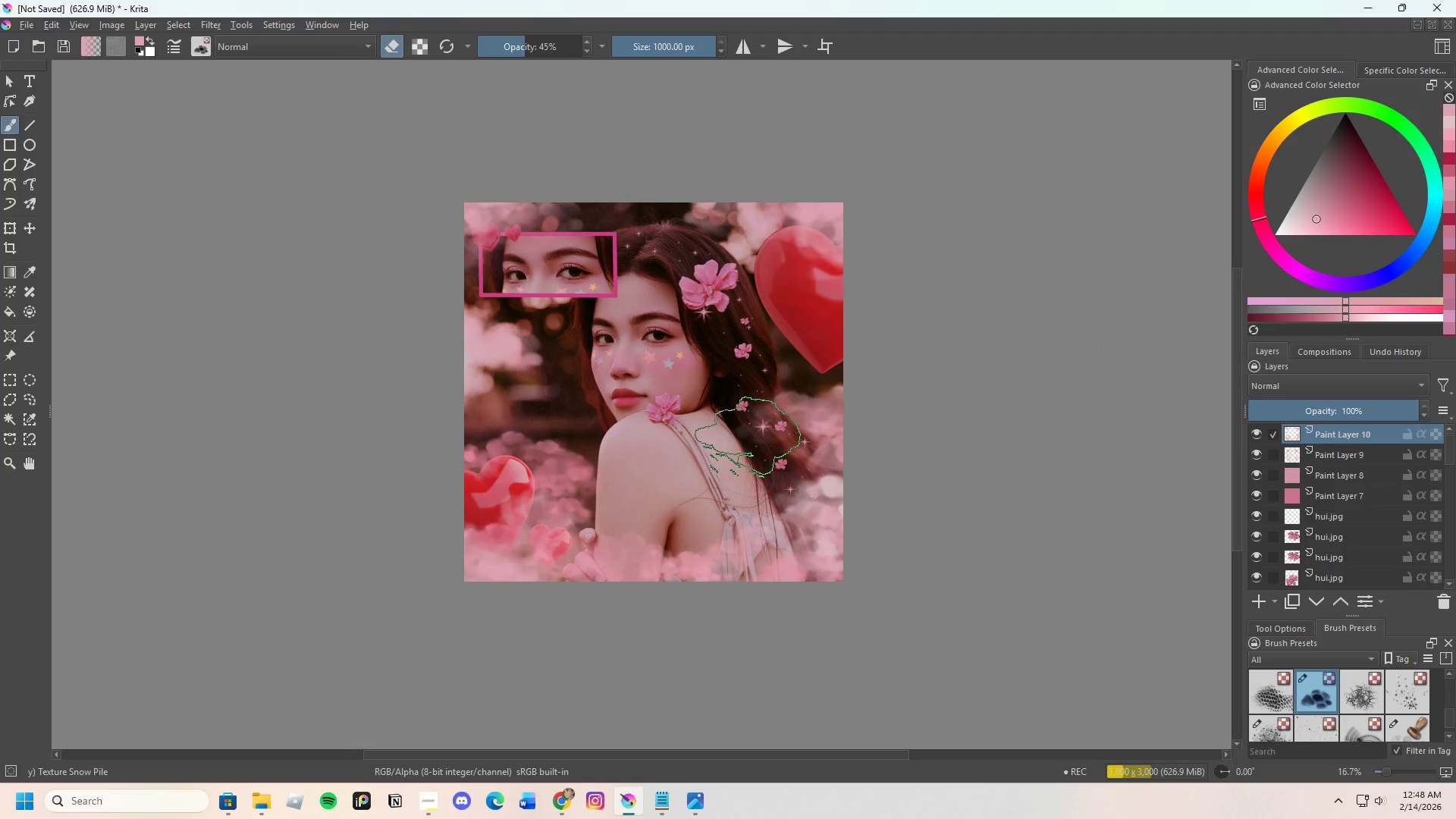 
scroll: coordinate [1403, 670], scroll_direction: down, amount: 1.0
 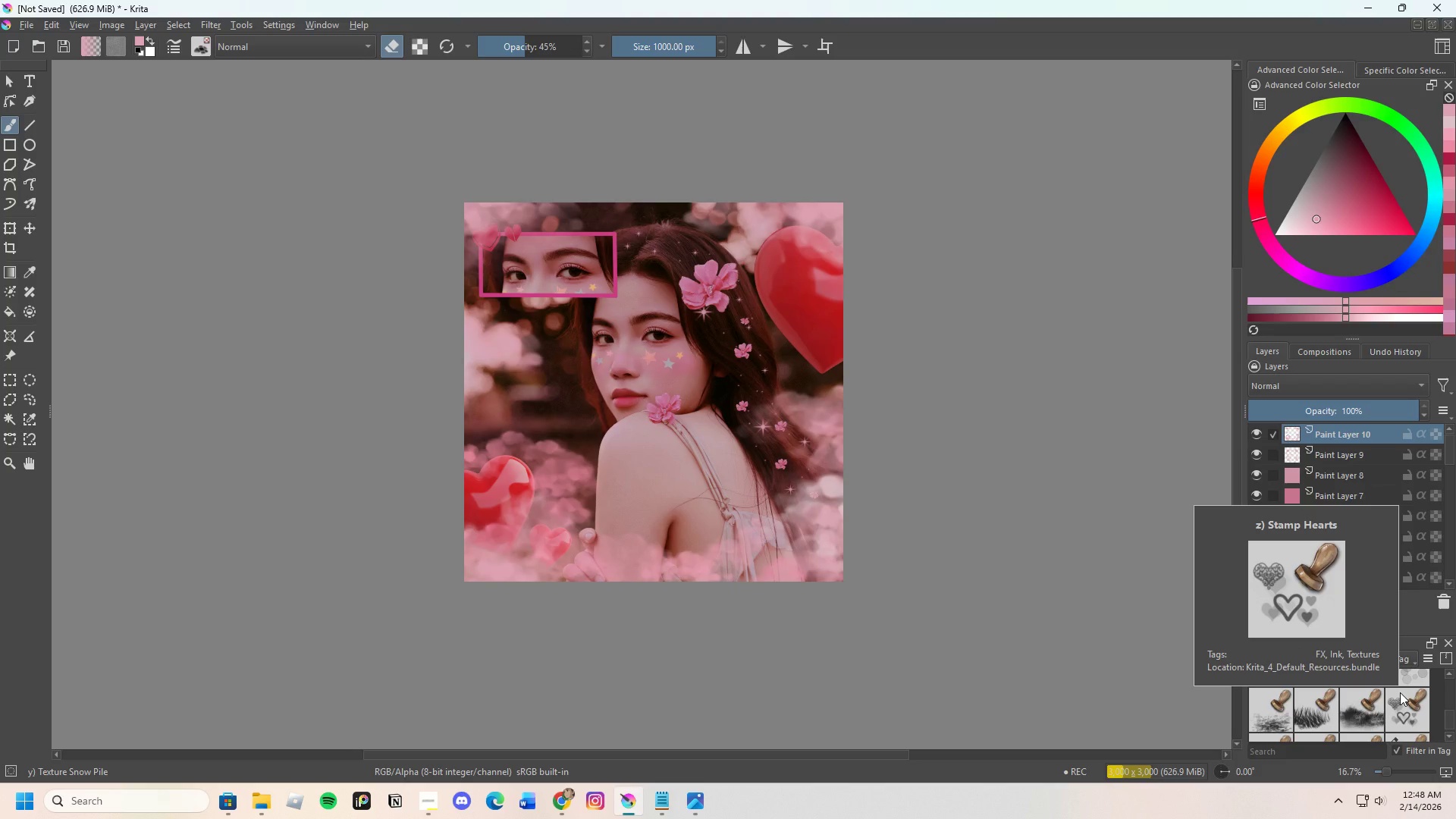 
wait(13.1)
 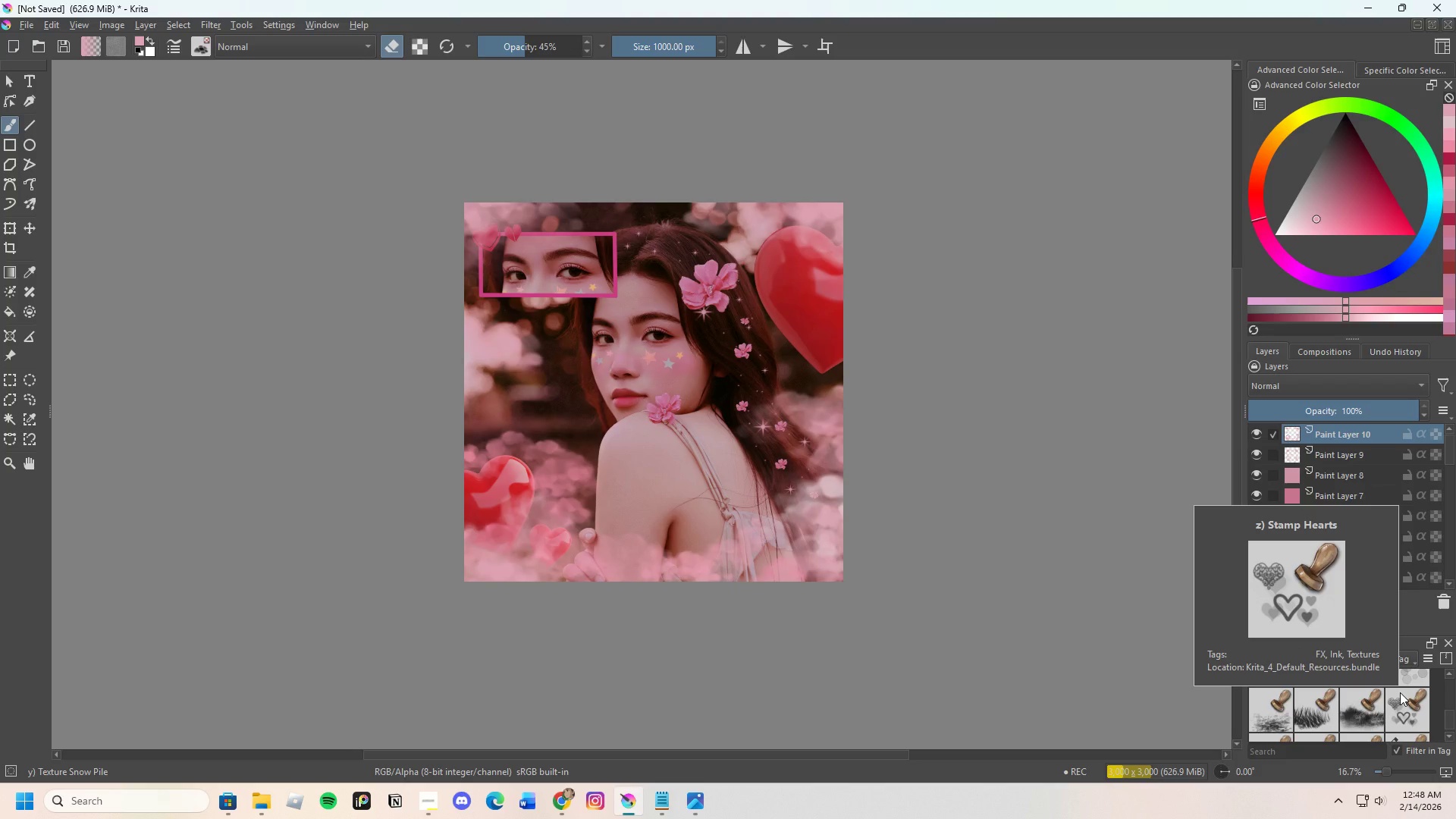 
left_click([1401, 708])
 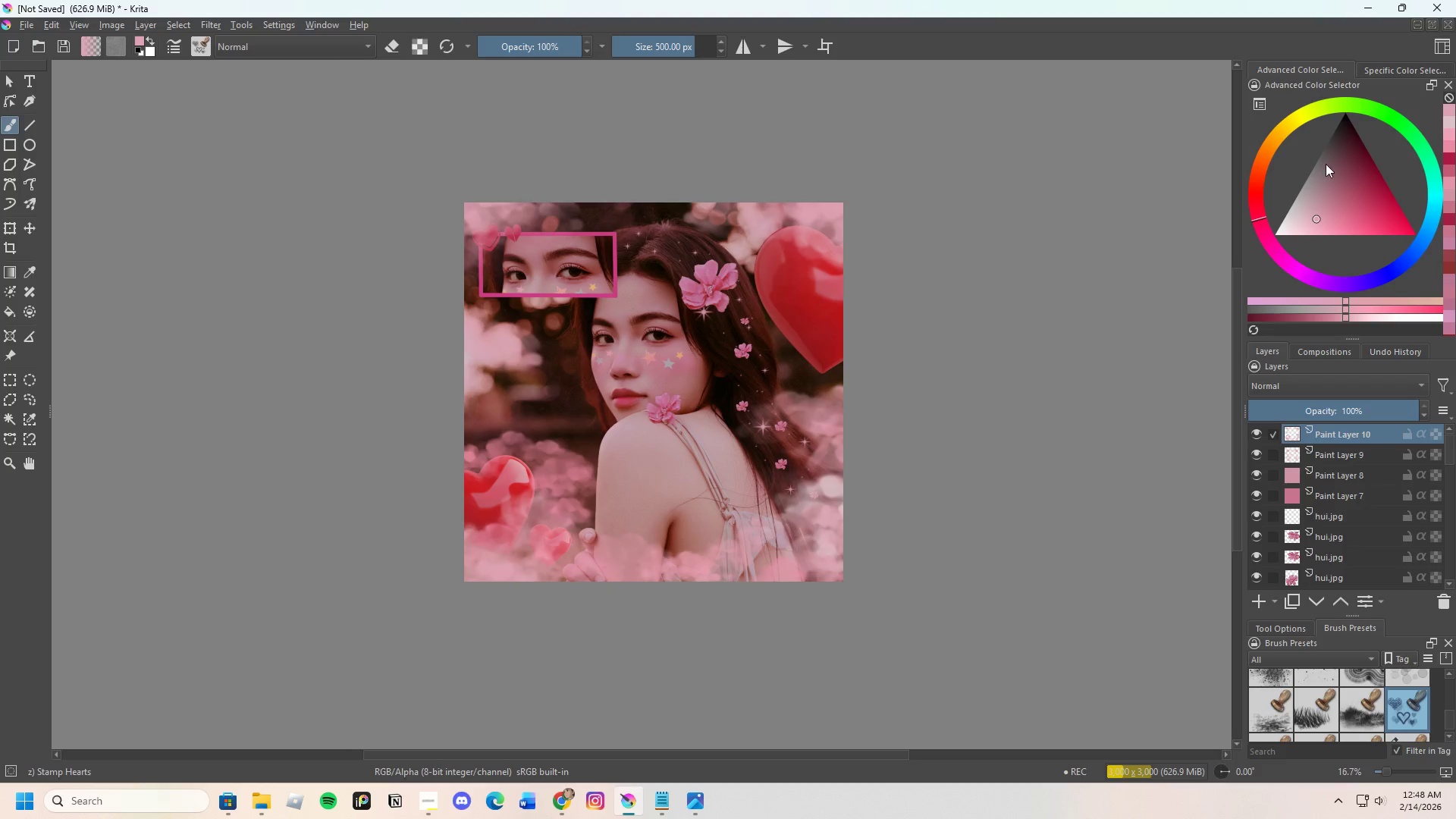 
left_click([1360, 203])
 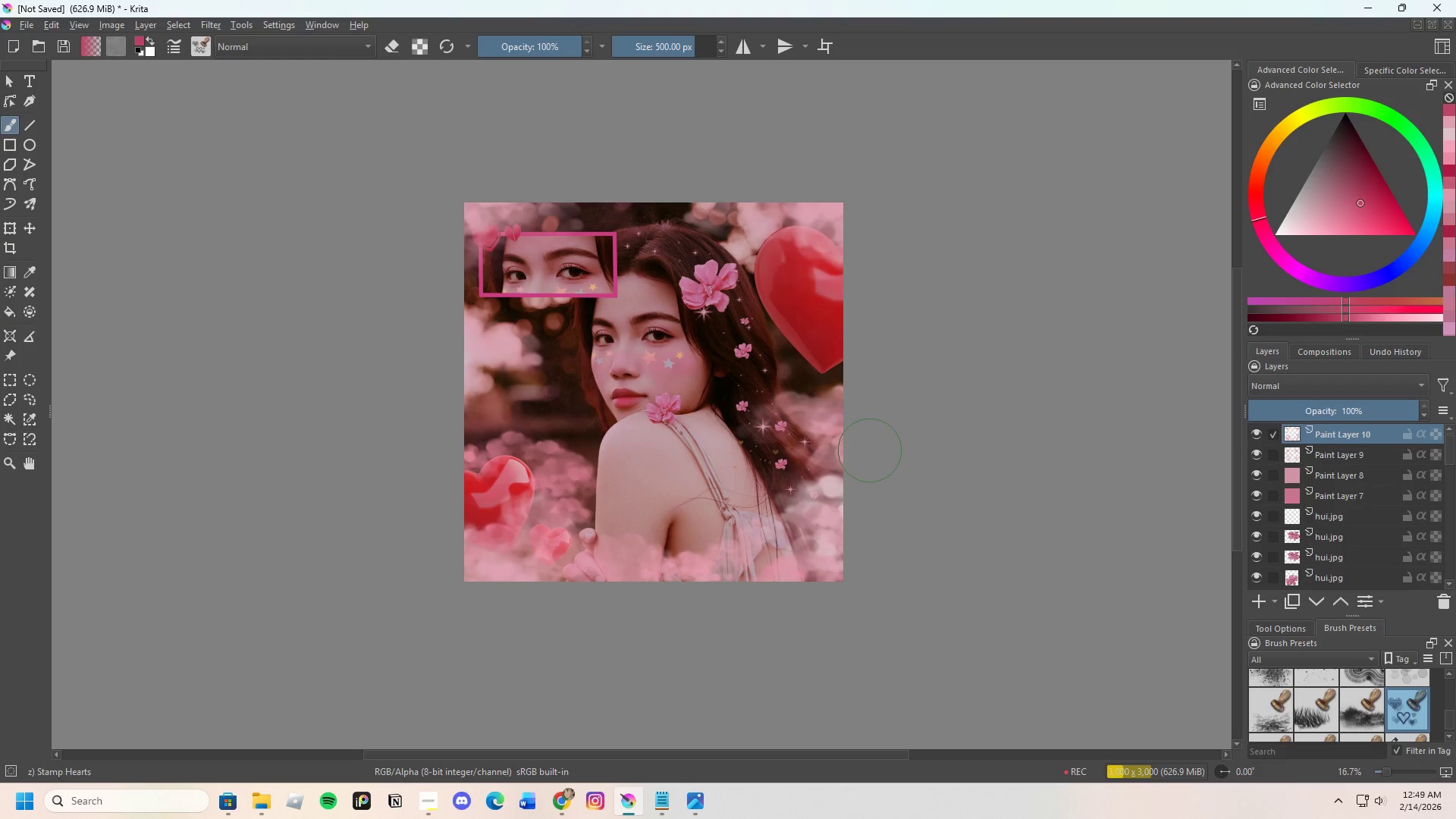 
key(Control+Z)
 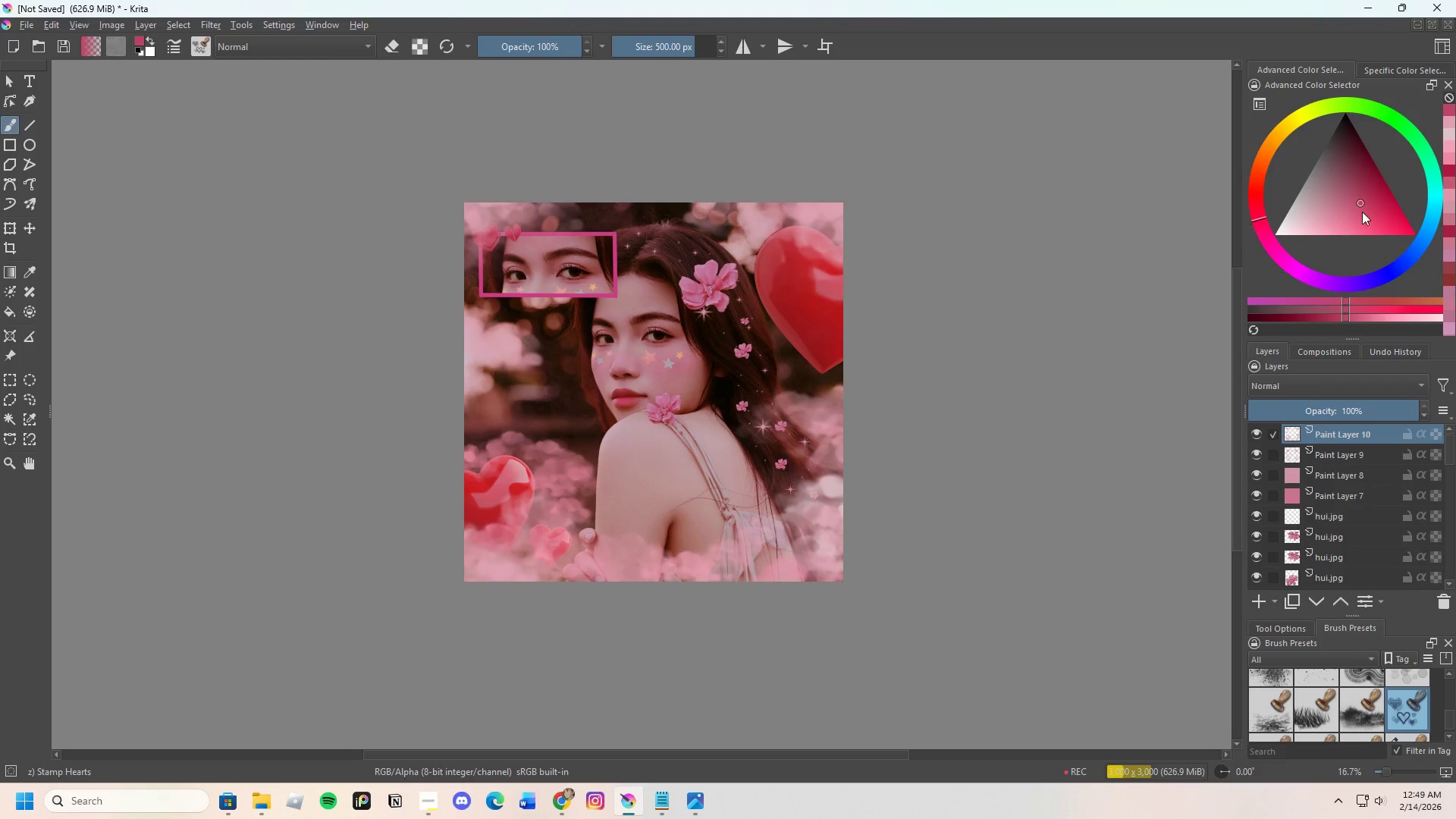 
left_click_drag(start_coordinate=[1376, 194], to_coordinate=[1364, 174])
 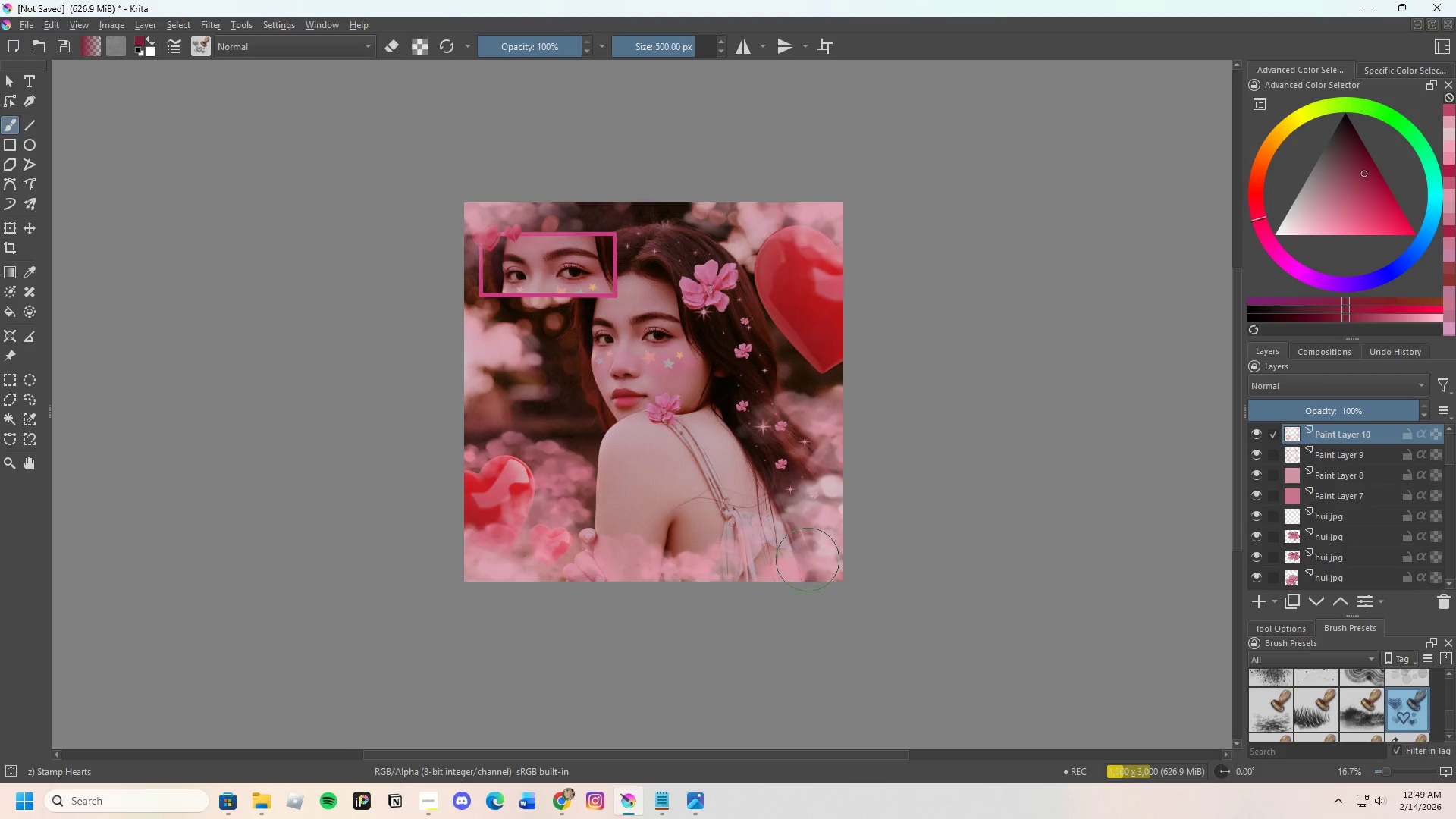 
left_click_drag(start_coordinate=[793, 566], to_coordinate=[799, 562])
 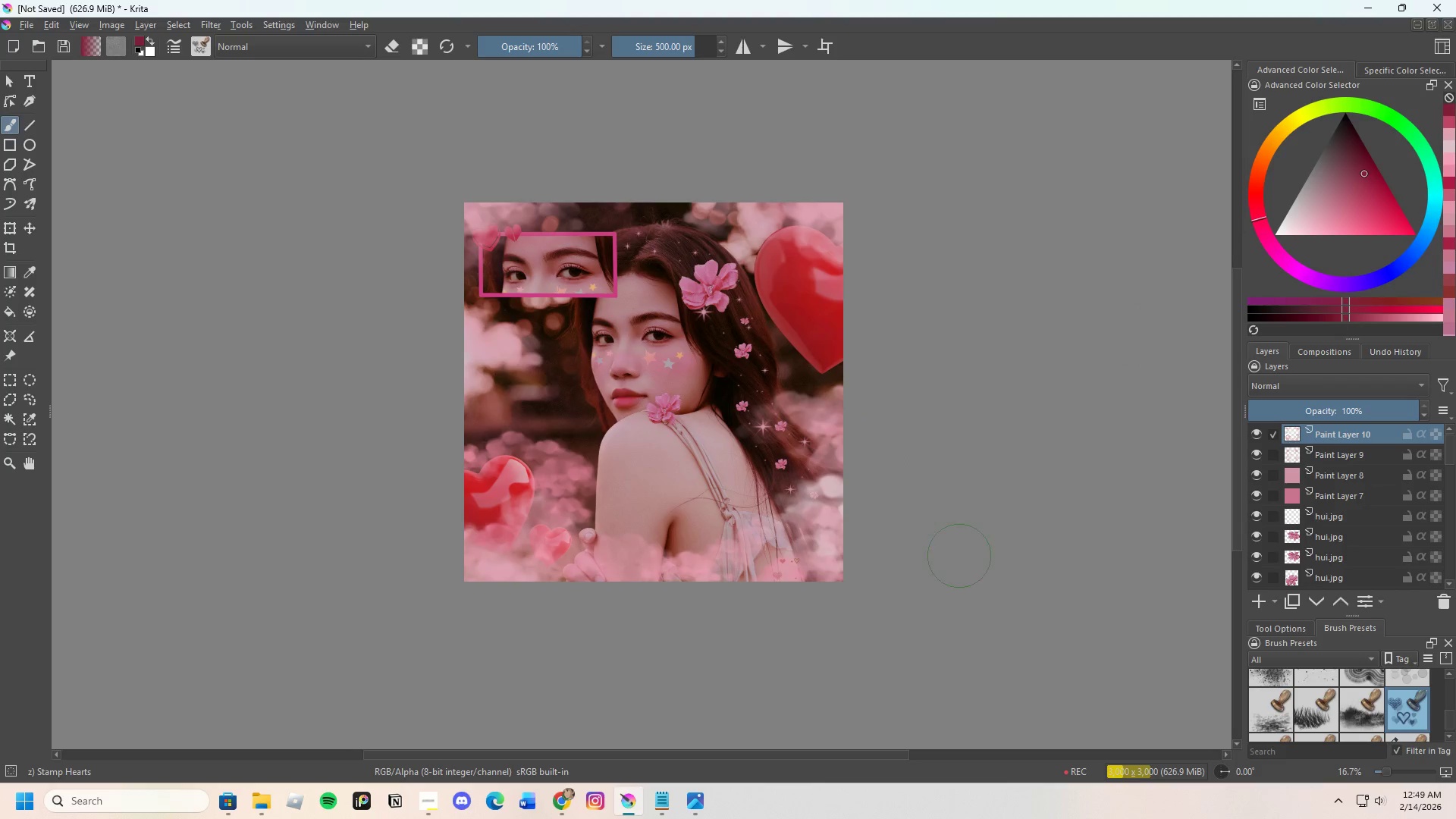 
key(Control+Z)
 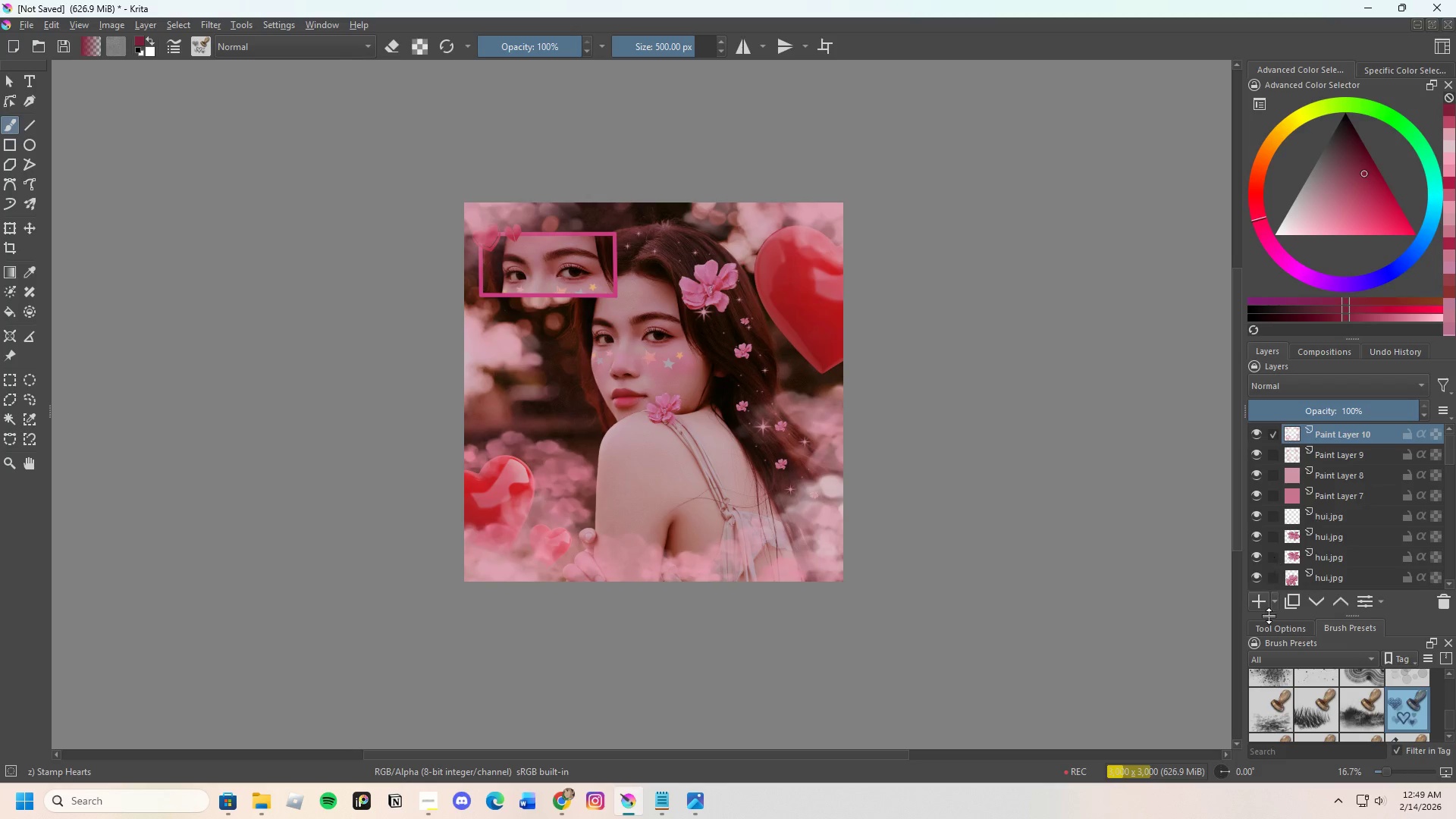 
left_click([1257, 604])
 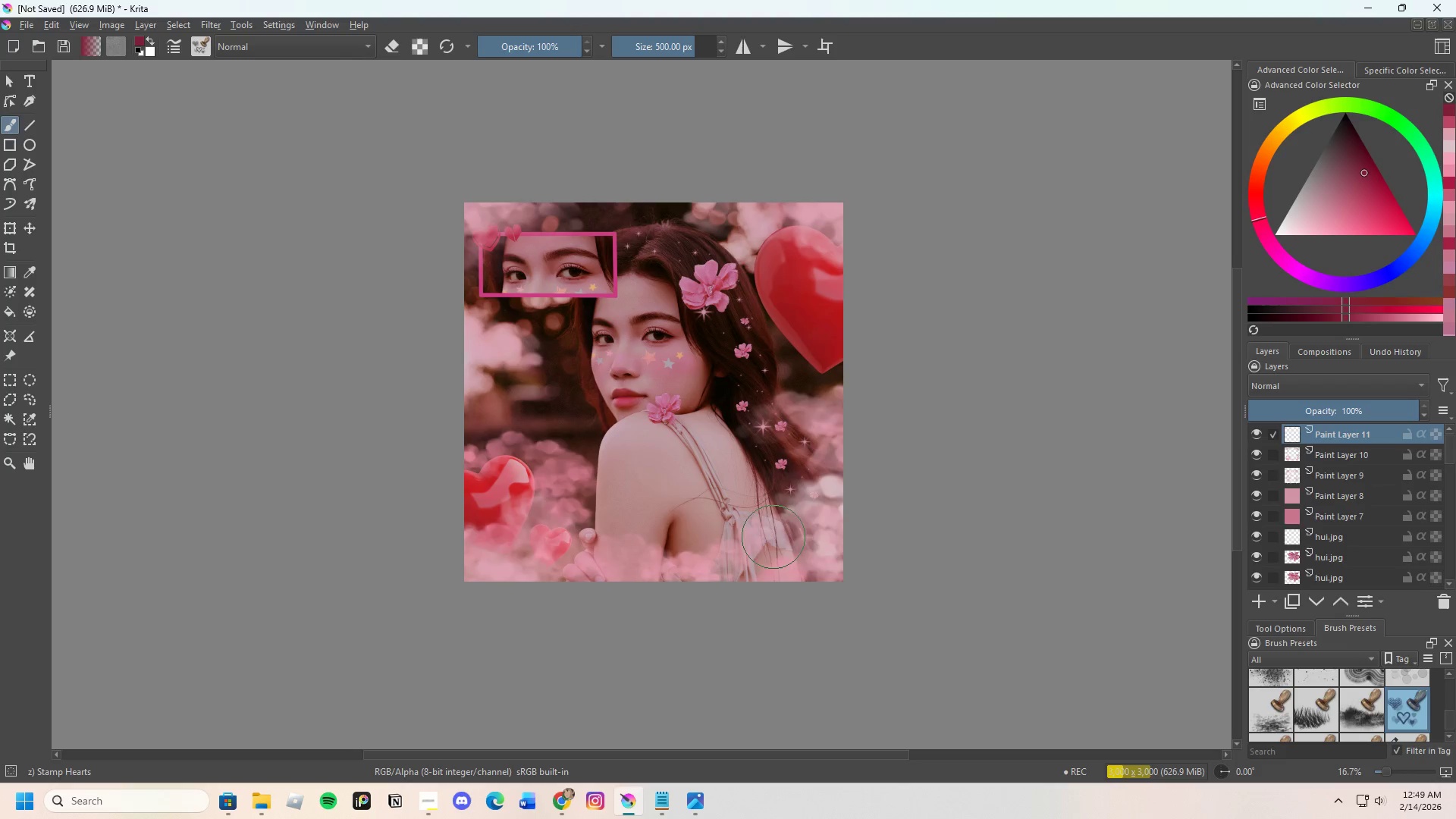 
left_click([813, 540])
 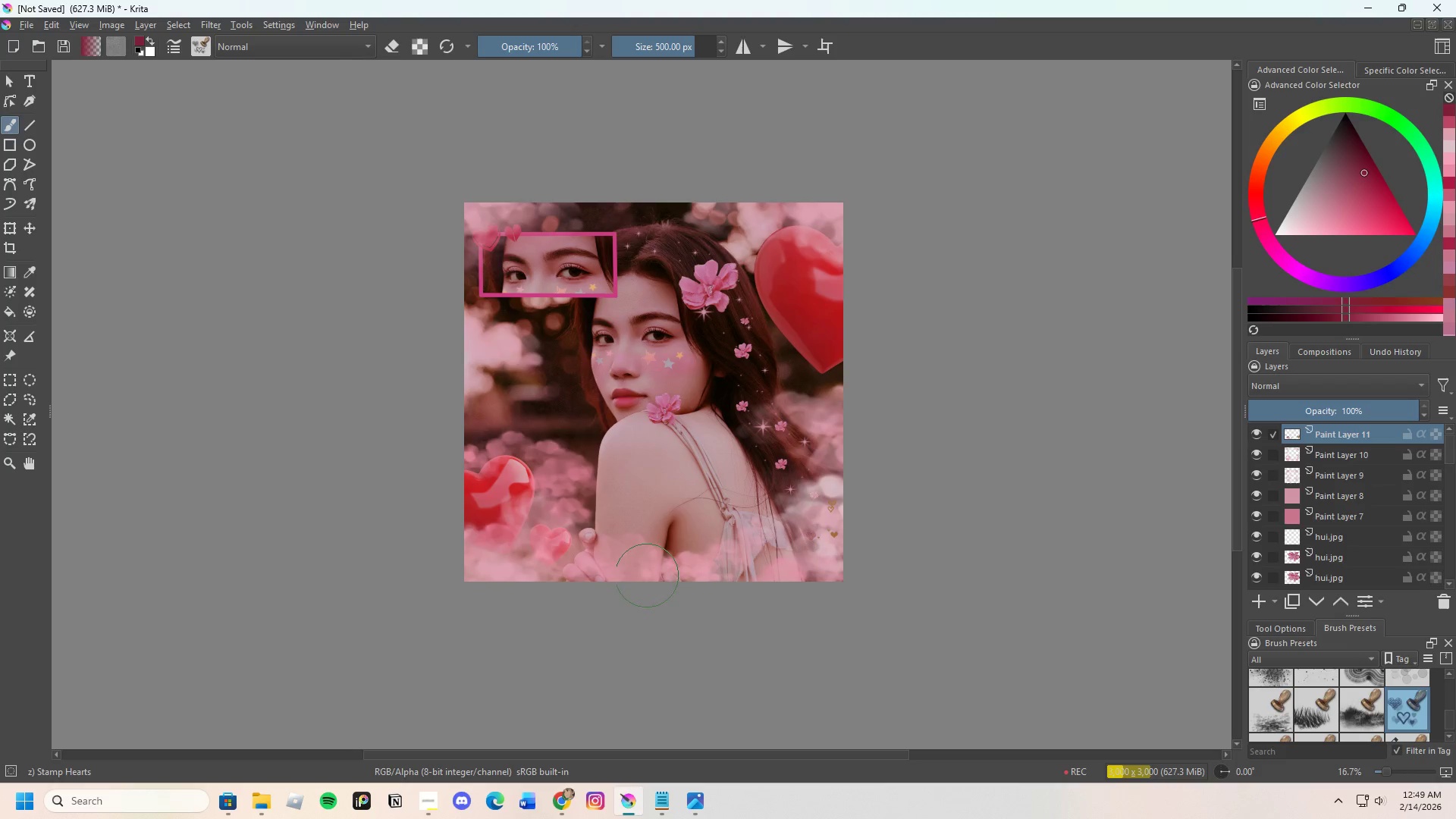 
double_click([493, 571])
 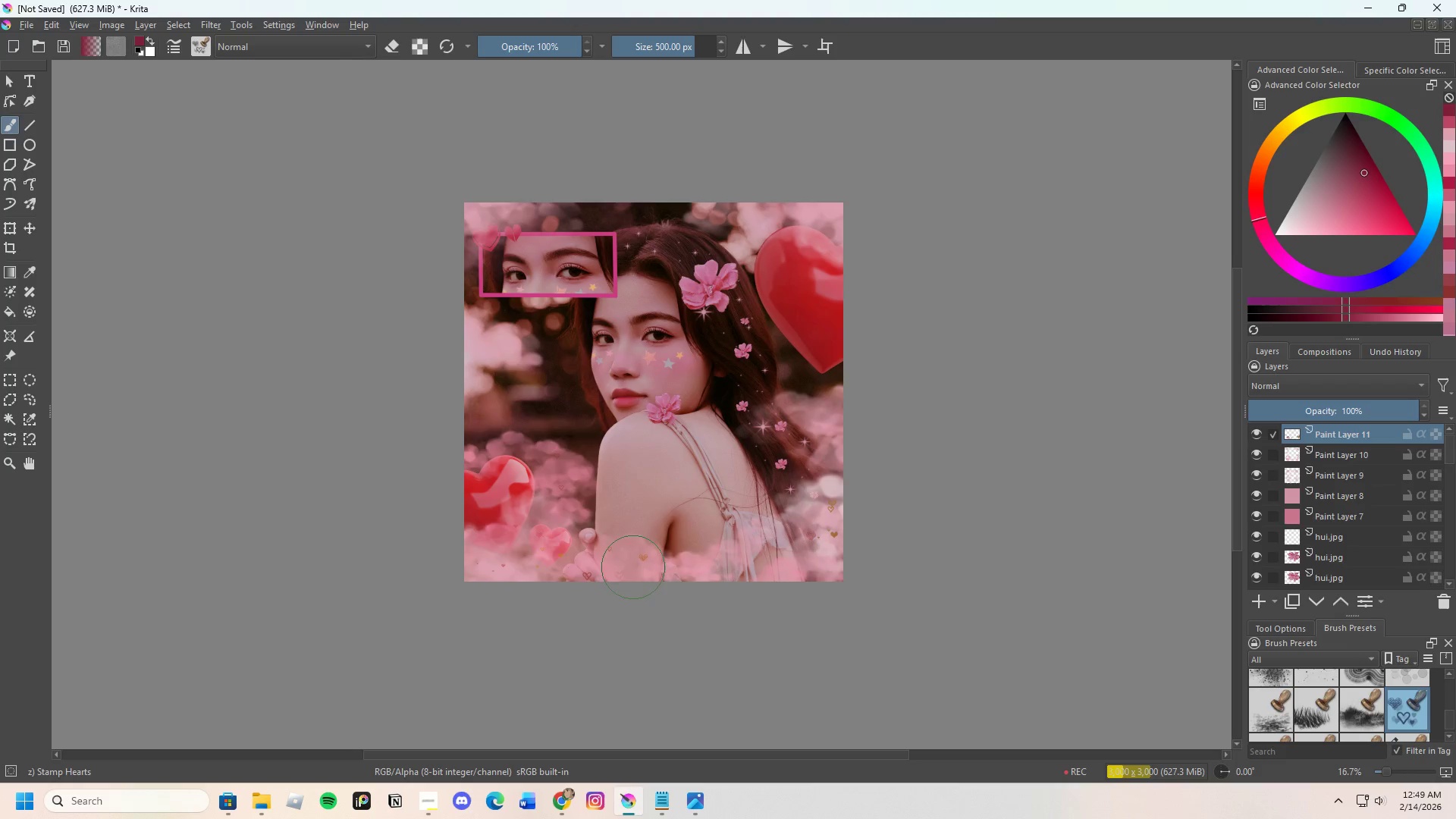 
left_click_drag(start_coordinate=[642, 579], to_coordinate=[651, 579])
 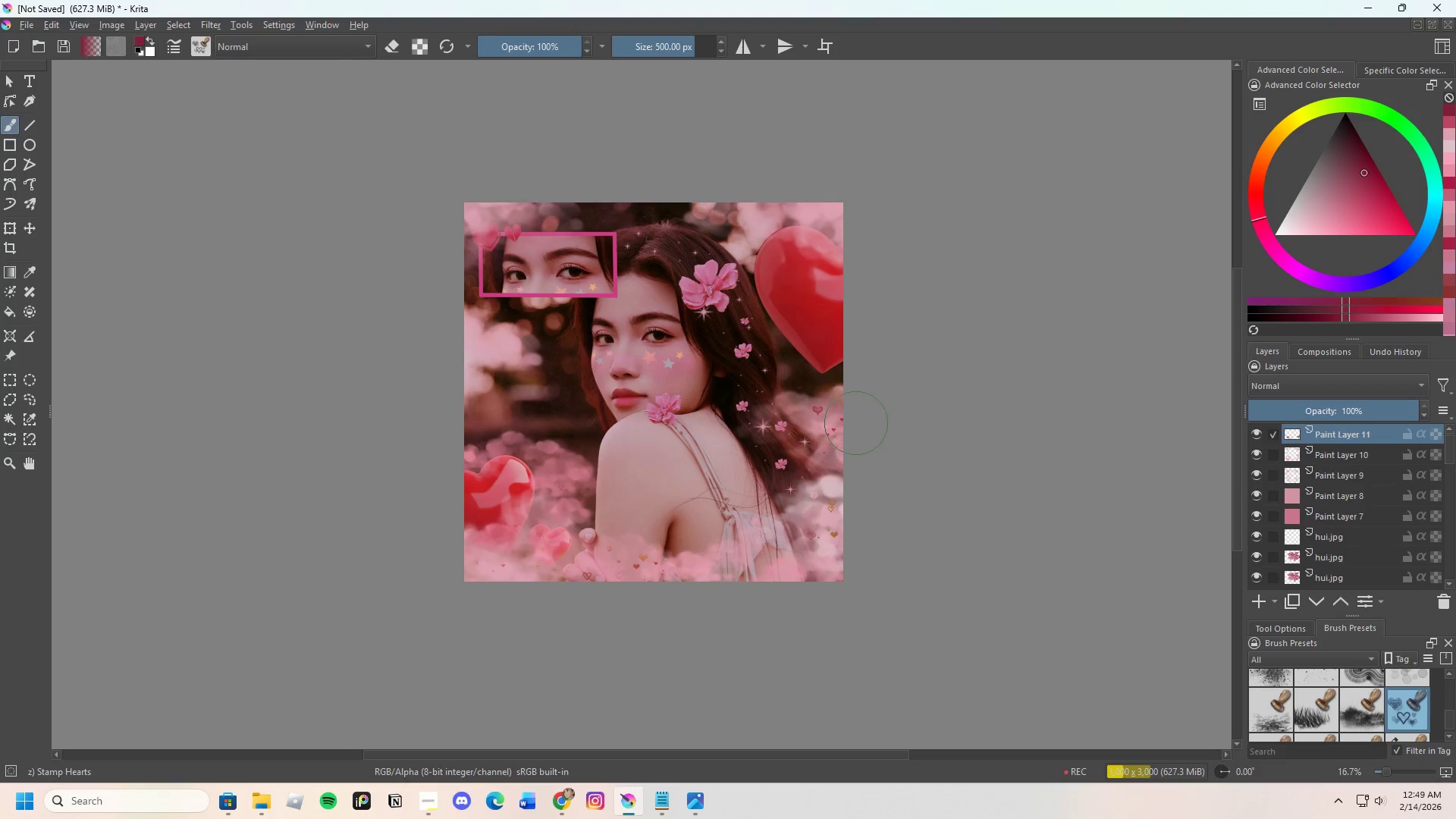 
left_click_drag(start_coordinate=[753, 231], to_coordinate=[758, 230])
 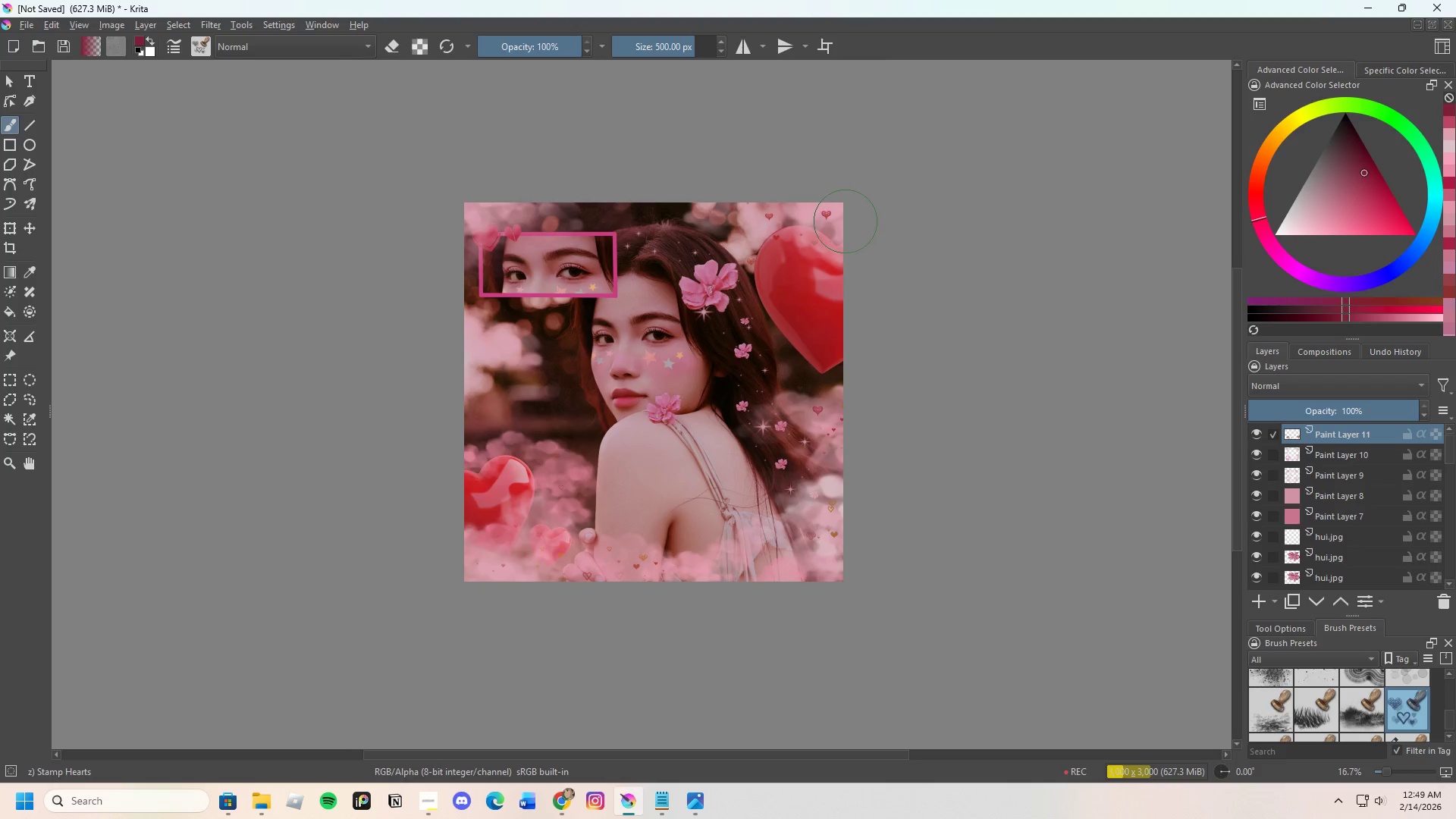 
left_click([846, 221])
 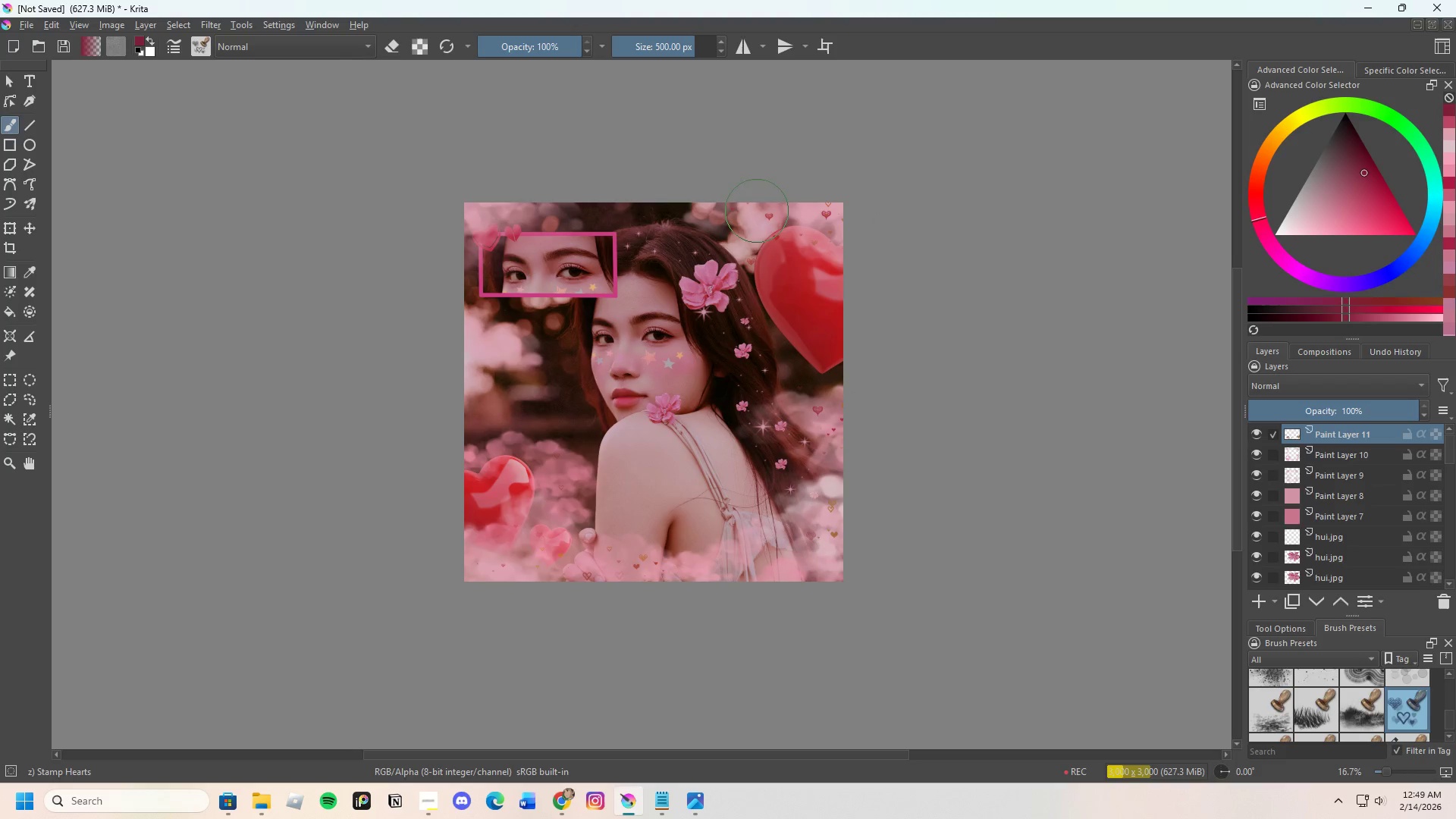 
left_click([752, 207])
 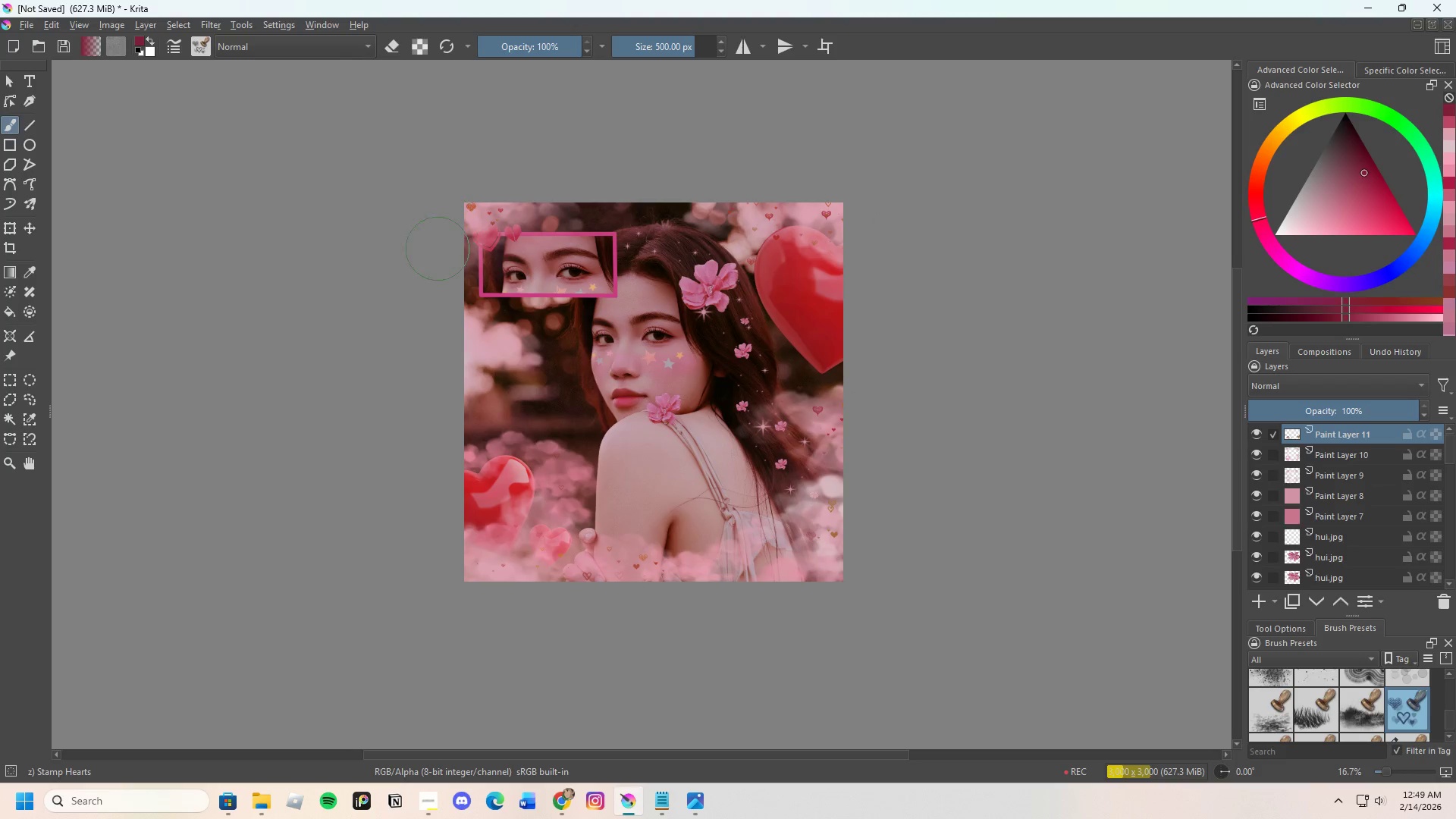 
left_click_drag(start_coordinate=[457, 359], to_coordinate=[464, 357])
 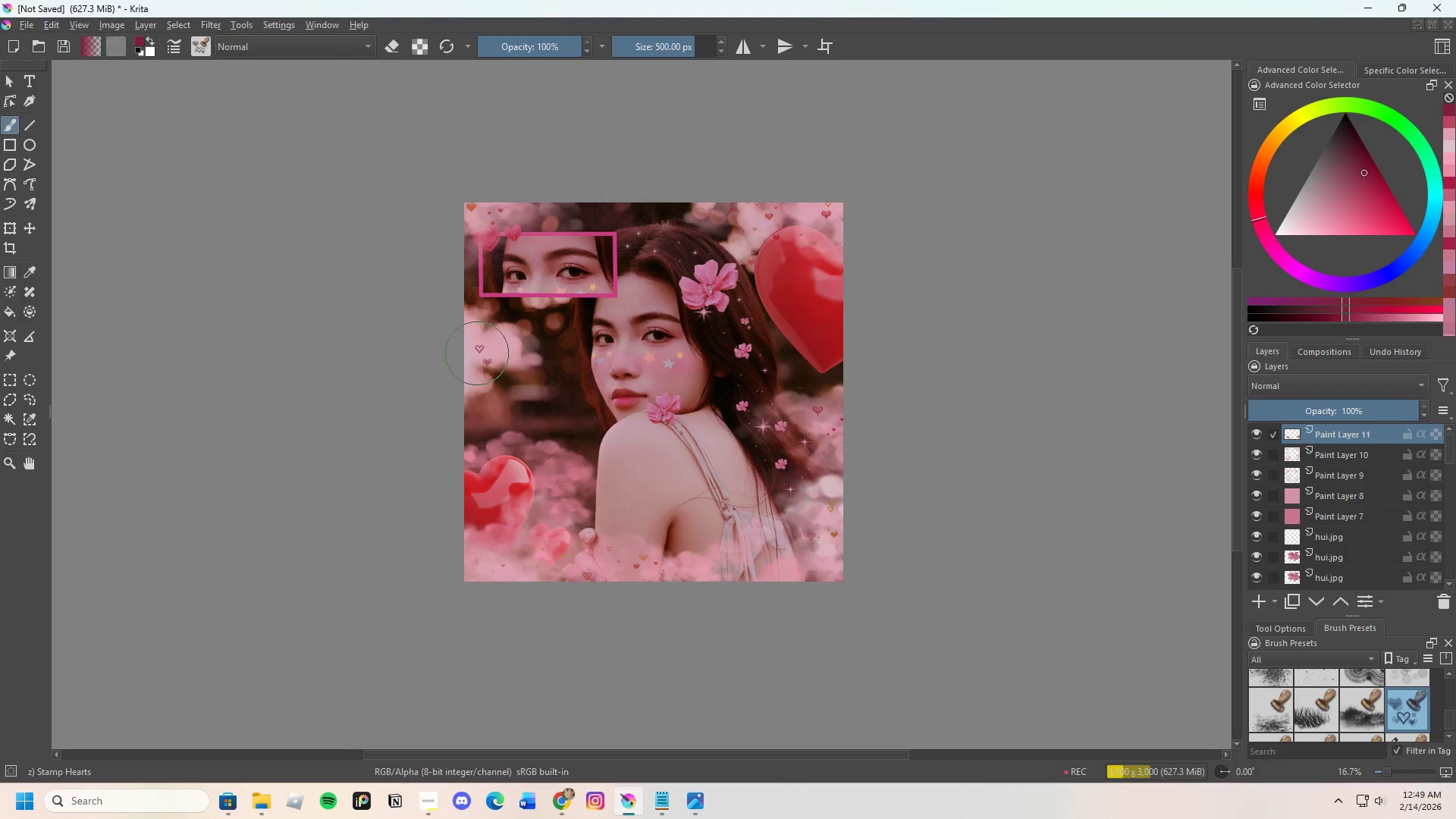 
left_click_drag(start_coordinate=[449, 356], to_coordinate=[453, 359])
 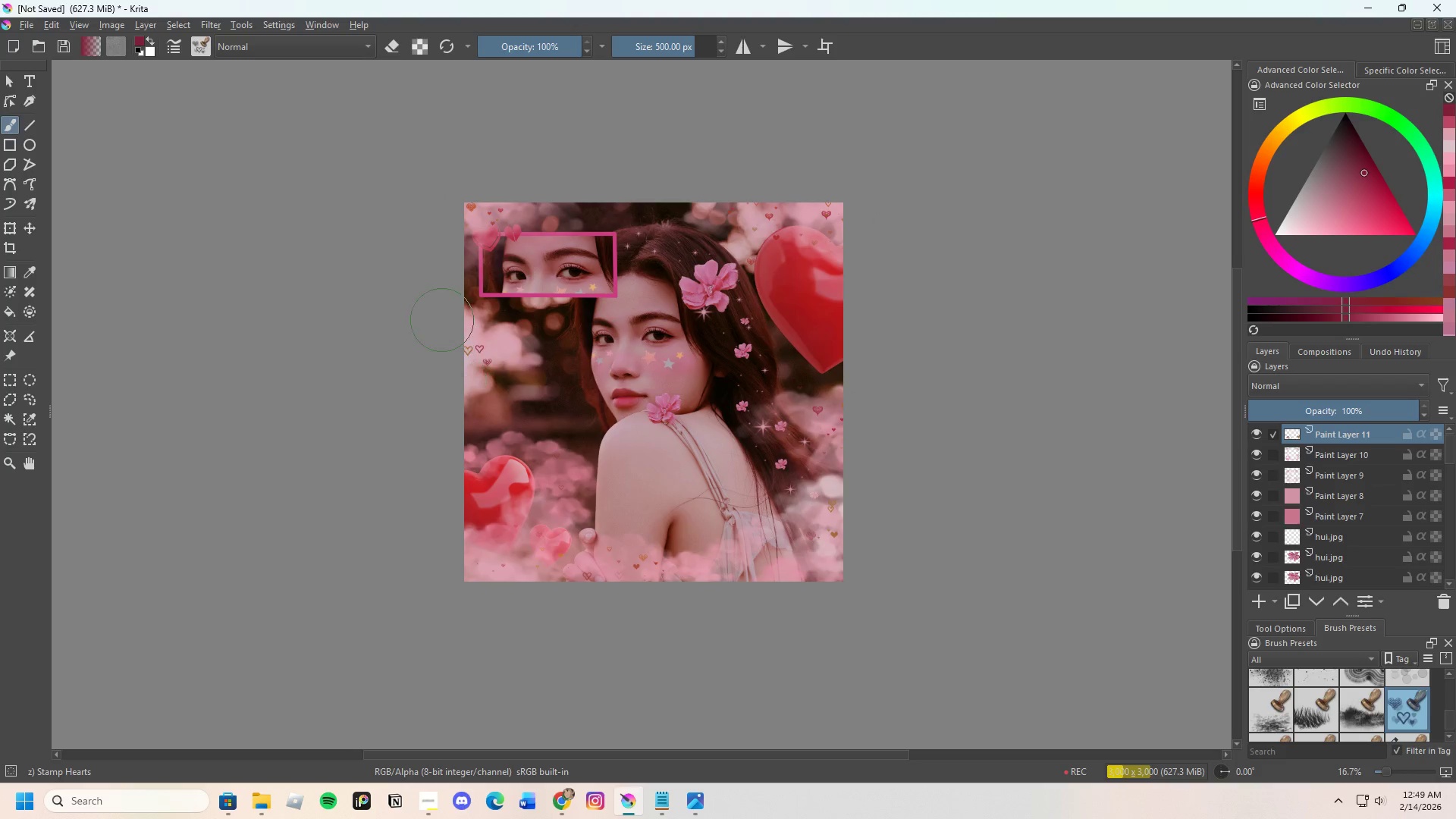 
left_click([444, 318])
 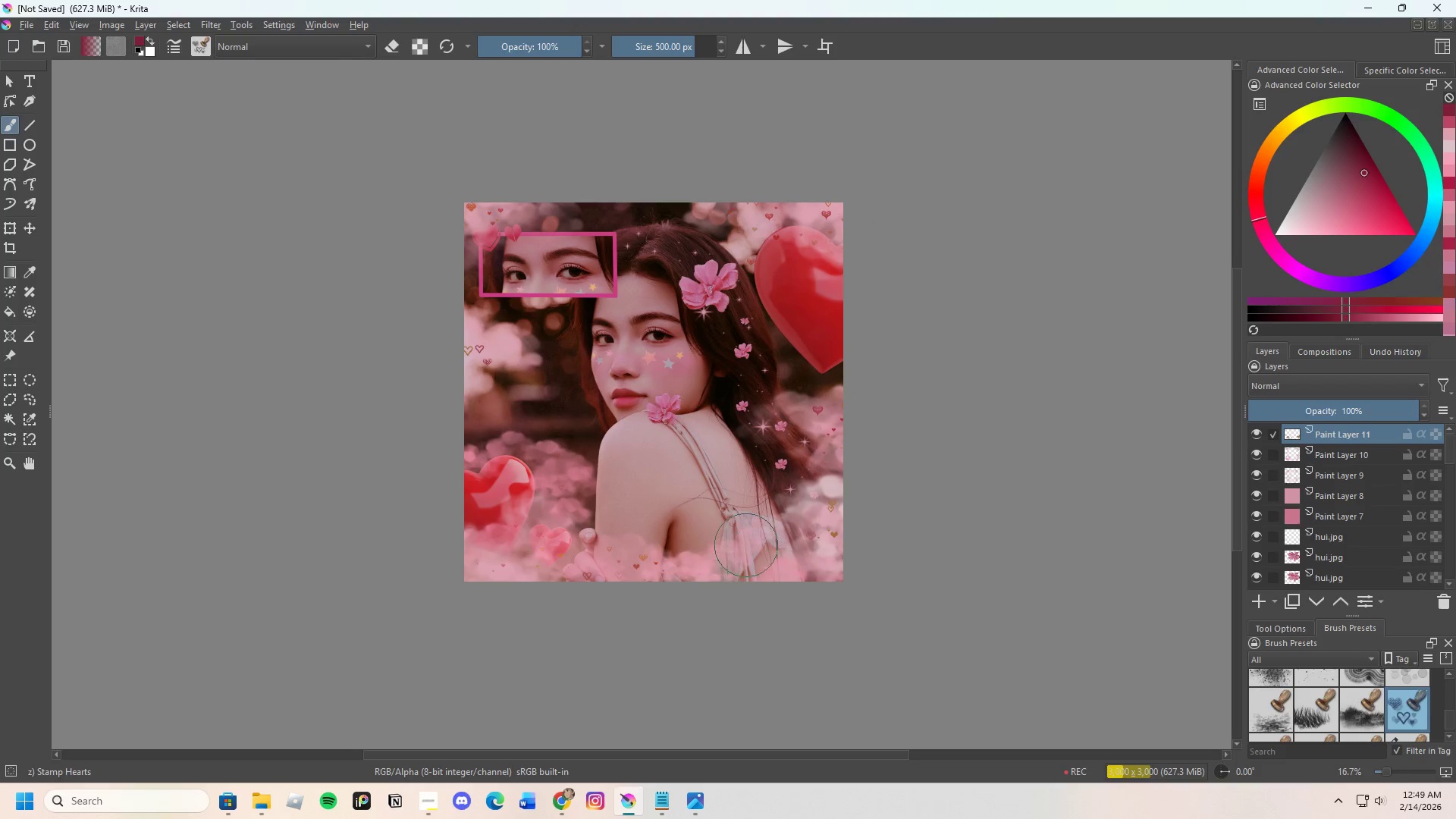 
scroll: coordinate [664, 444], scroll_direction: up, amount: 1.0
 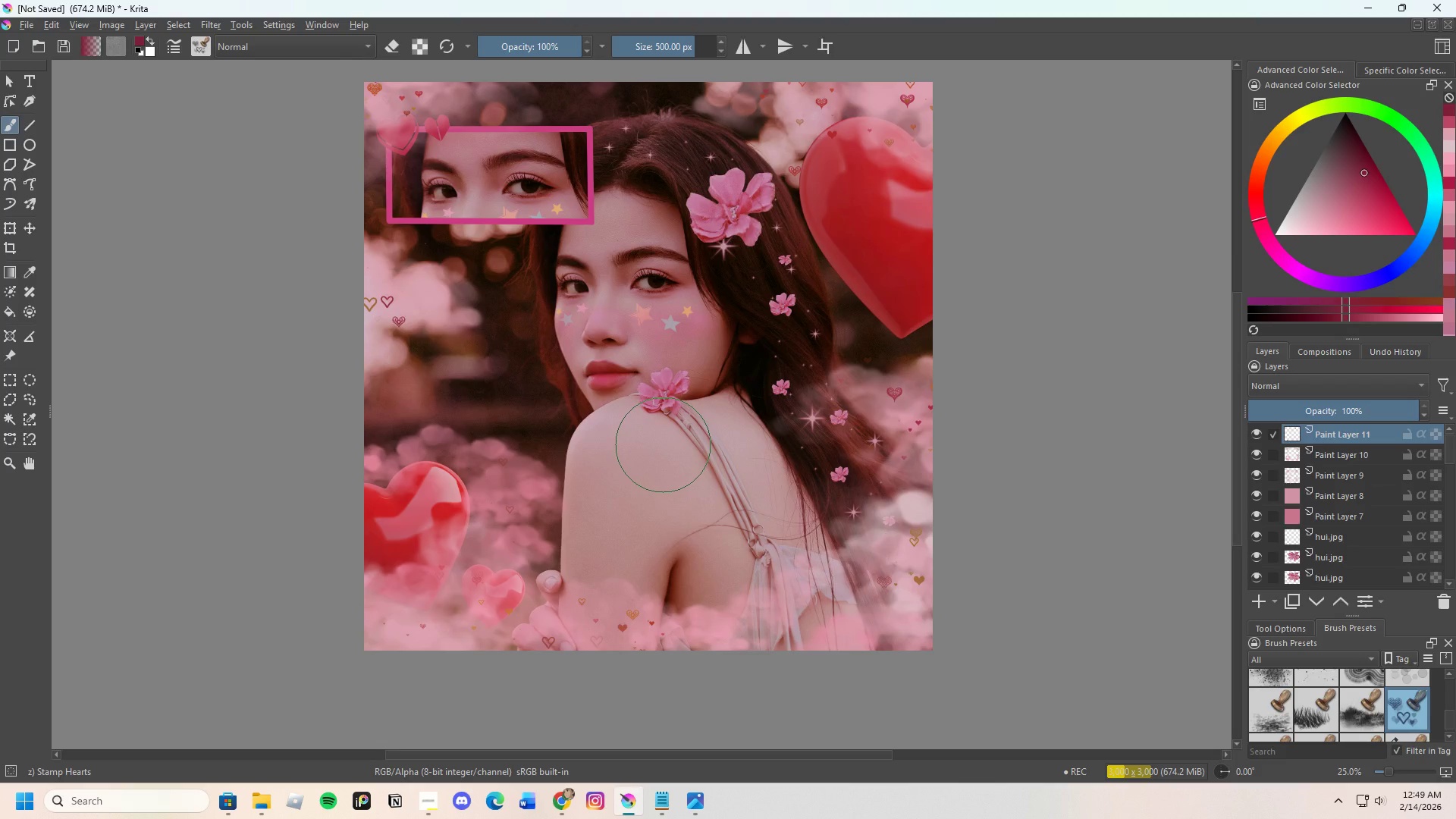 
scroll: coordinate [664, 441], scroll_direction: down, amount: 1.0
 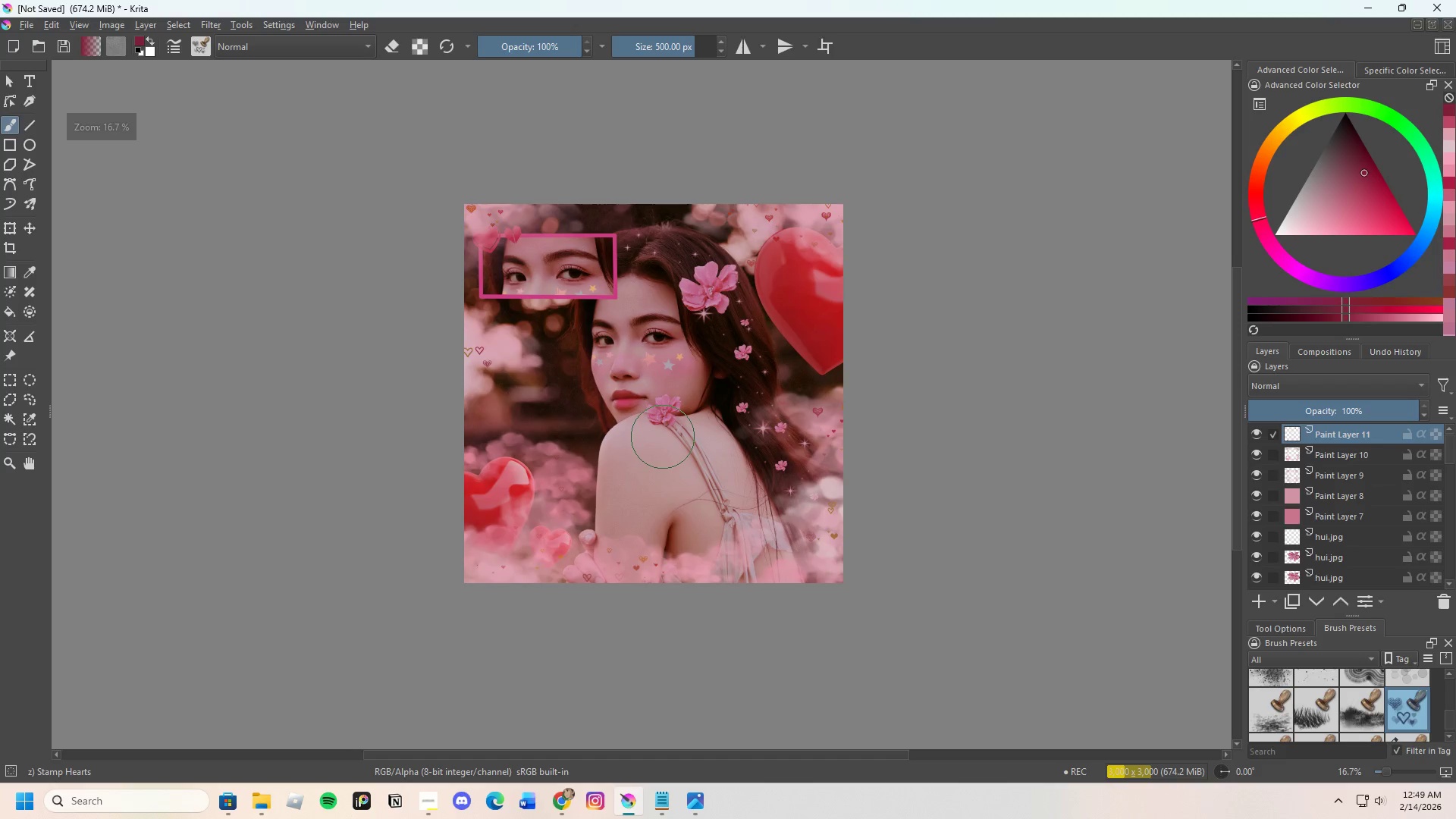 
scroll: coordinate [663, 437], scroll_direction: up, amount: 1.0
 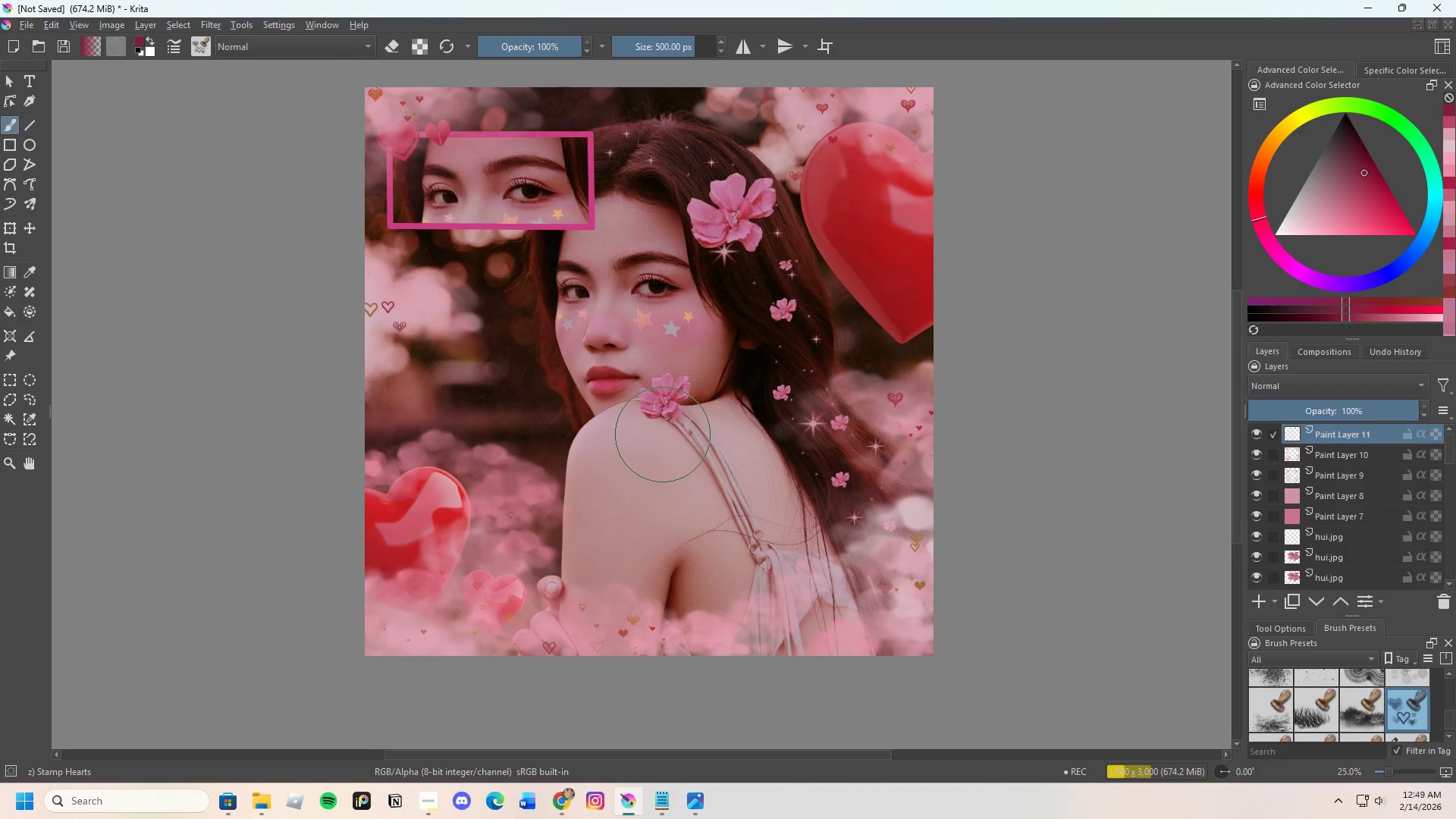 
scroll: coordinate [663, 435], scroll_direction: down, amount: 1.0
 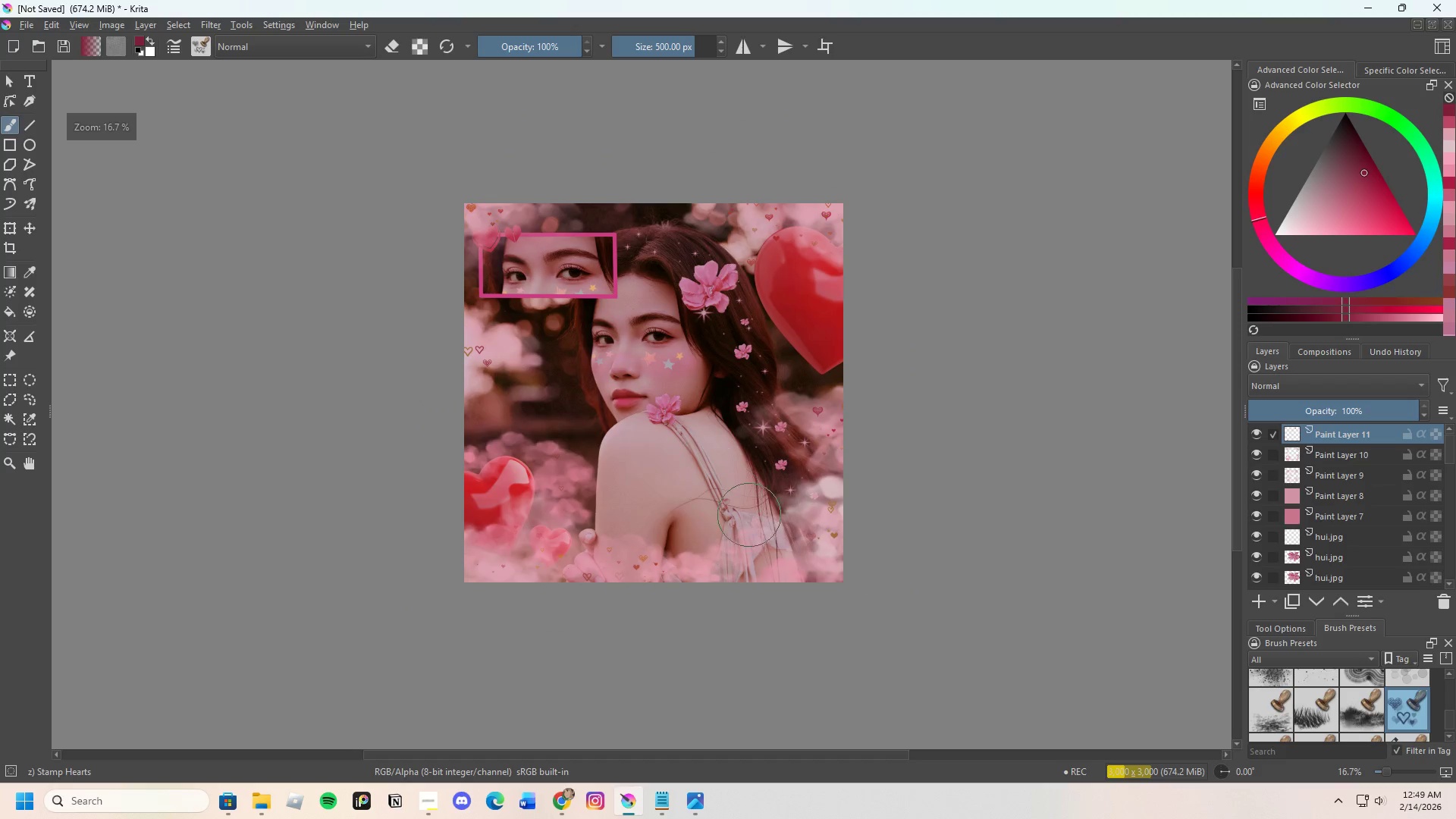 
key(Control+Z)
 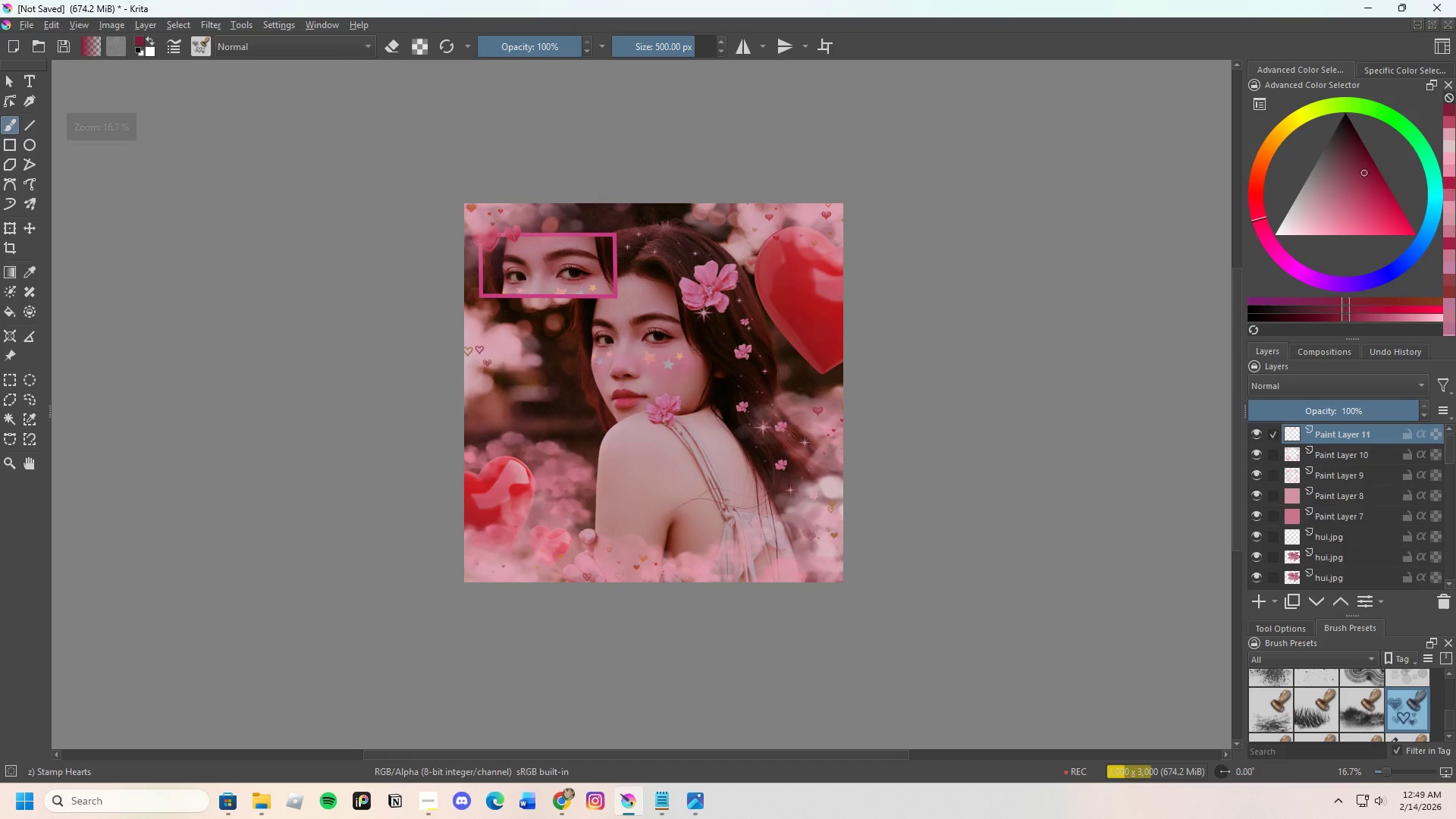 
key(Control+Z)
 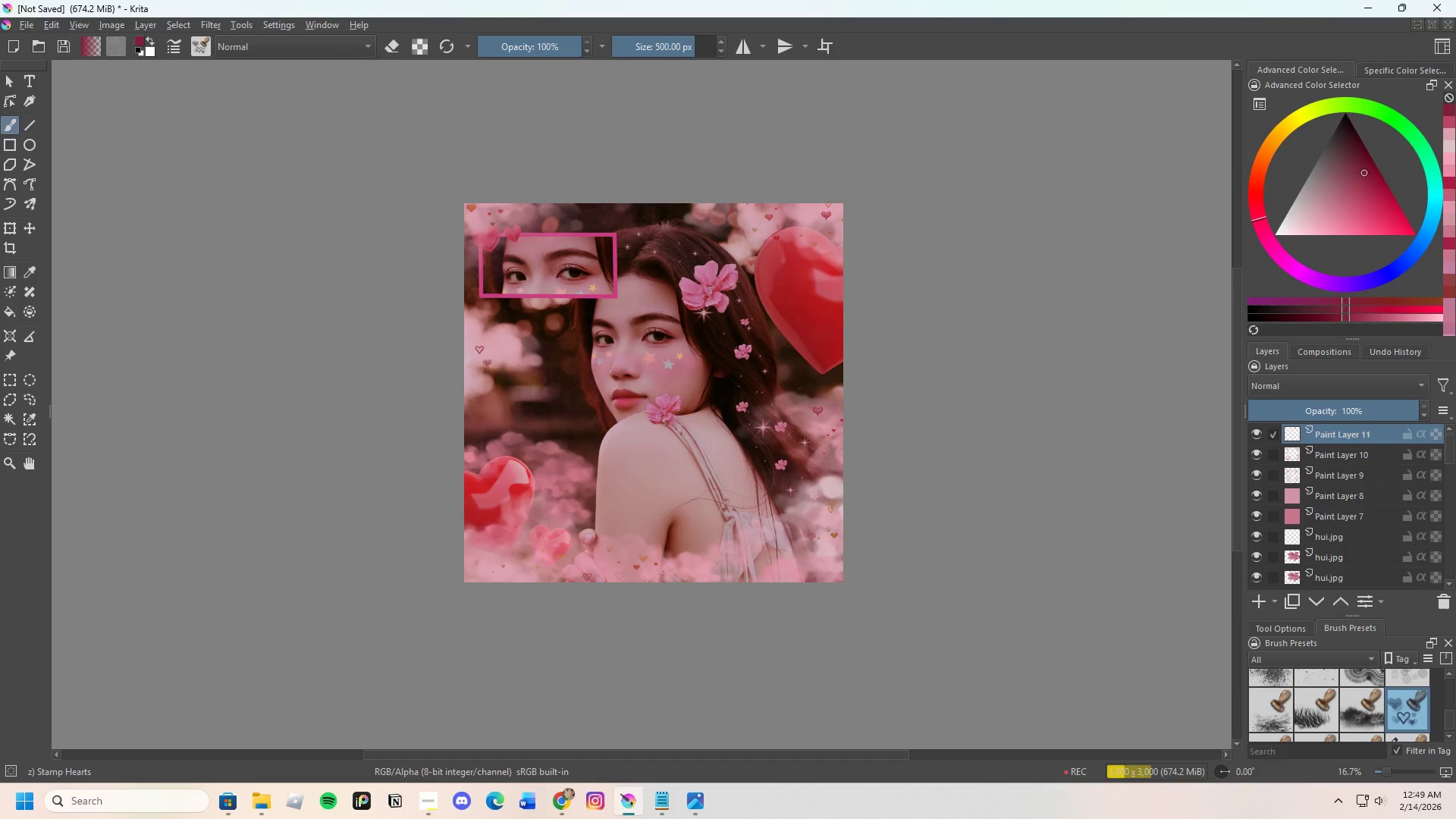 
key(Control+Z)
 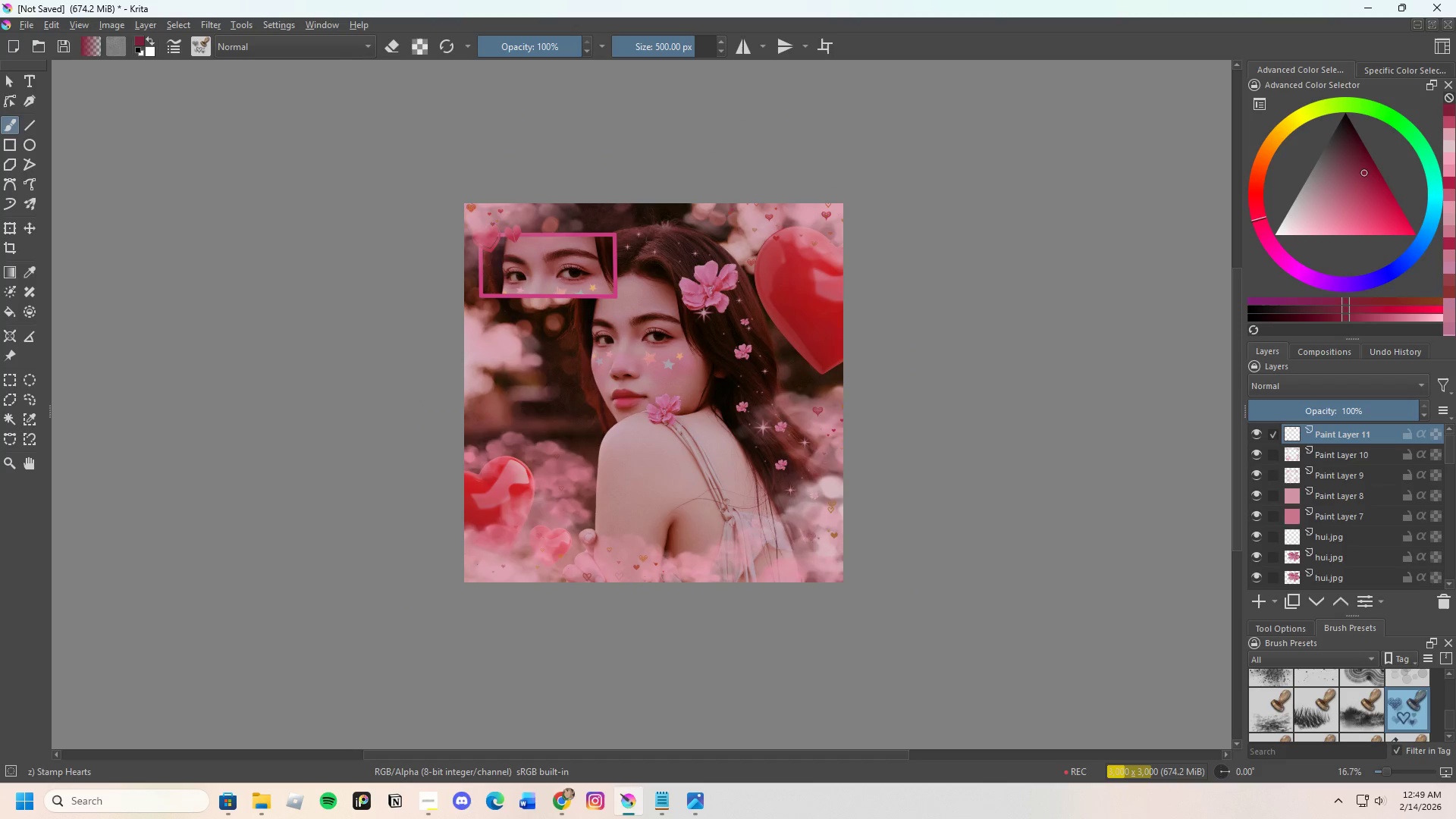 
key(Control+Z)
 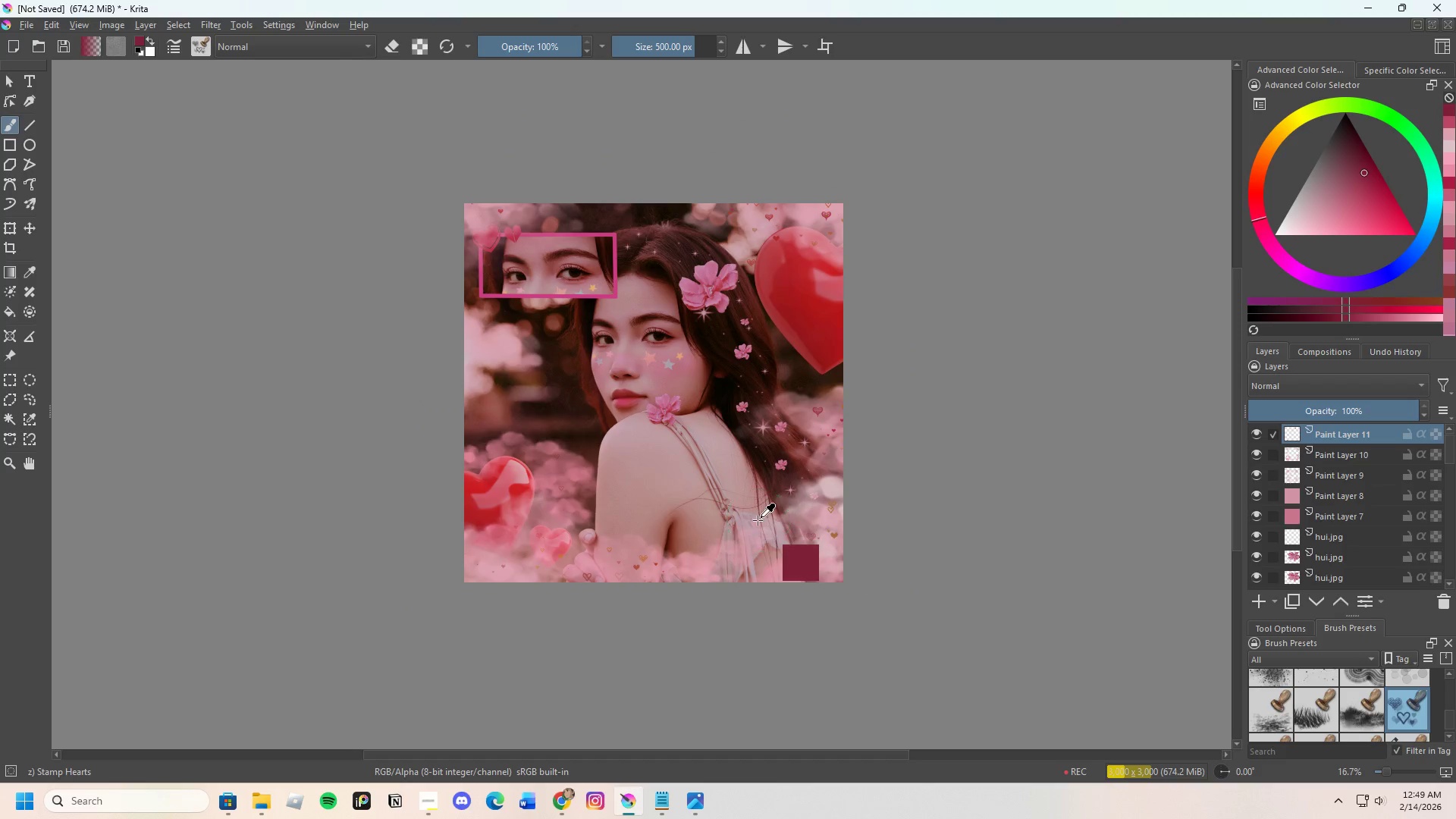 
key(Control+Z)
 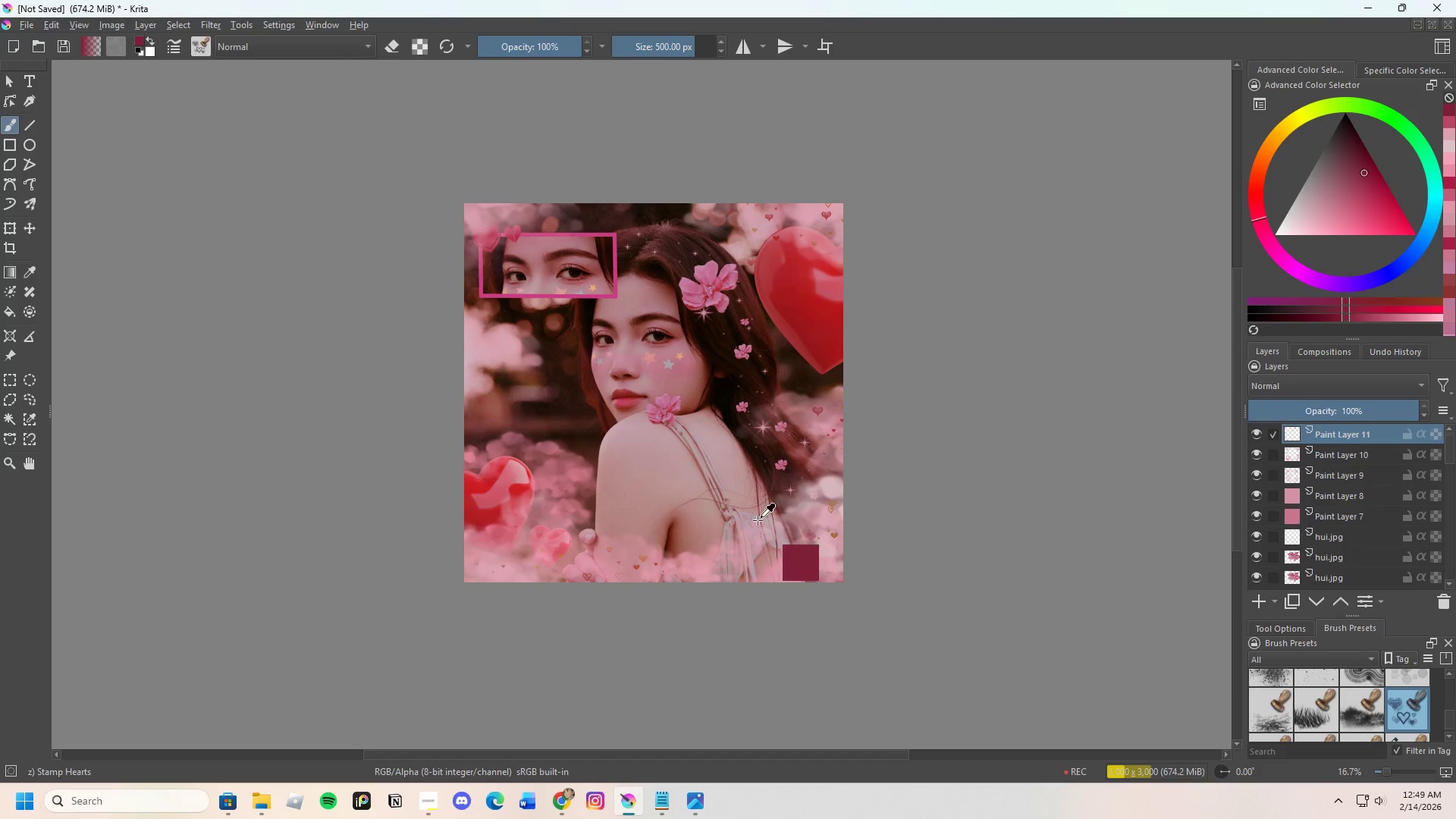 
key(Control+Z)
 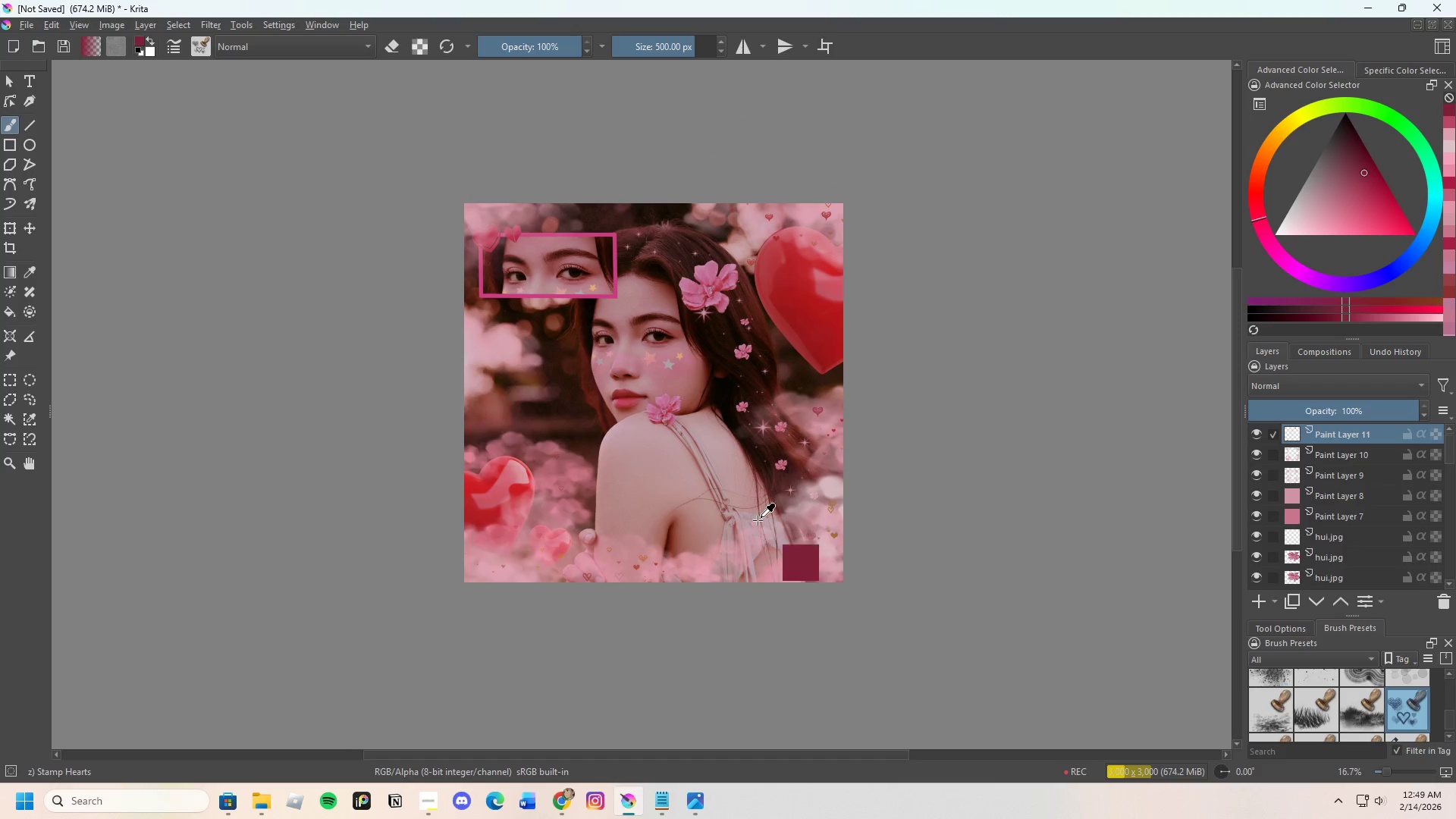 
key(Control+Z)
 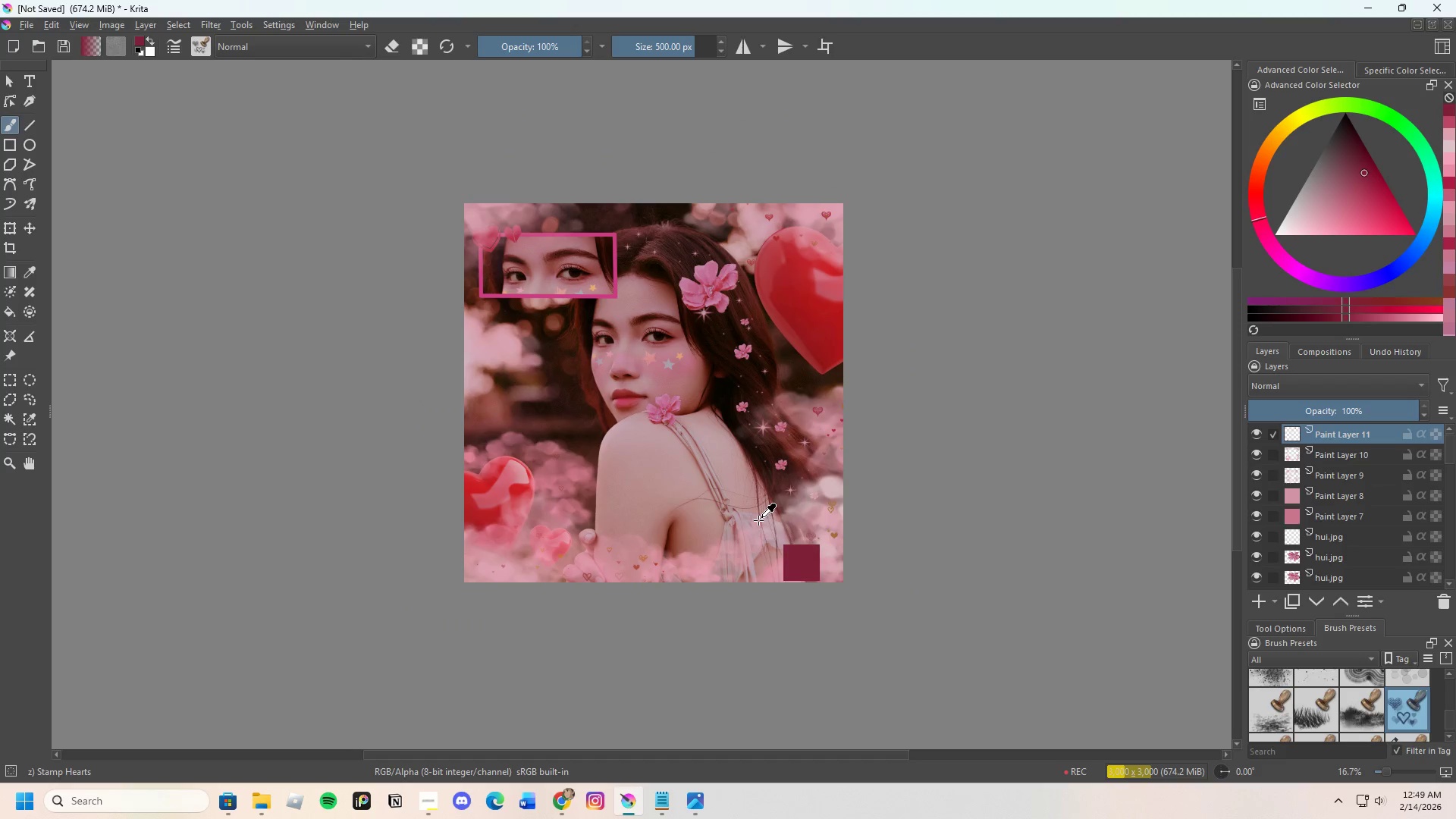 
key(Control+Z)
 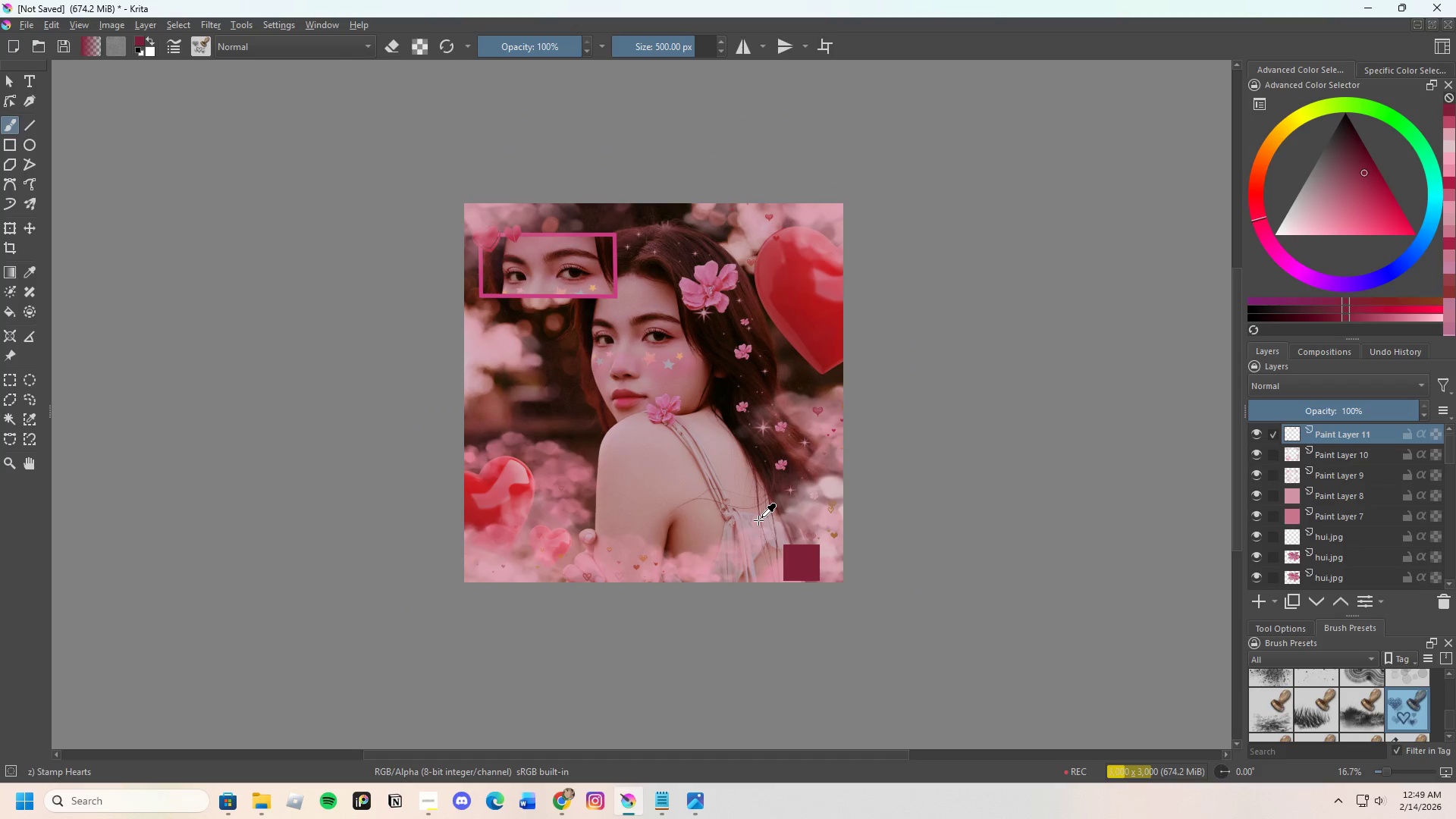 
key(Control+Z)
 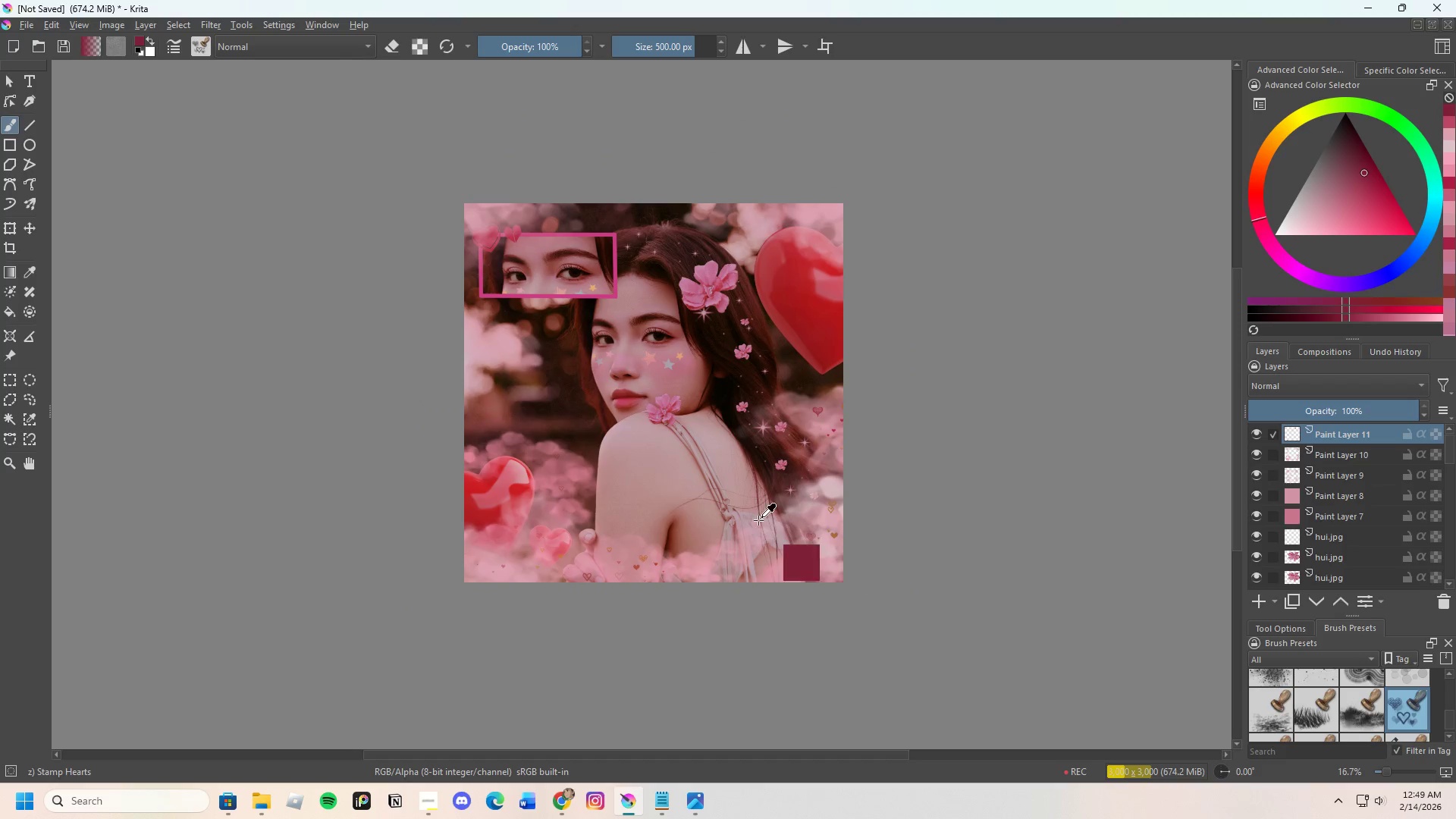 
key(Control+Z)
 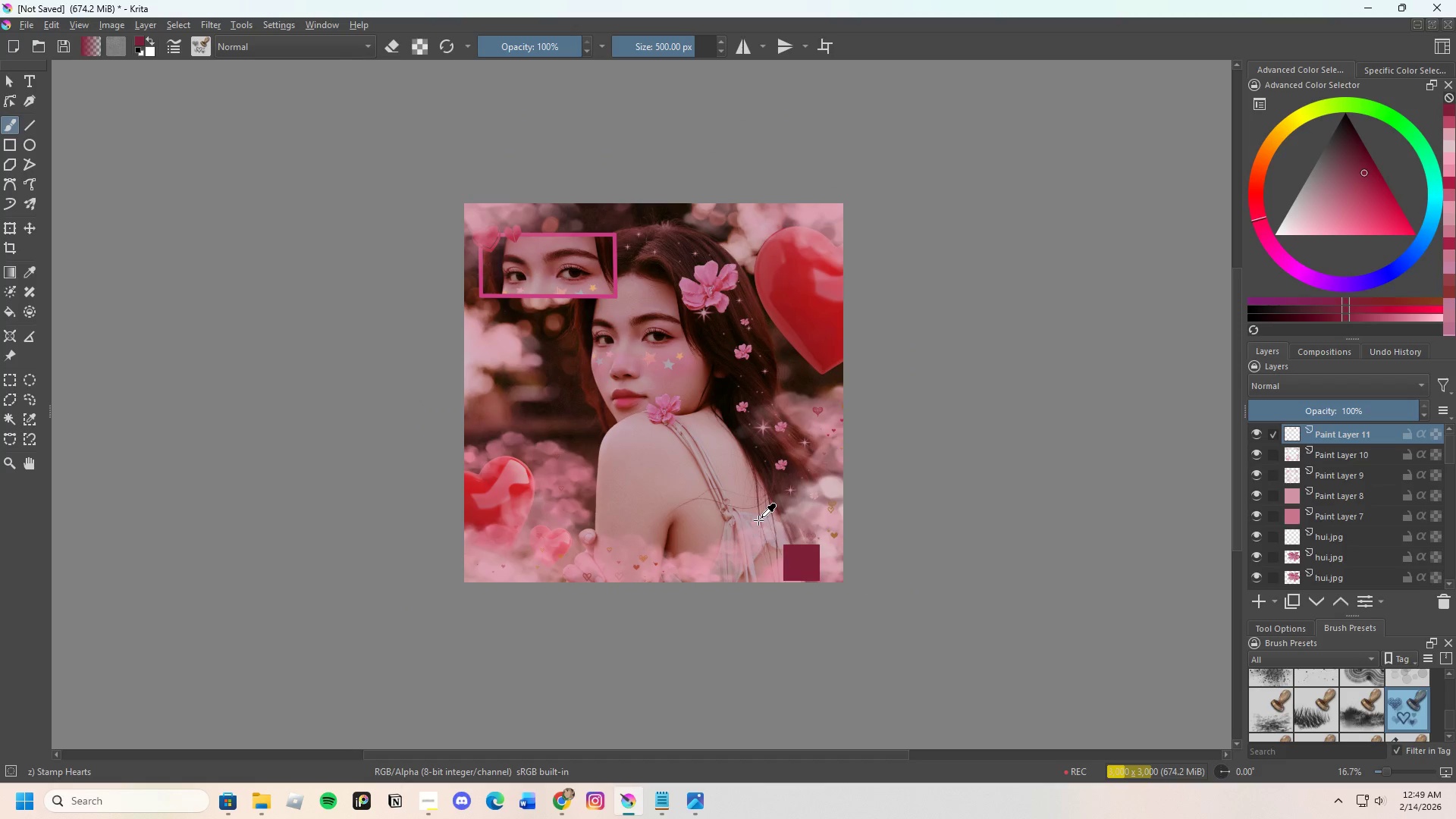 
key(Control+Z)
 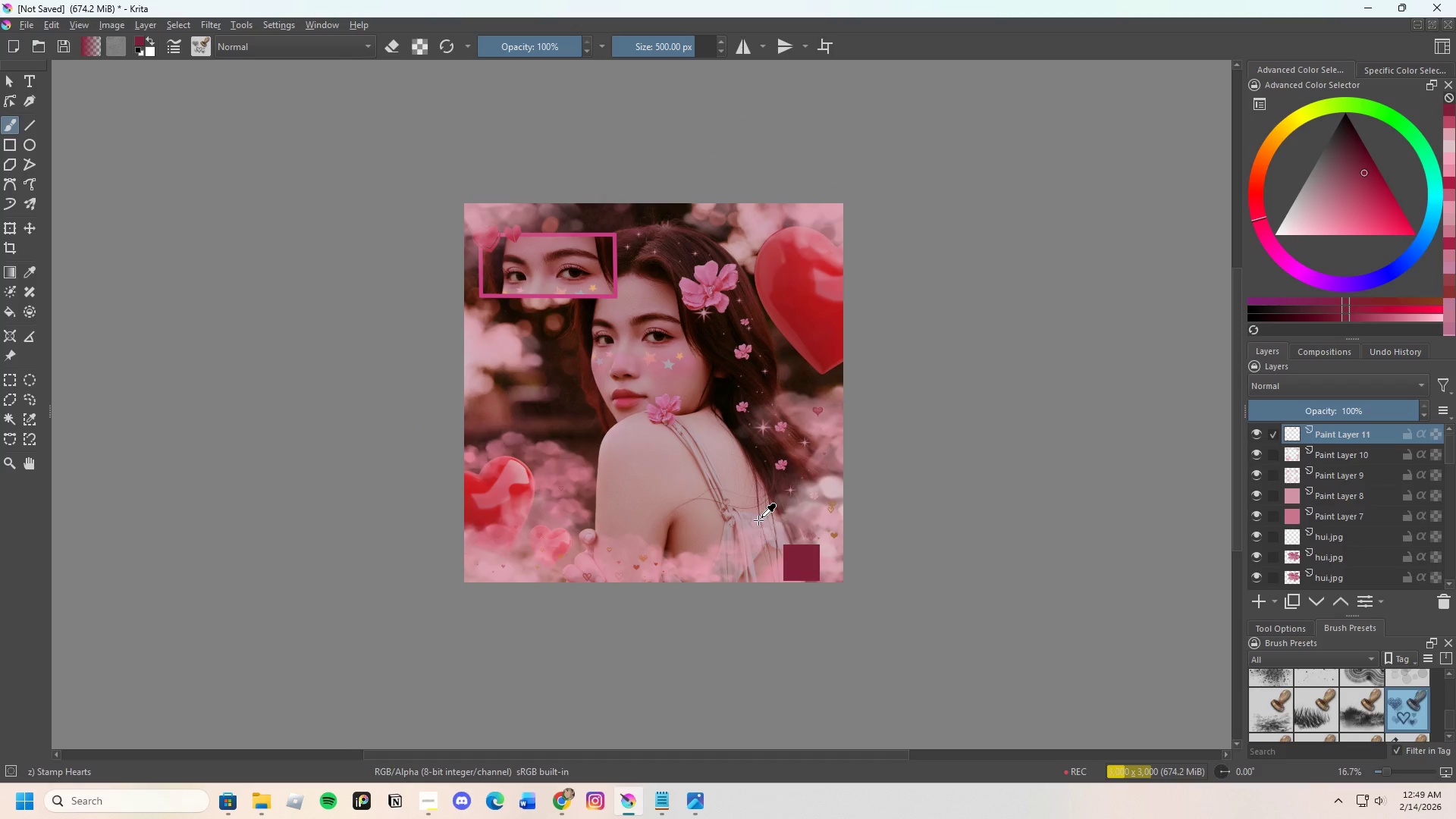 
key(Control+Z)
 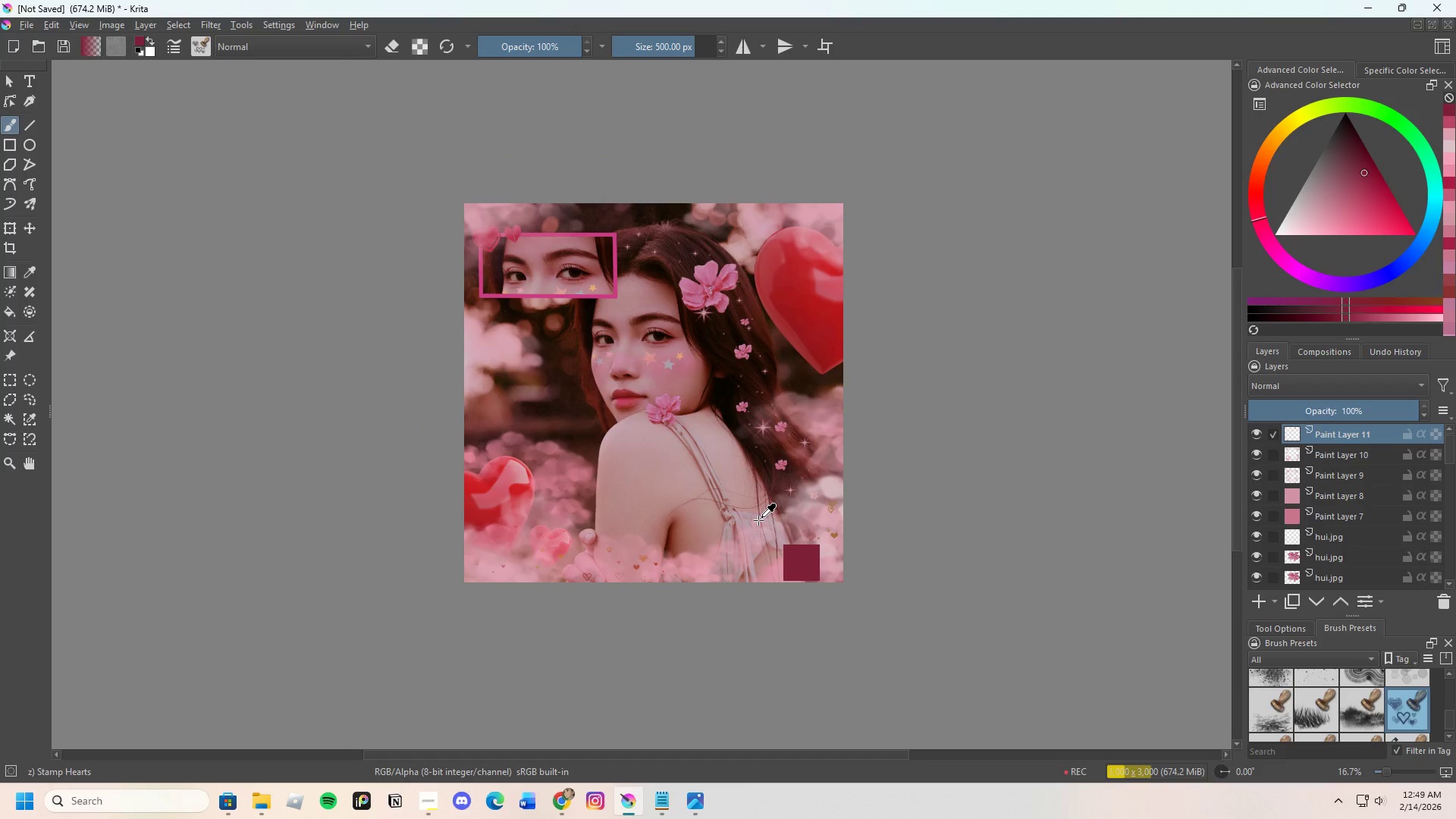 
key(Control+Z)
 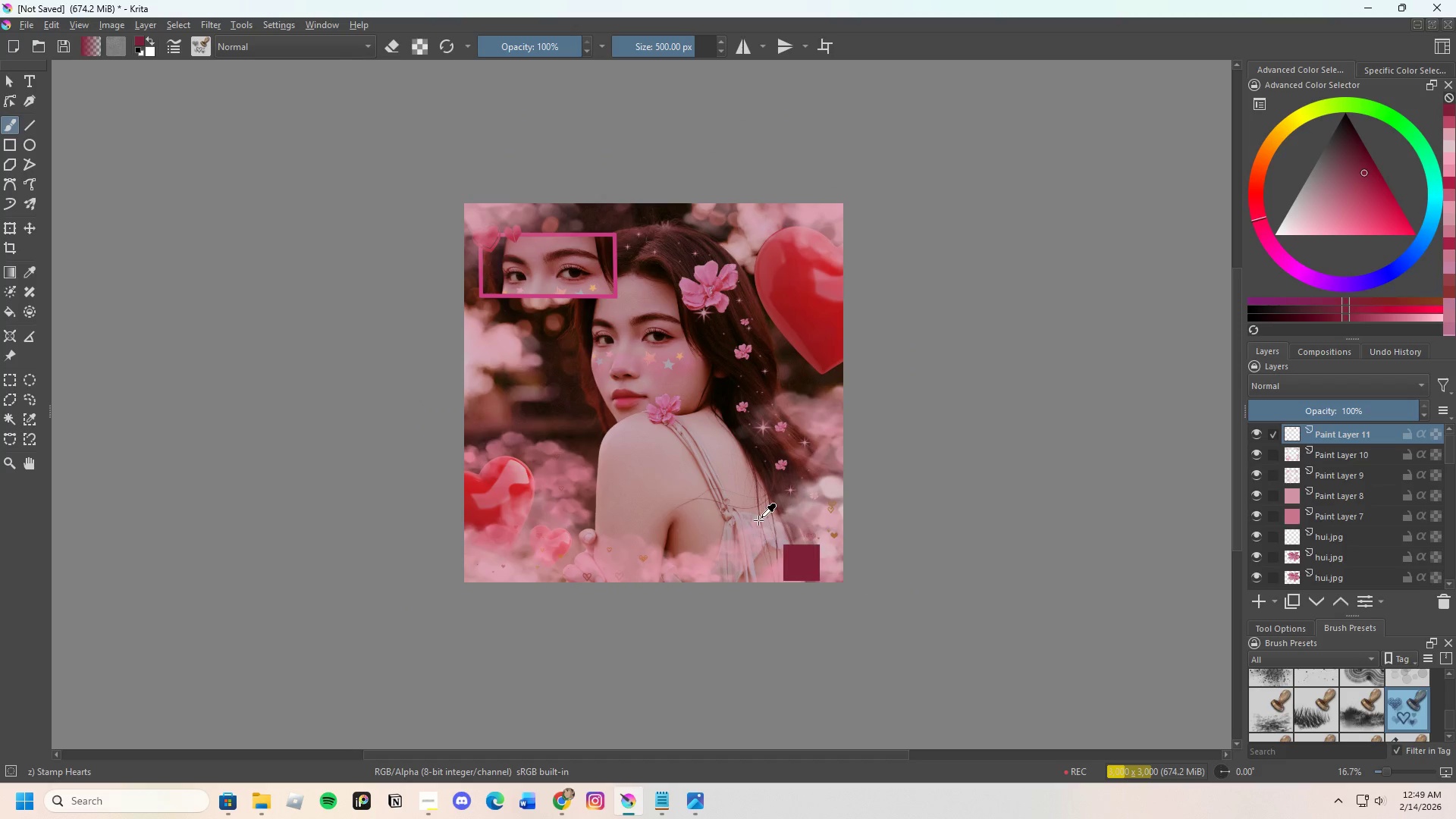 
key(Control+Z)
 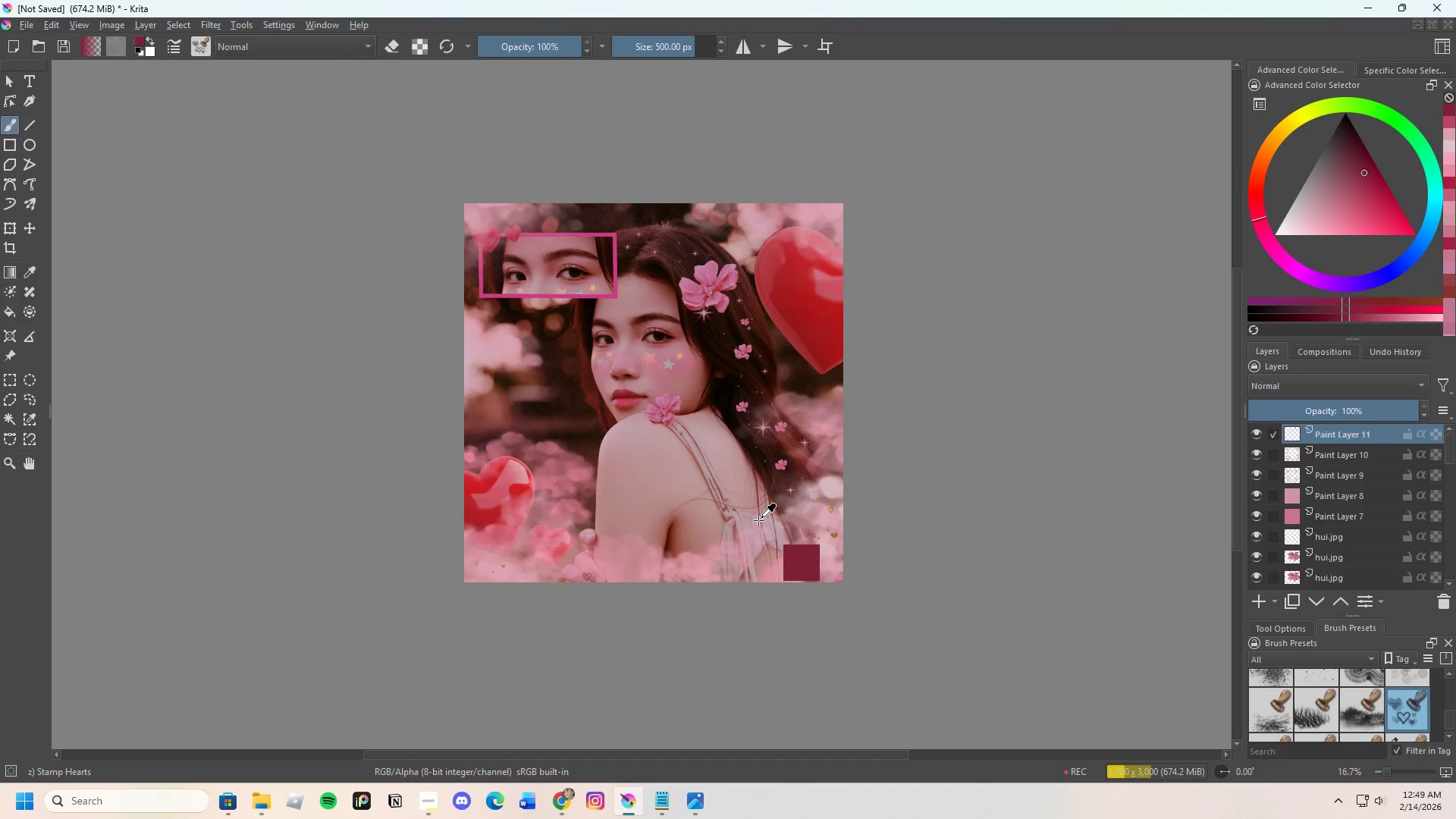 
key(Control+Z)
 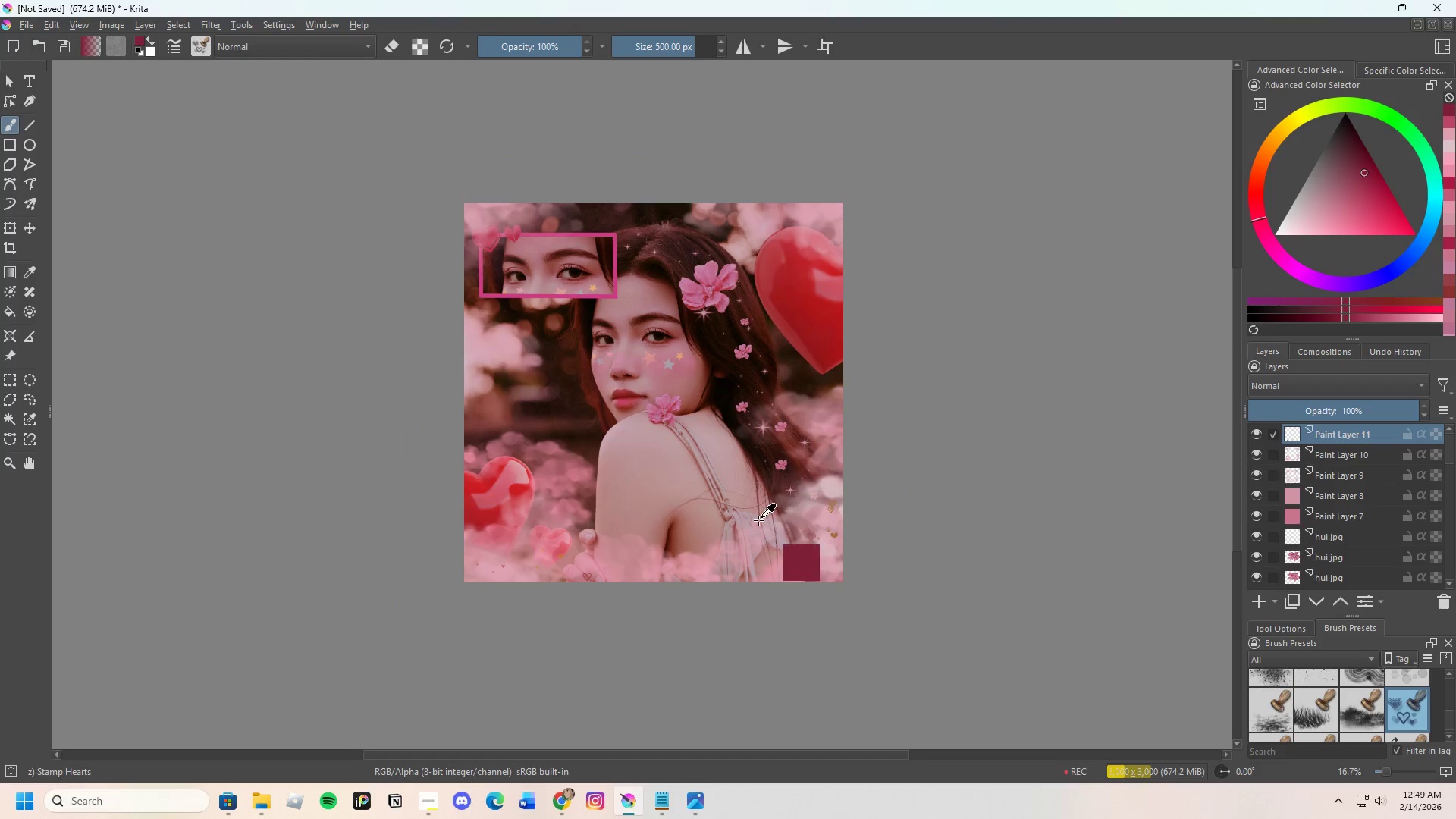 
key(Control+Z)
 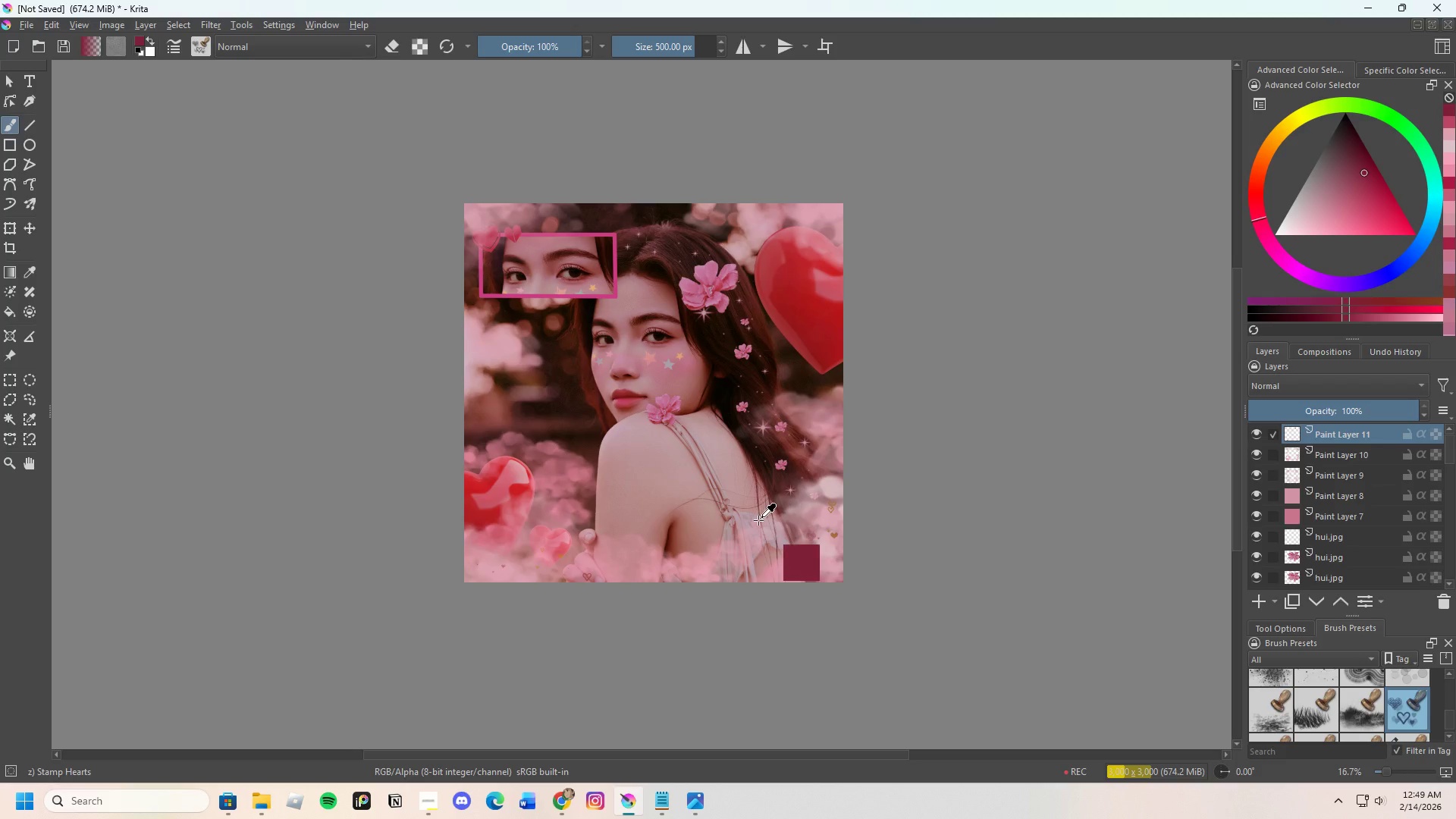 
key(Control+Z)
 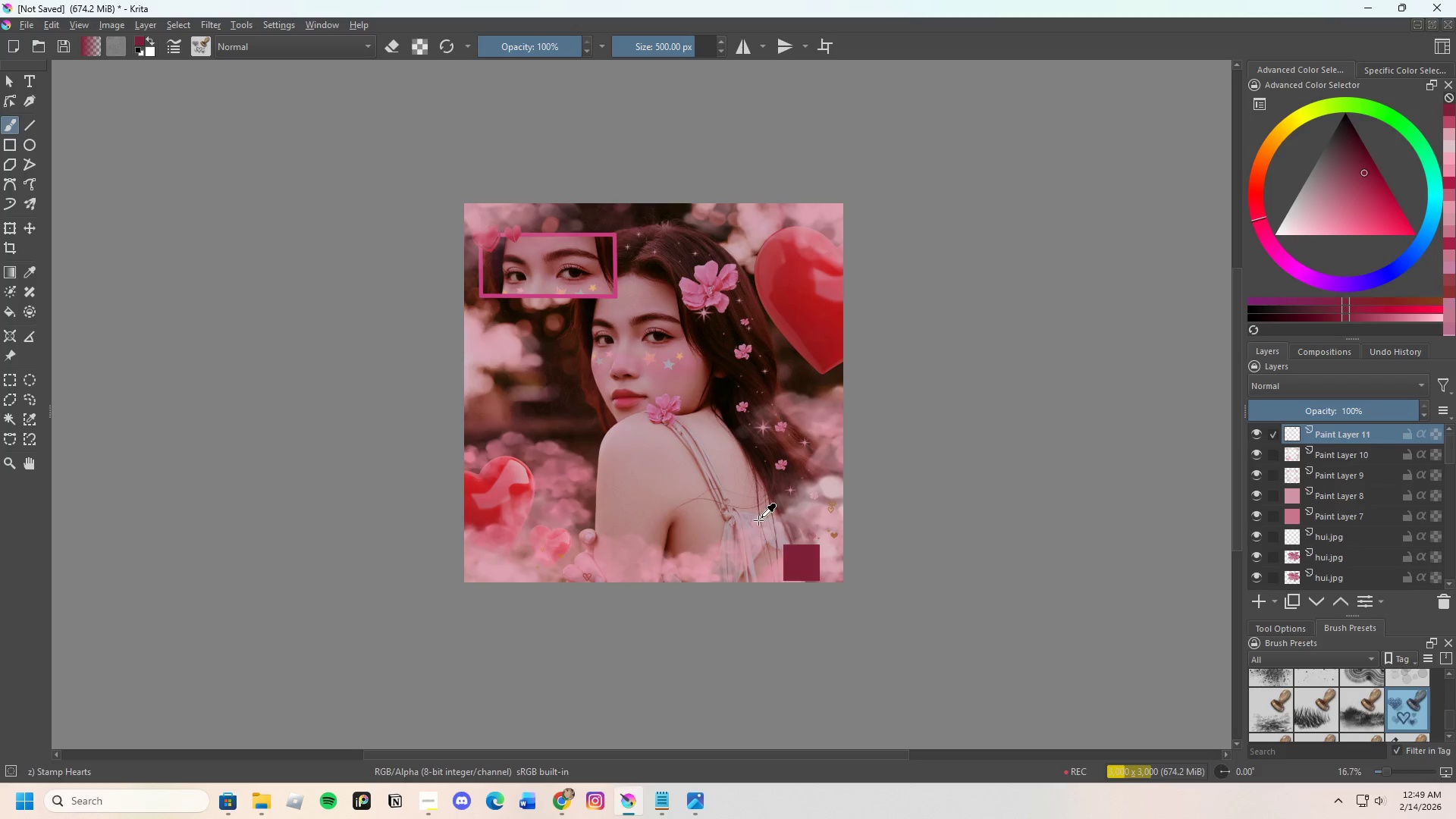 
key(Control+Z)
 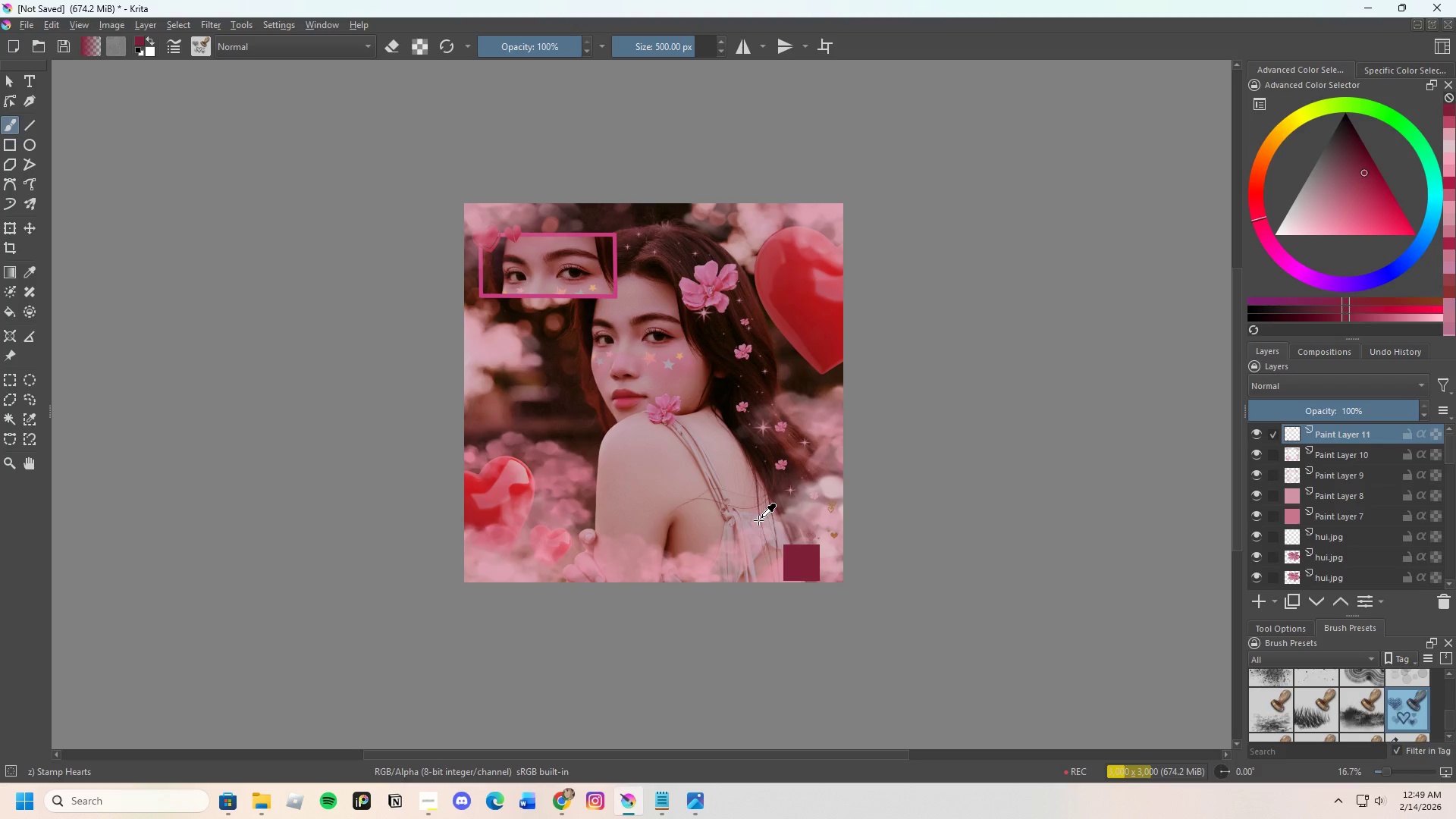 
key(Control+Z)
 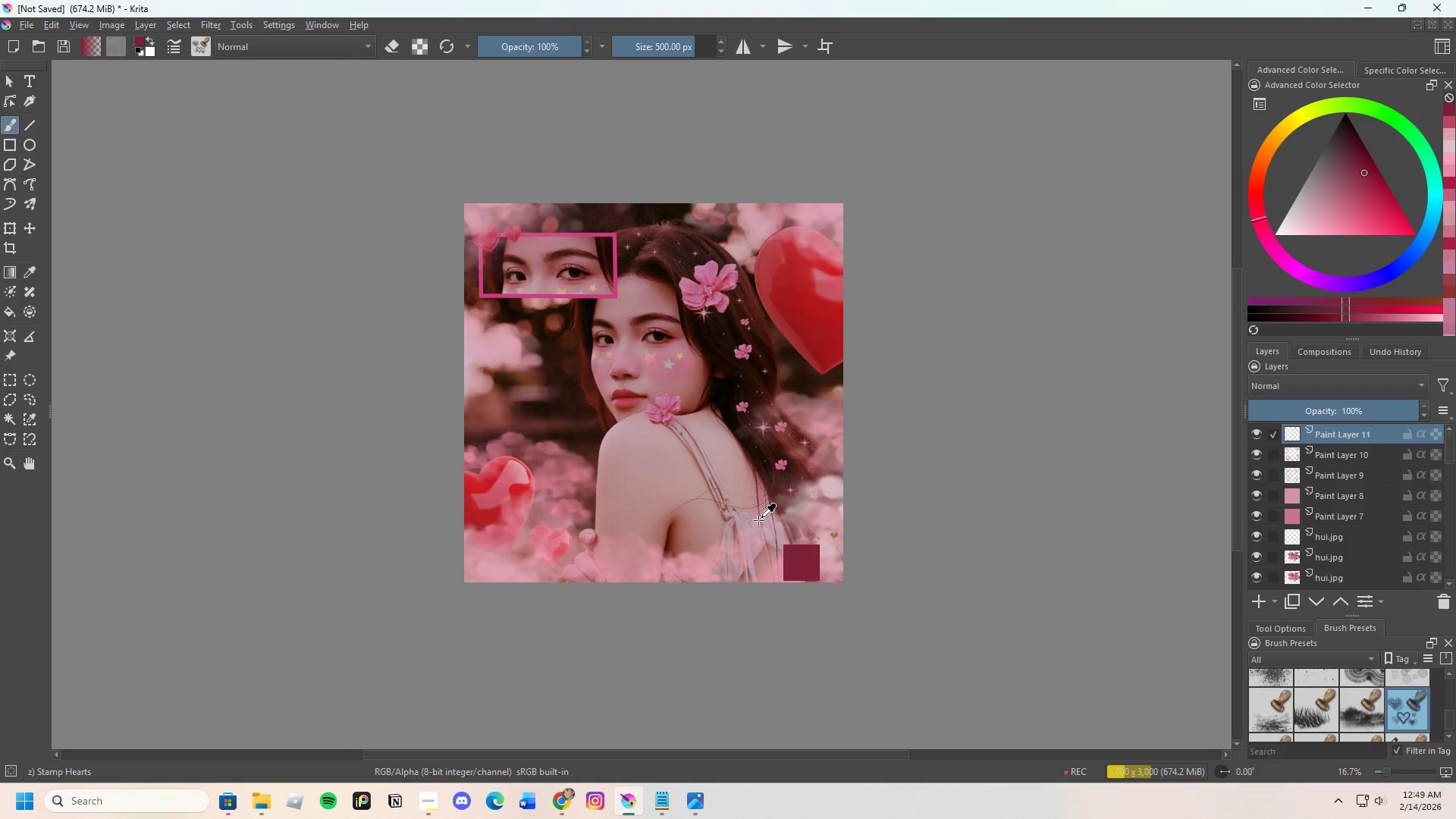 
key(Control+Z)
 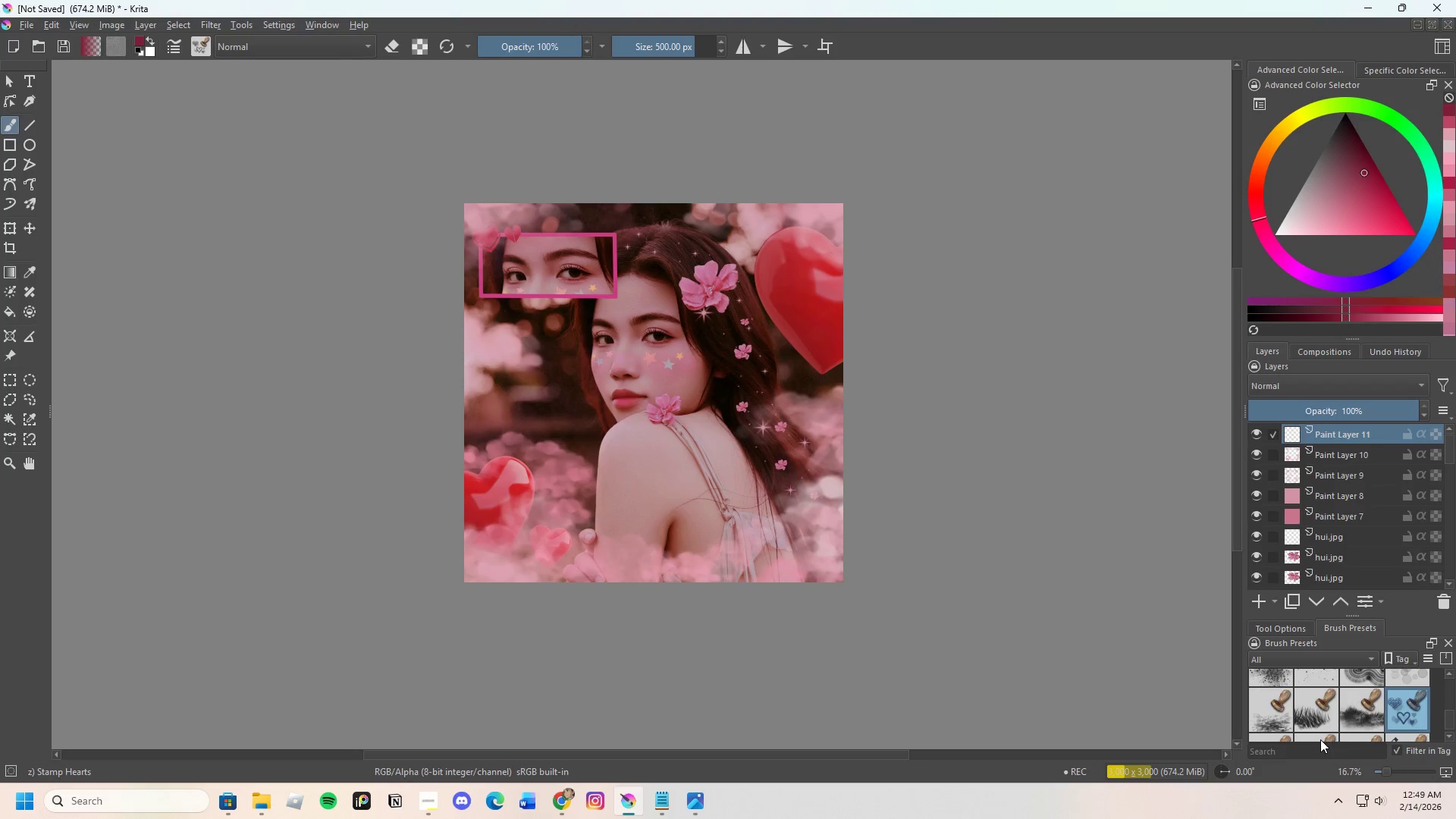 
left_click([1279, 676])
 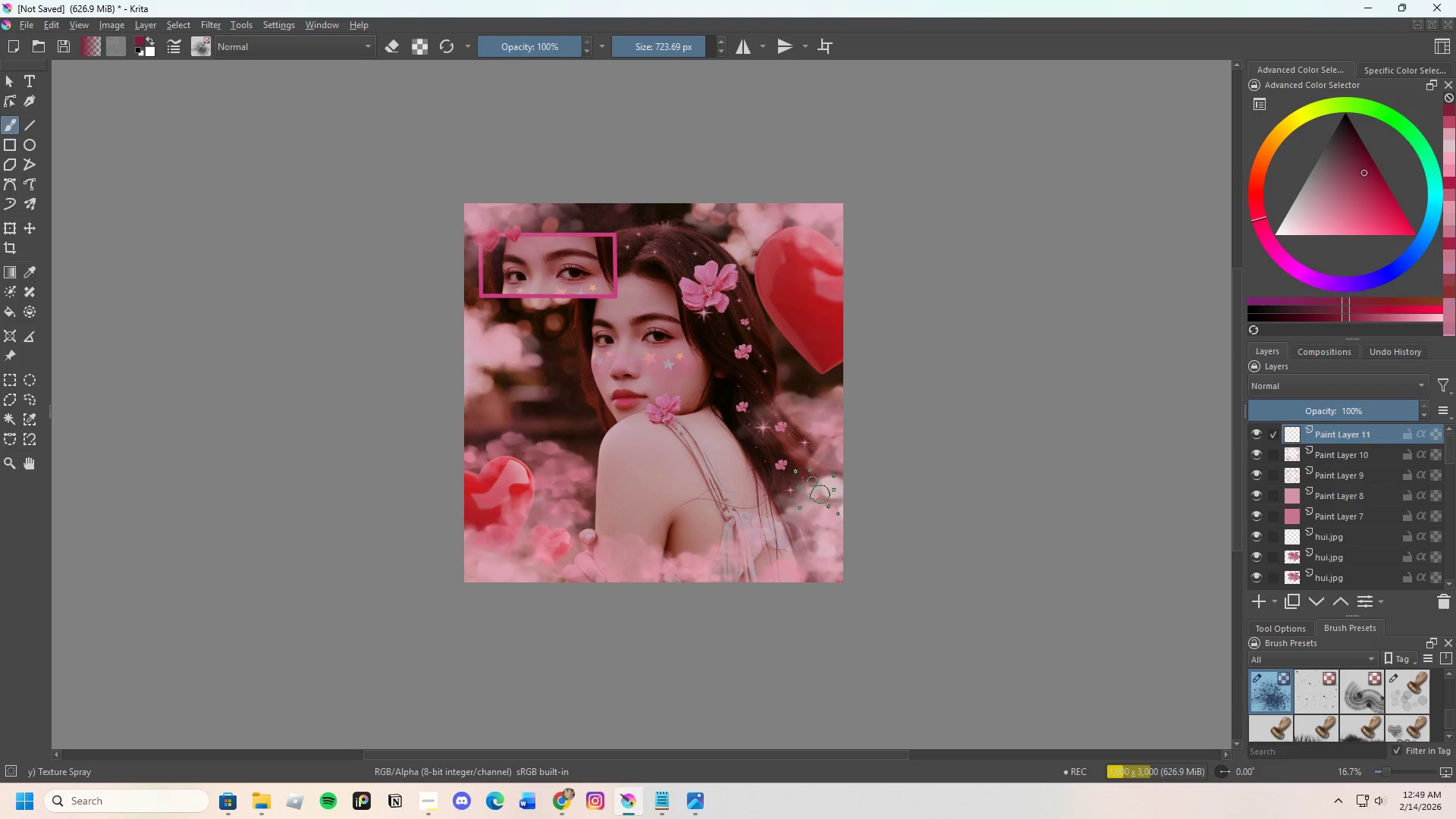 
left_click([809, 513])
 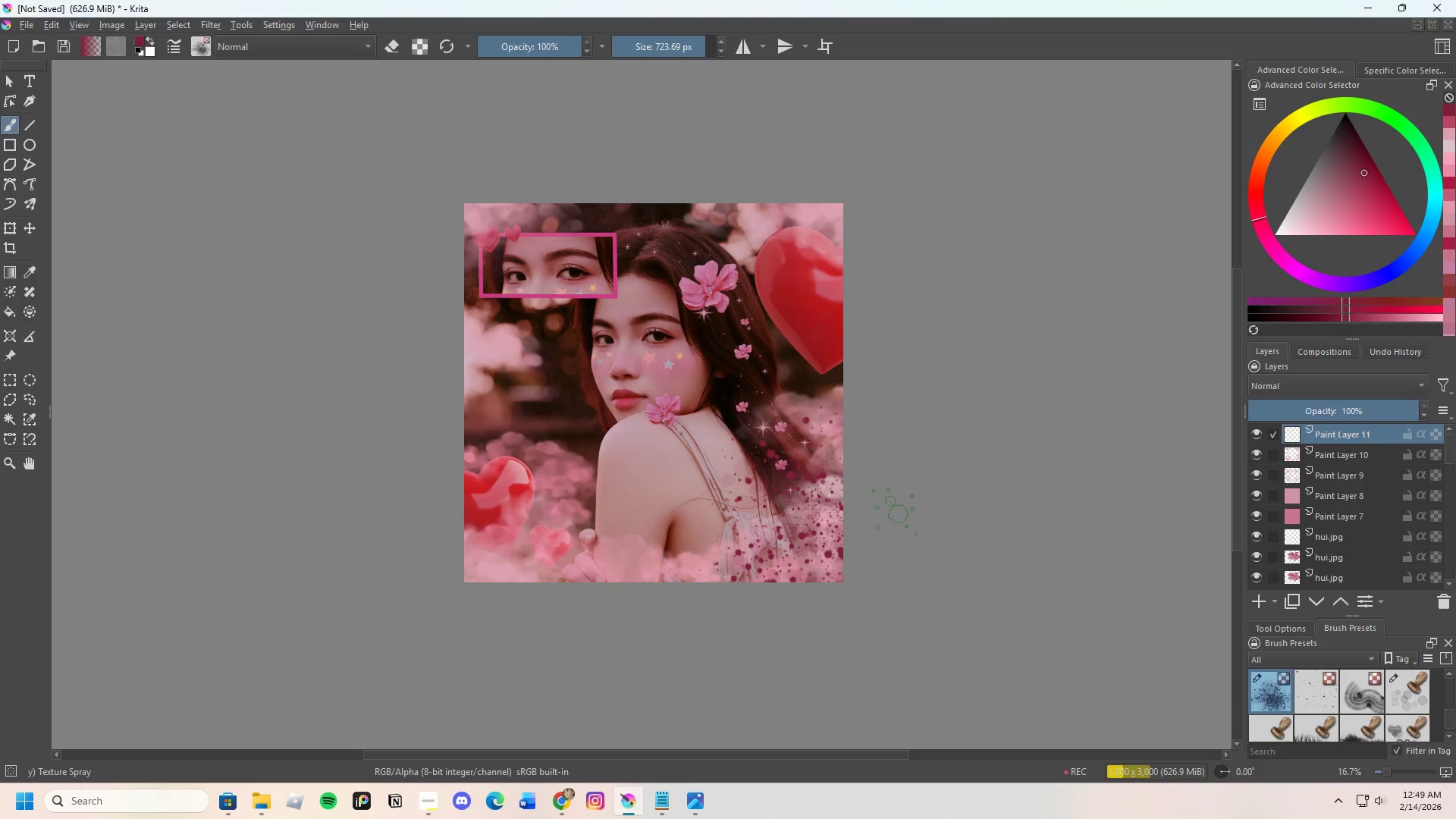 
key(Control+Z)
 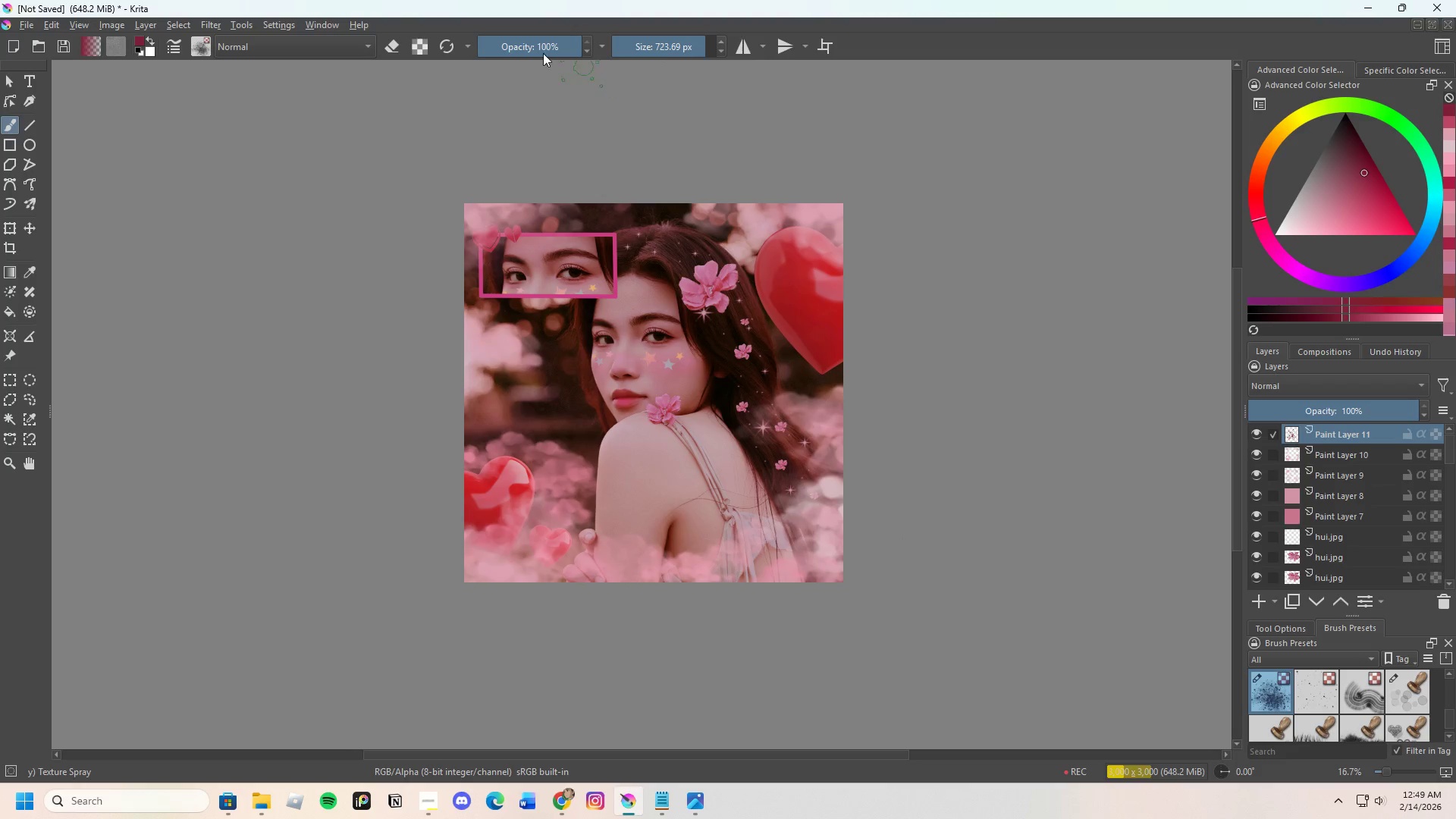 
left_click_drag(start_coordinate=[531, 45], to_coordinate=[594, 61])
 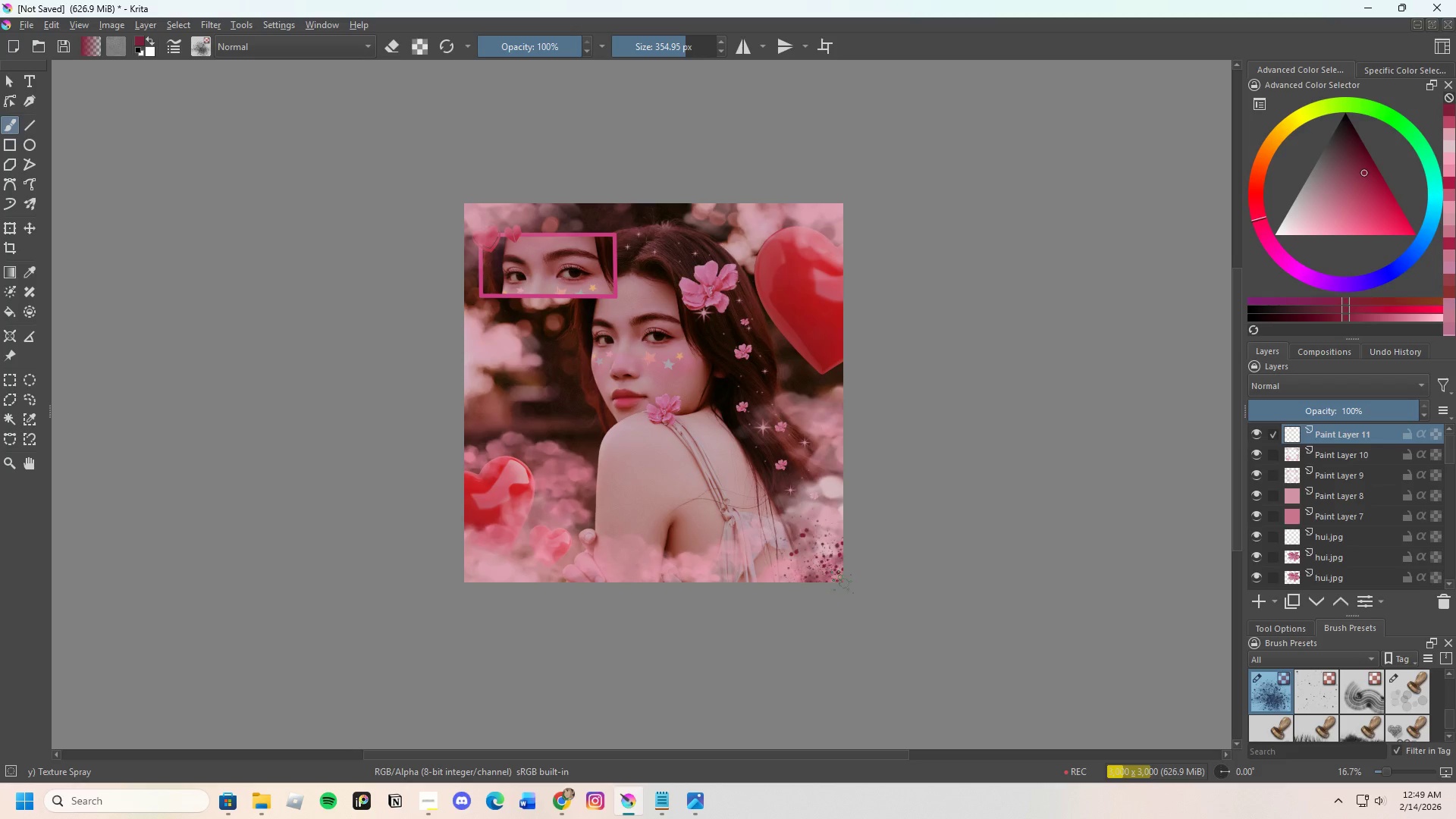 
key(Control+Z)
 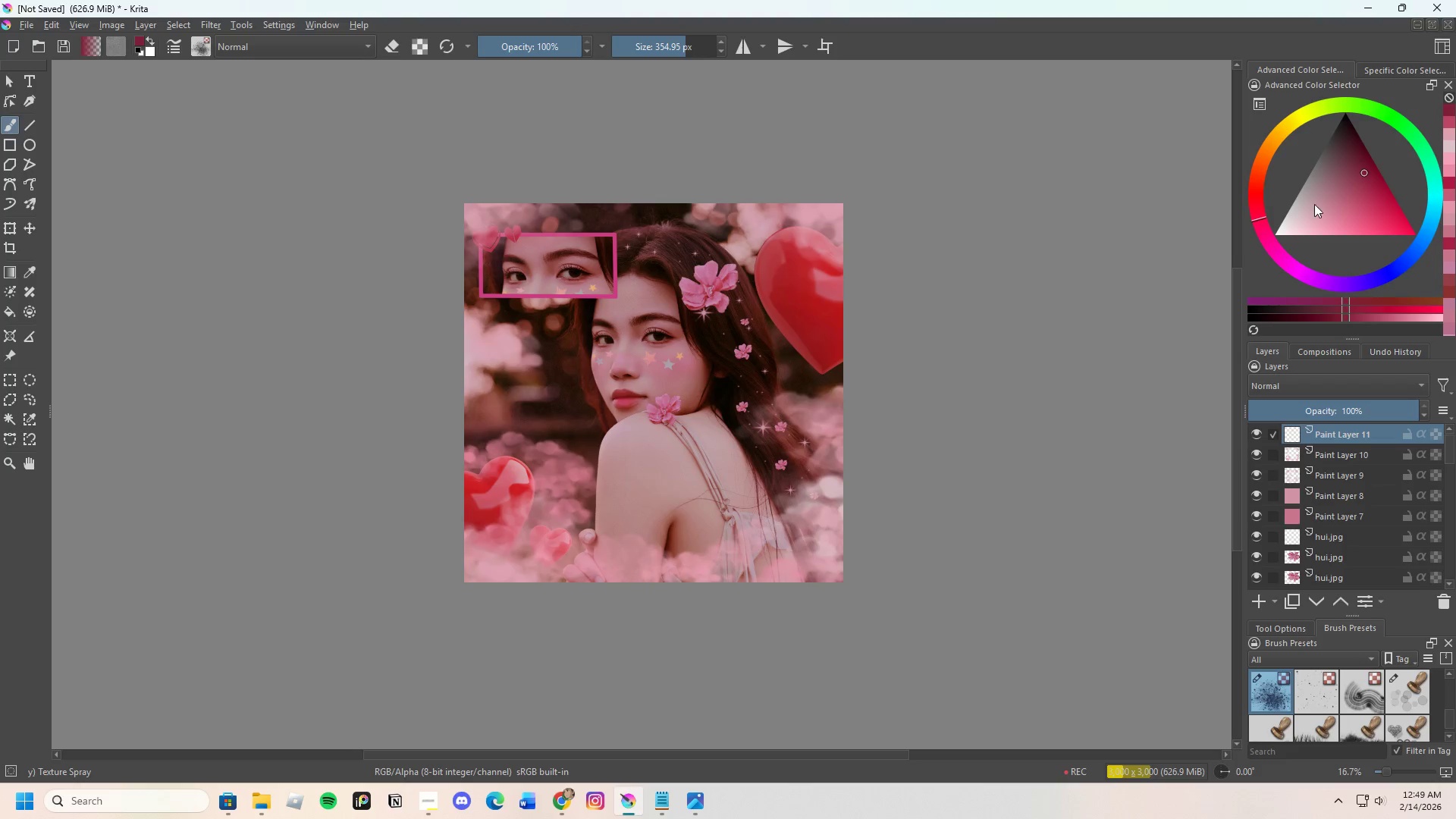 
left_click_drag(start_coordinate=[1367, 211], to_coordinate=[1370, 212])
 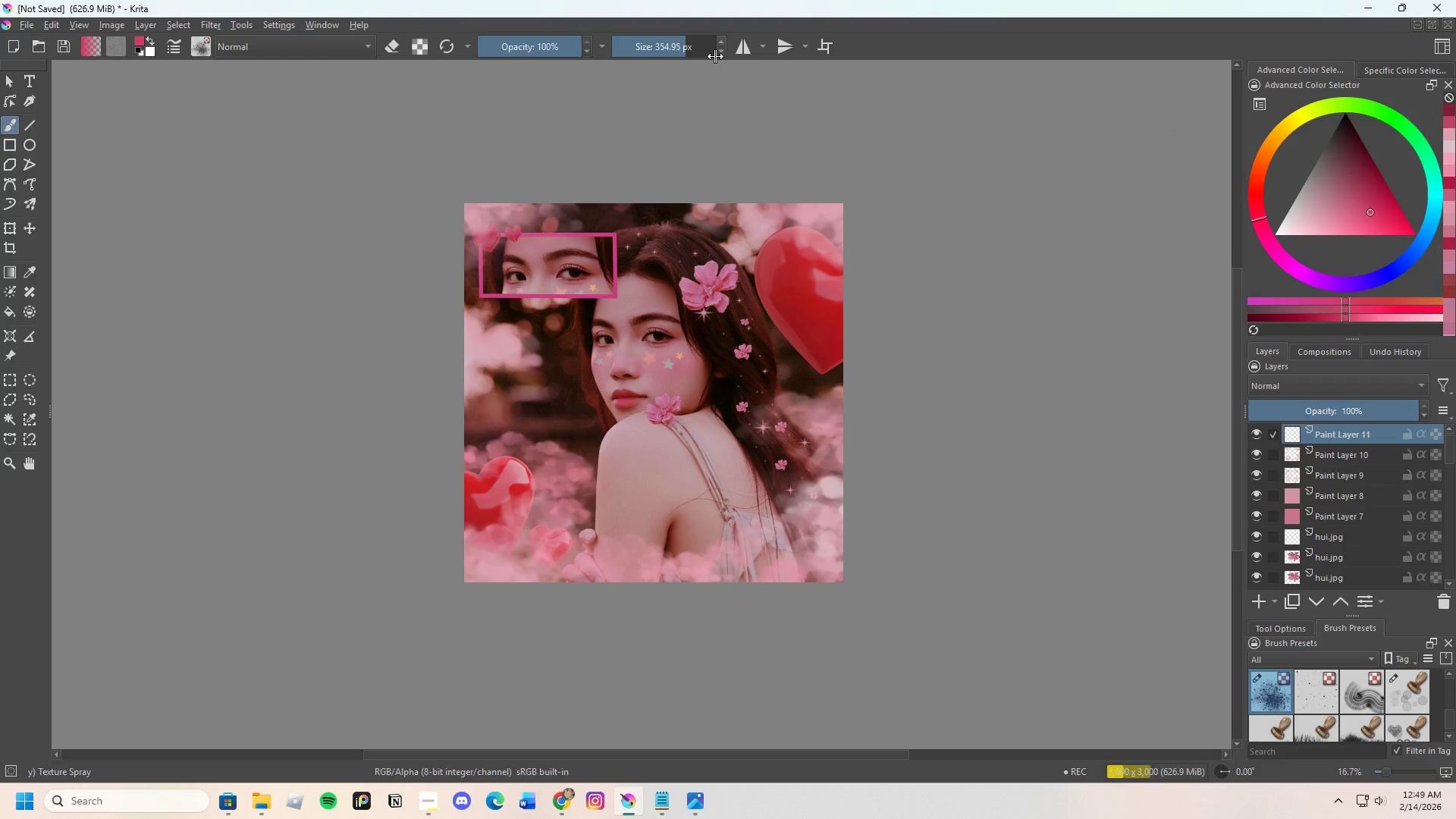 
left_click_drag(start_coordinate=[683, 42], to_coordinate=[781, 44])
 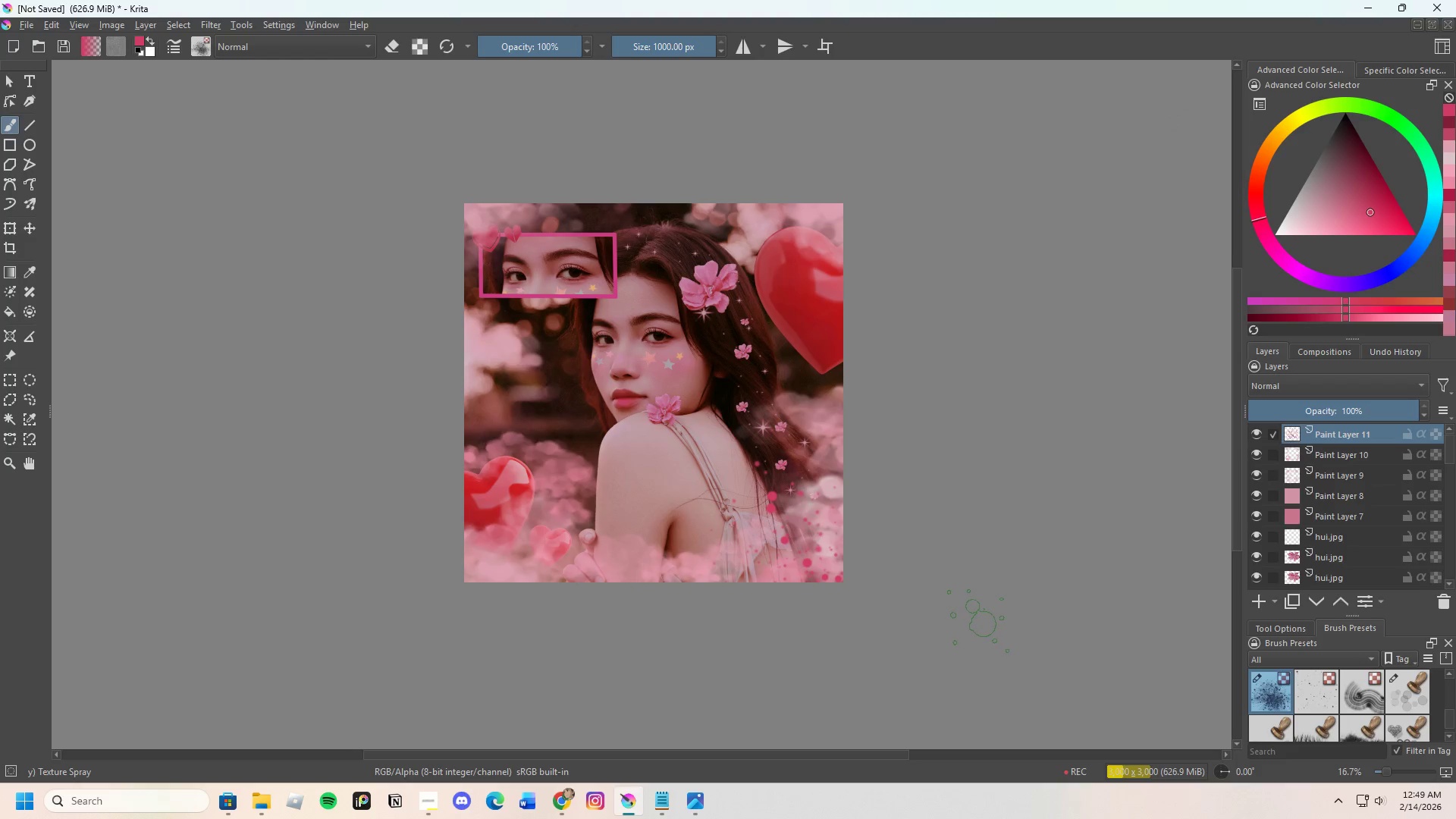 
key(Control+Z)
 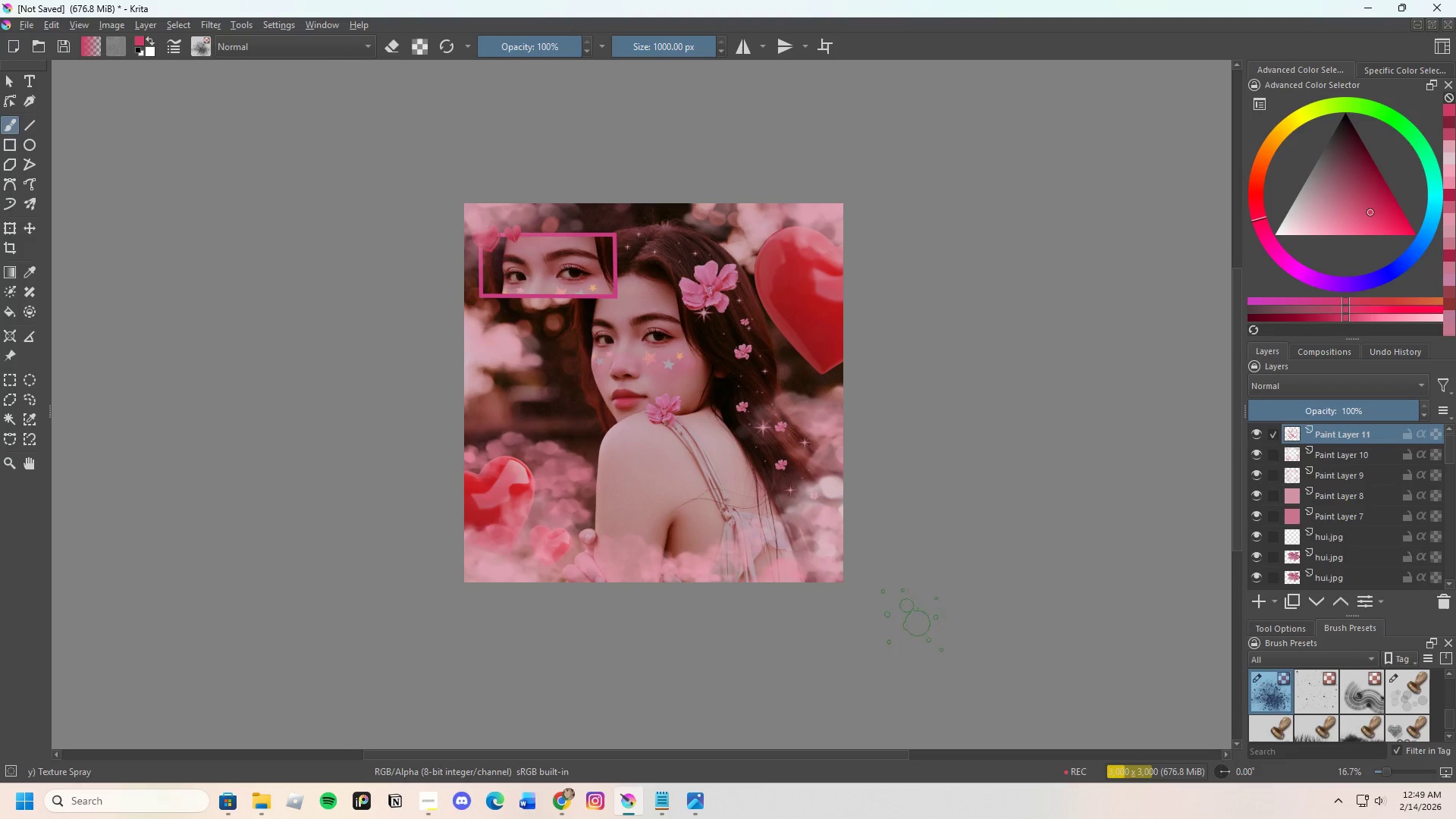 
left_click_drag(start_coordinate=[905, 613], to_coordinate=[912, 613])
 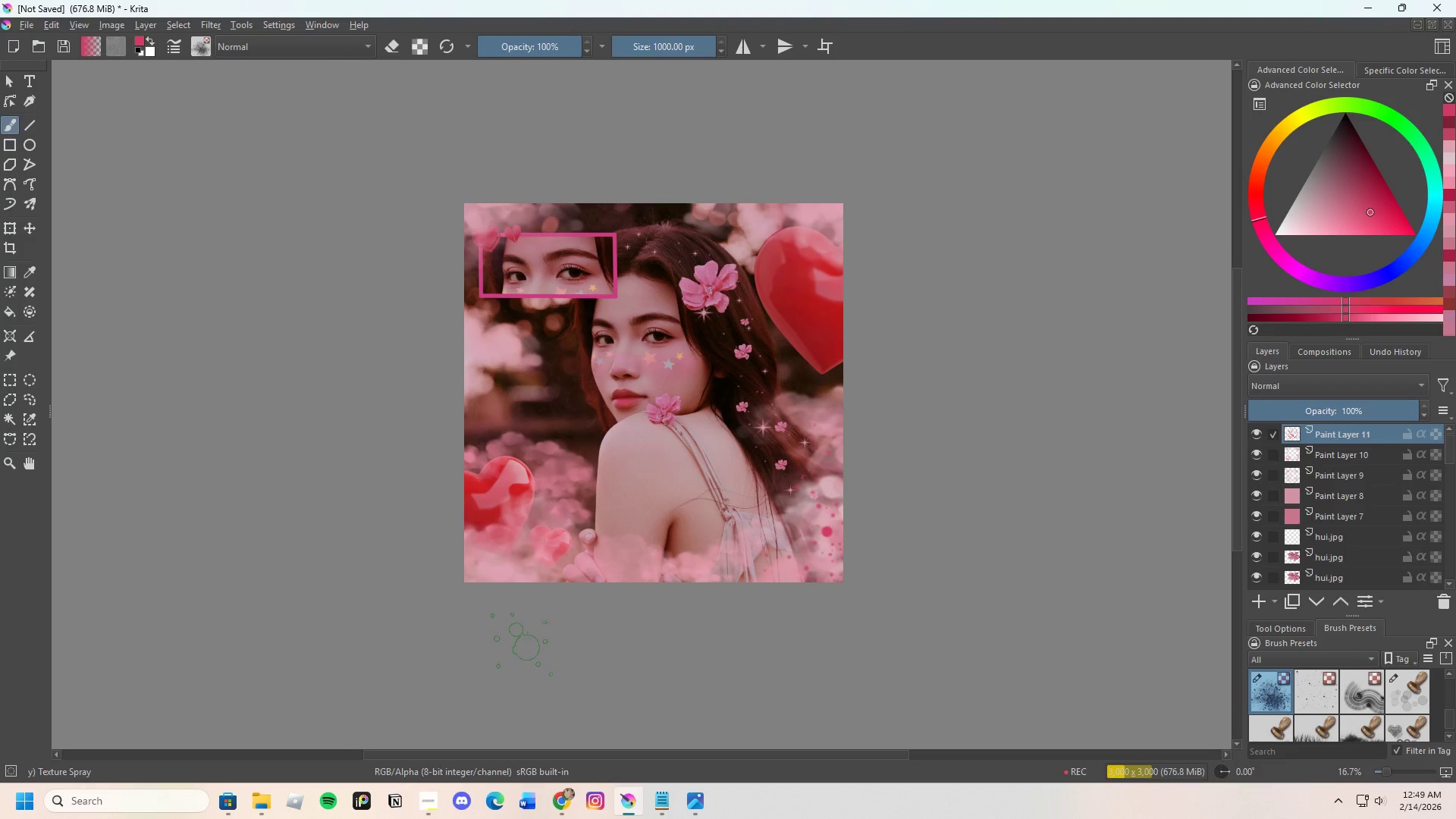 
left_click_drag(start_coordinate=[434, 639], to_coordinate=[428, 640])
 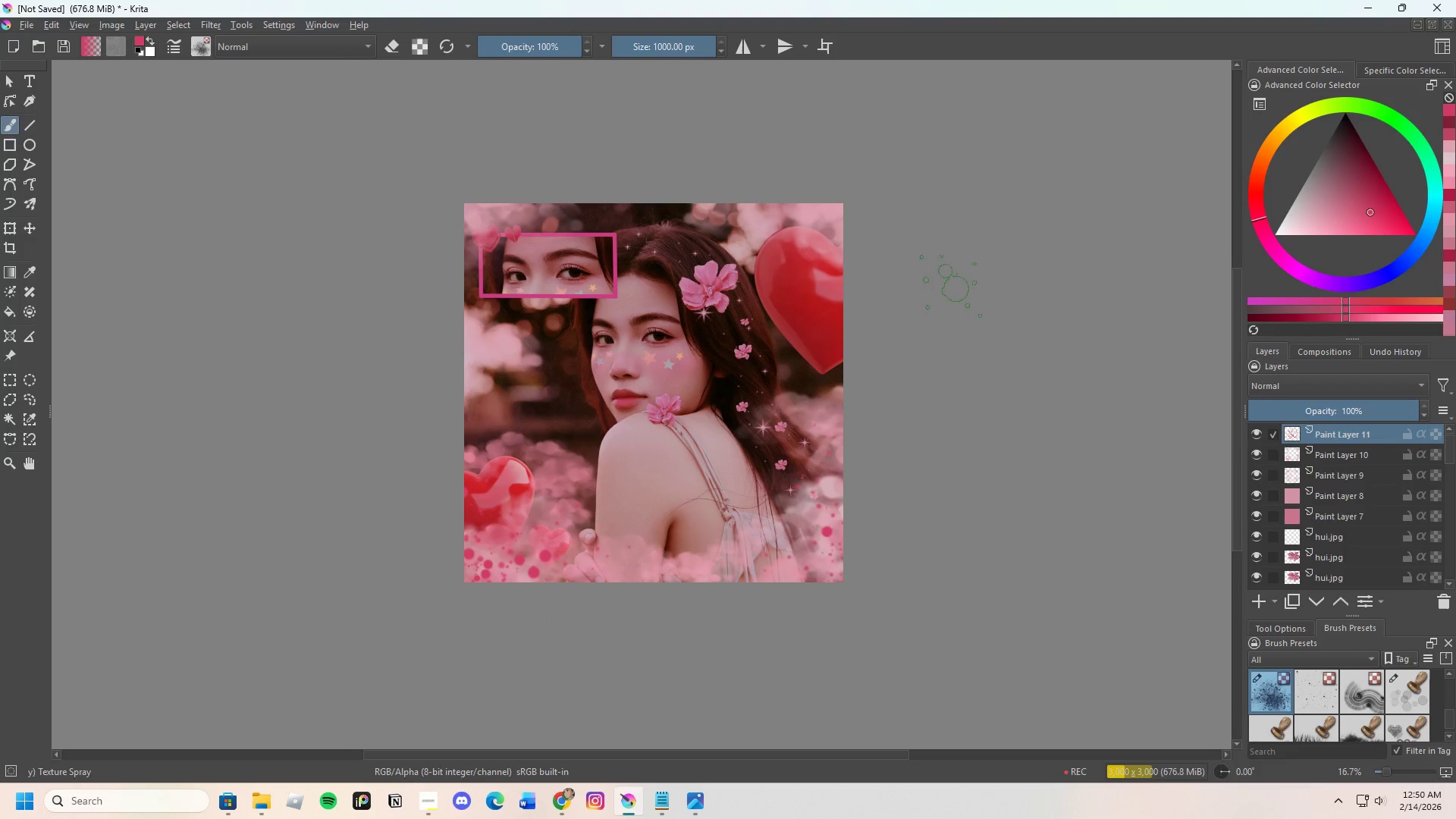 
left_click([927, 191])
 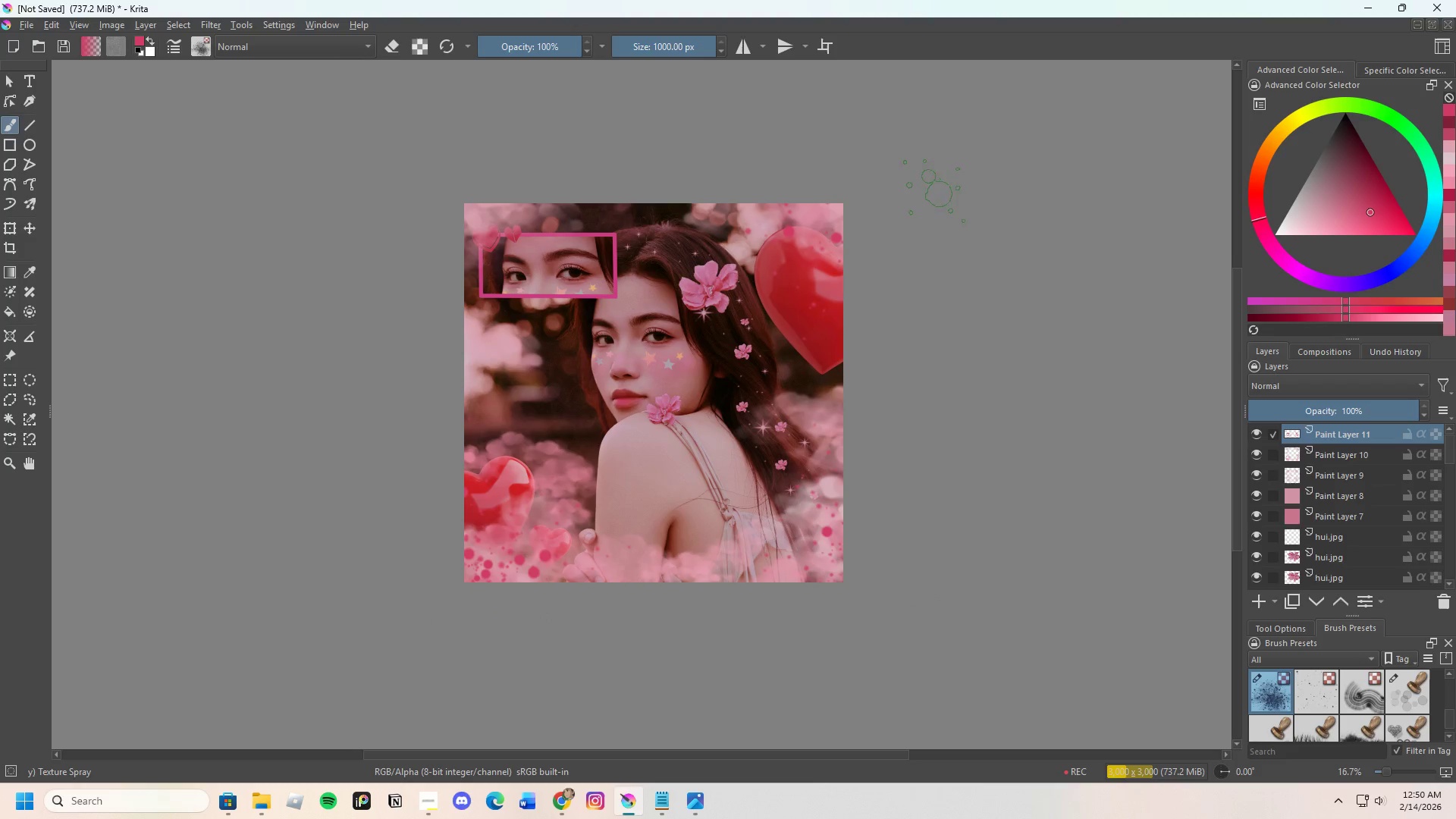 
scroll: coordinate [893, 434], scroll_direction: up, amount: 2.0
 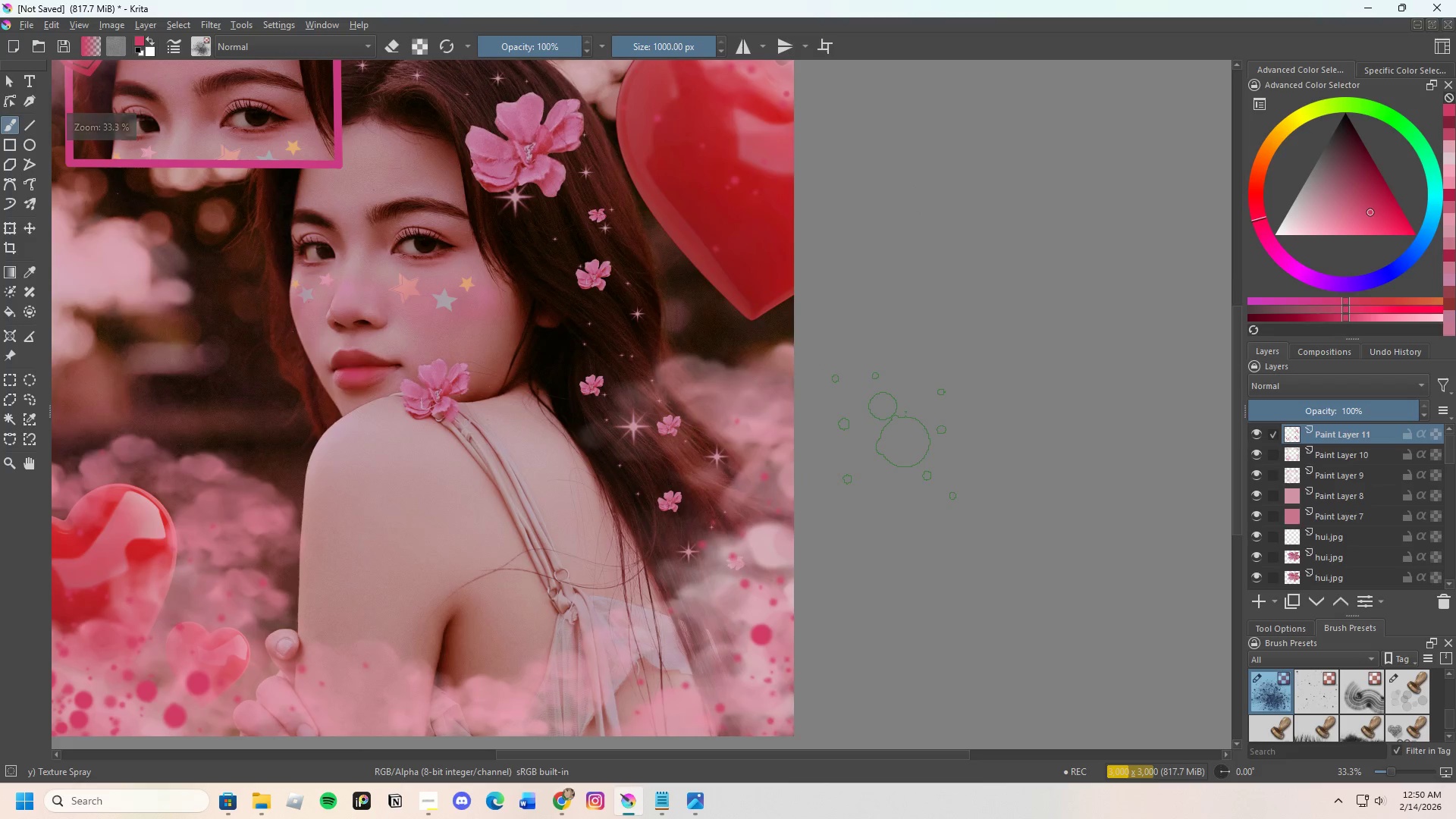 
scroll: coordinate [896, 436], scroll_direction: down, amount: 2.0
 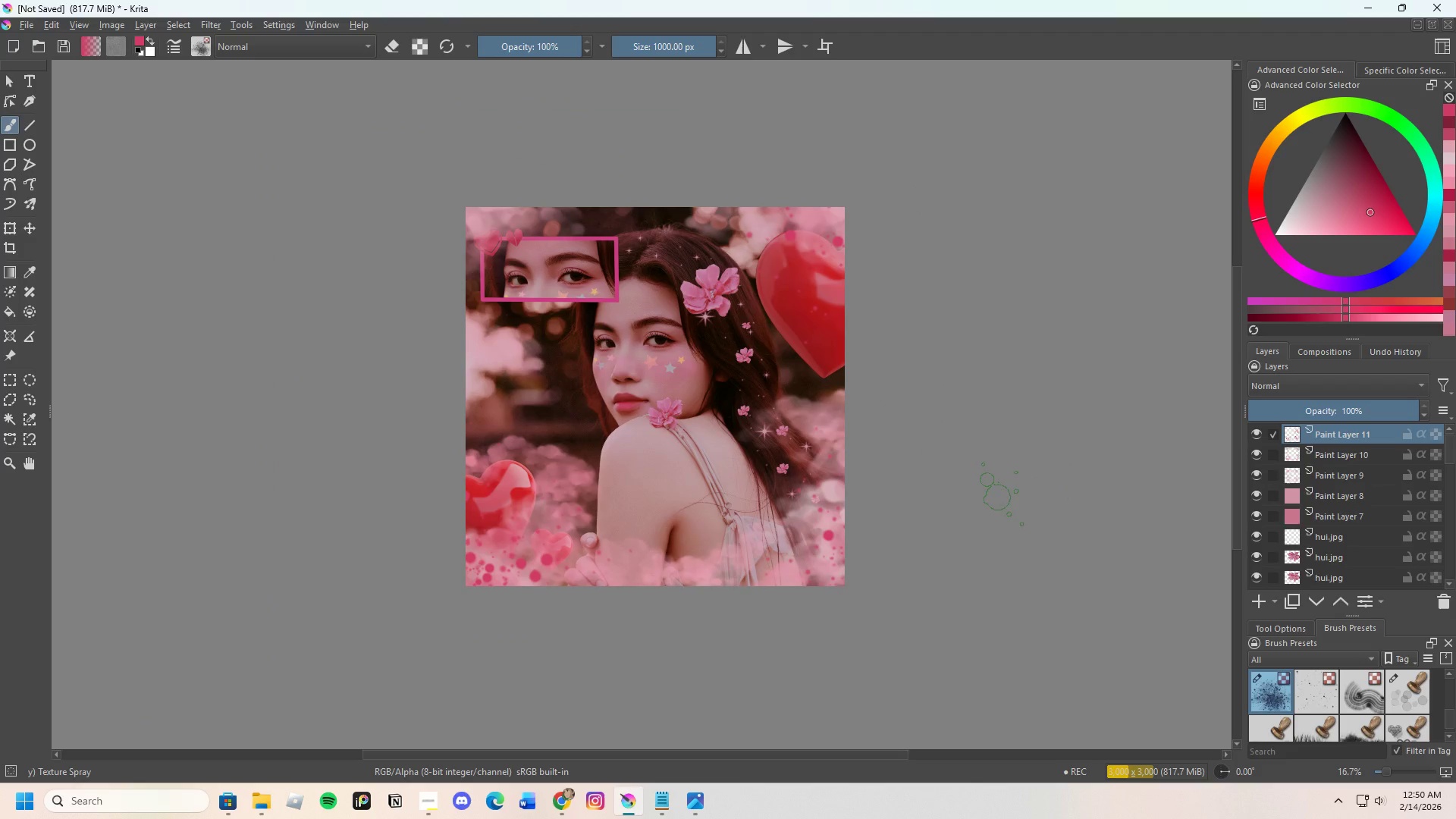 
left_click([353, 302])
 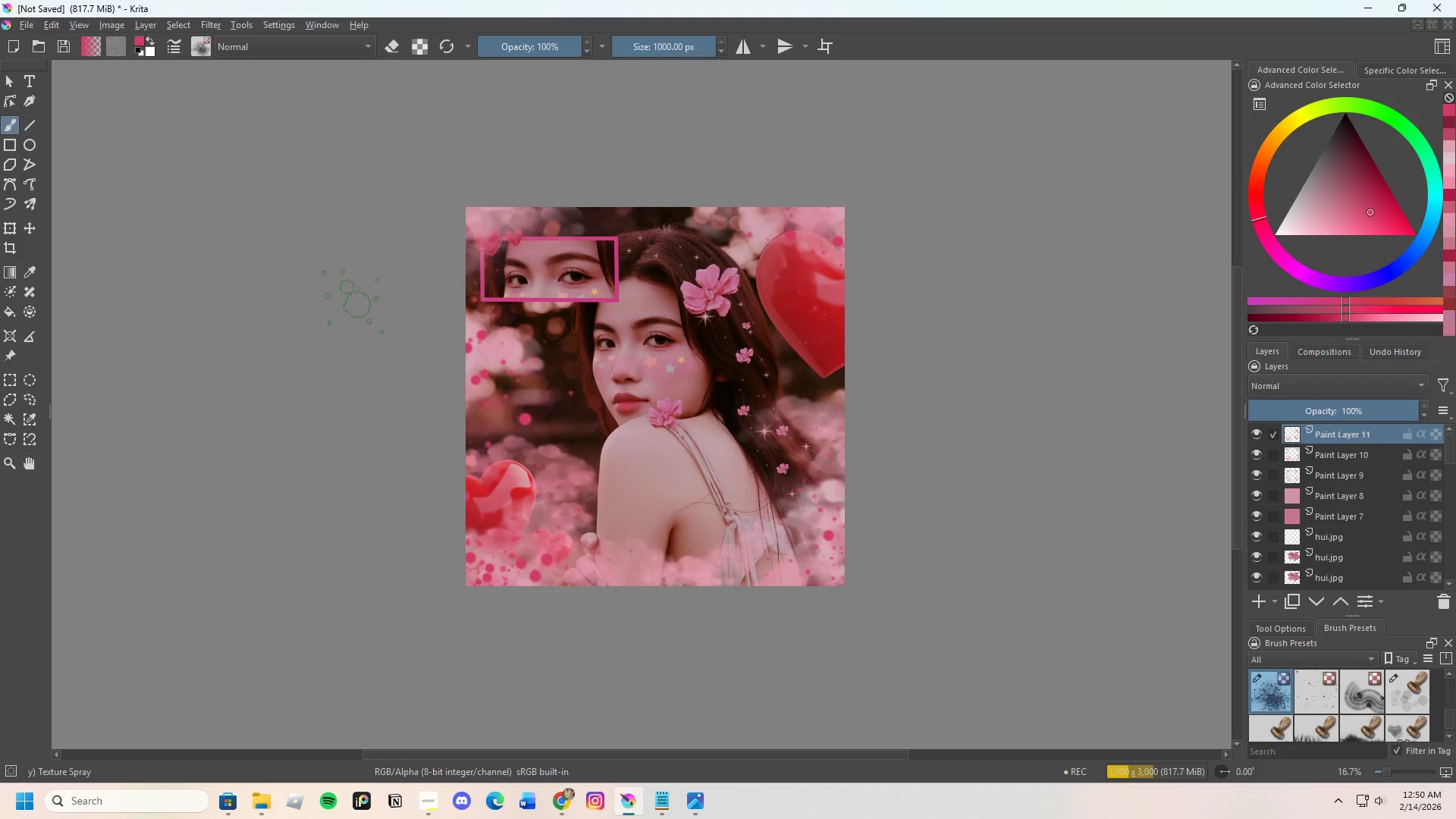 
scroll: coordinate [359, 351], scroll_direction: up, amount: 1.0
 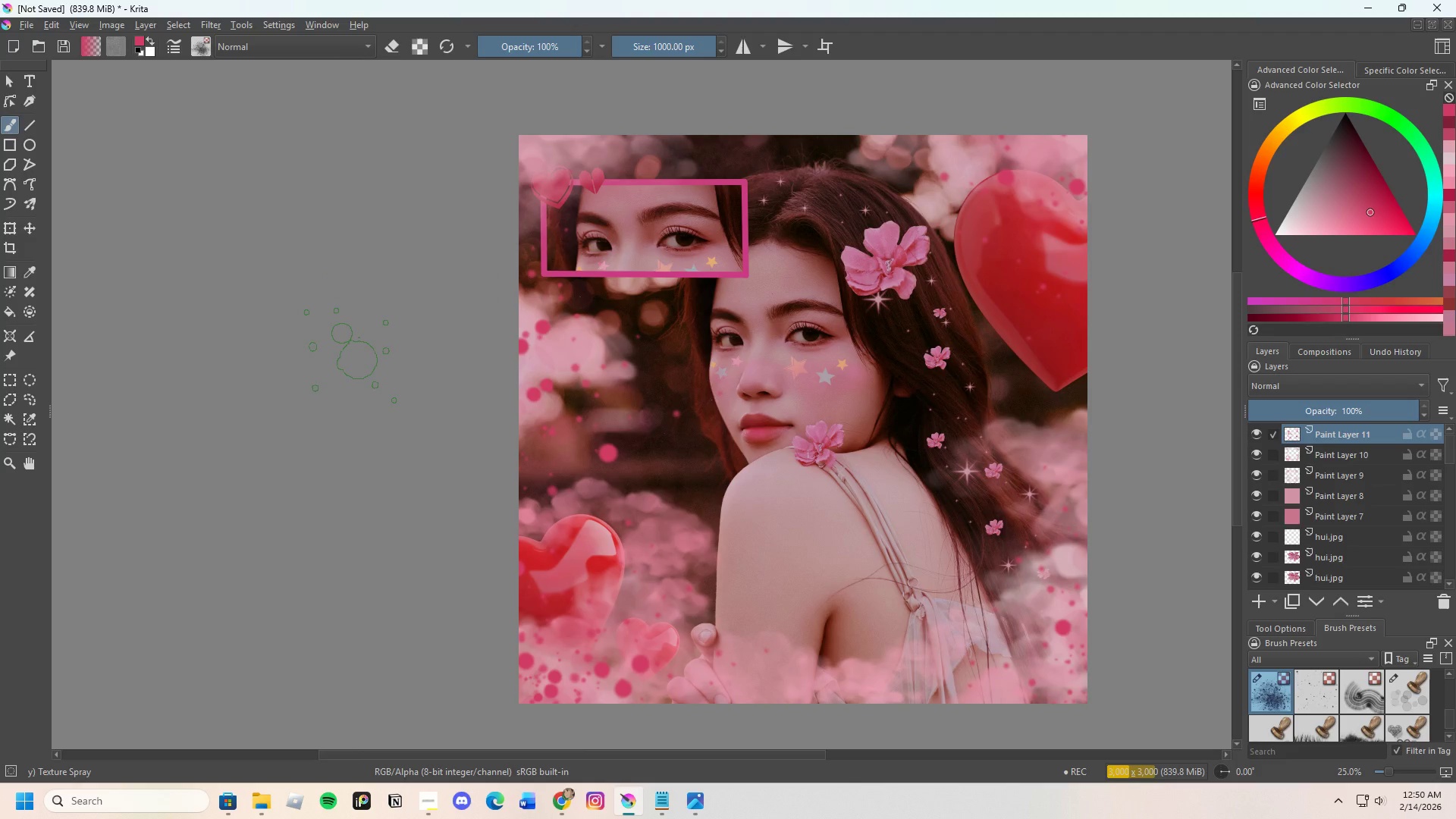 
scroll: coordinate [350, 356], scroll_direction: down, amount: 1.0
 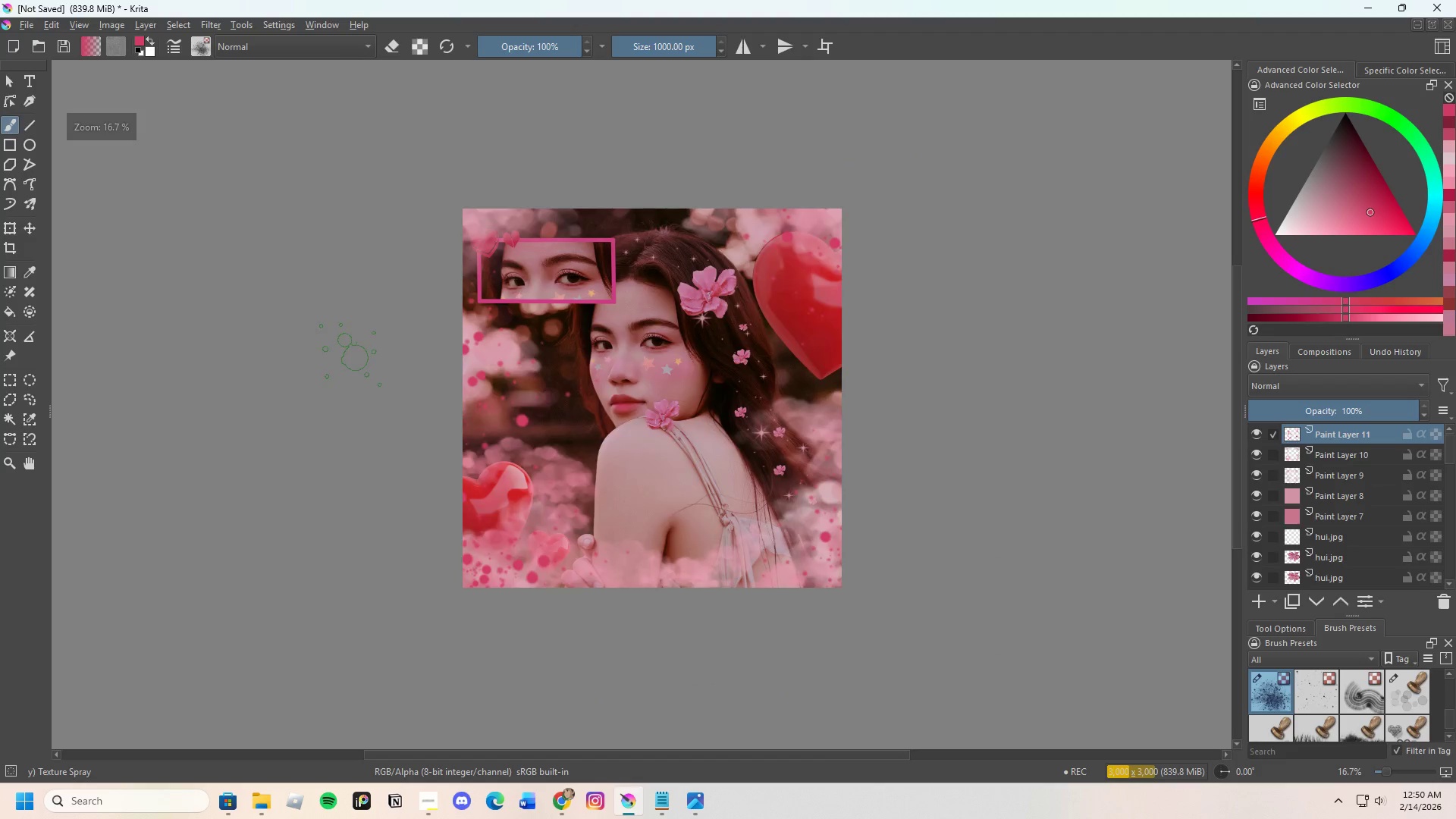 
scroll: coordinate [360, 354], scroll_direction: none, amount: 0.0
 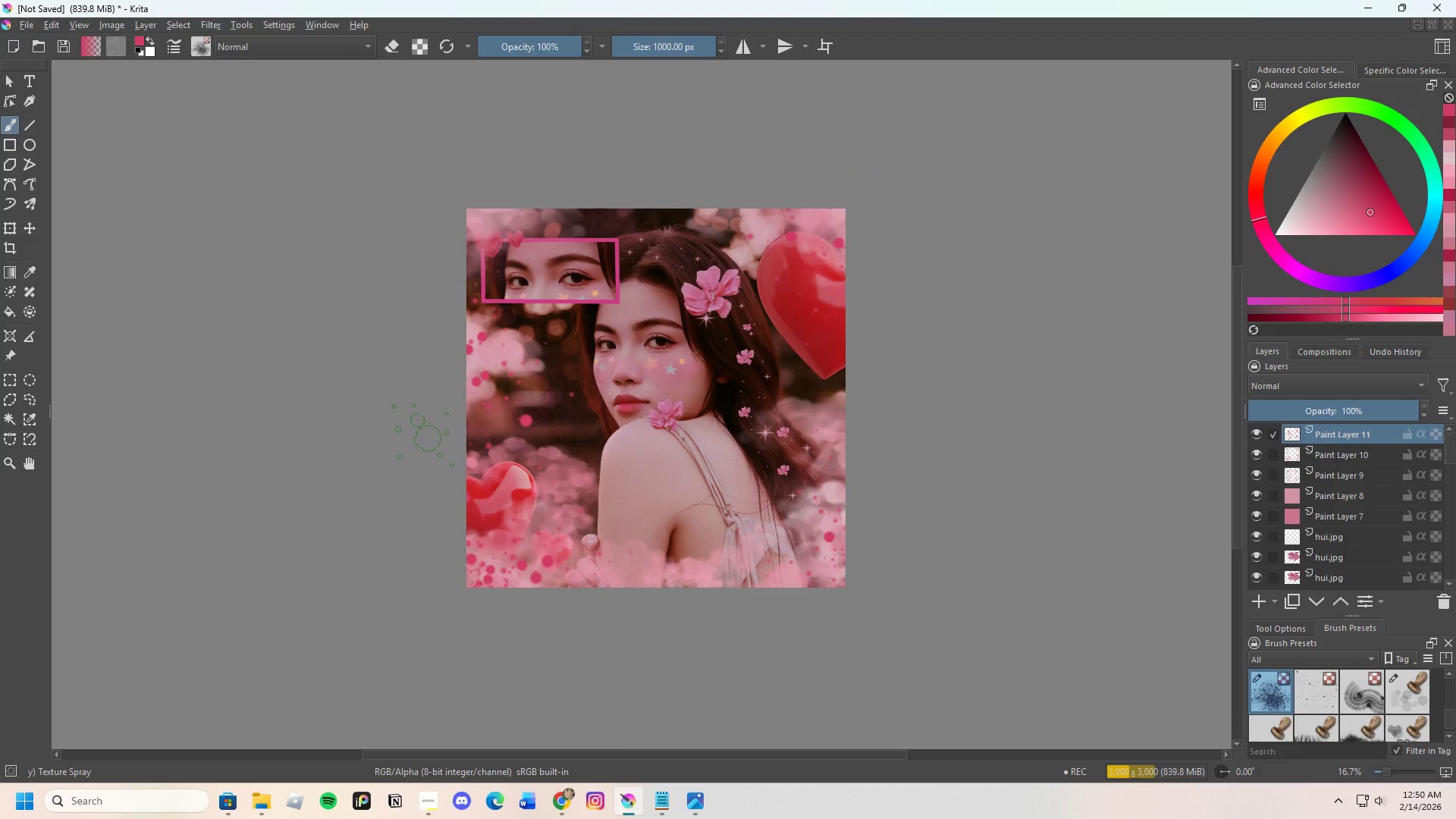 
wait(8.28)
 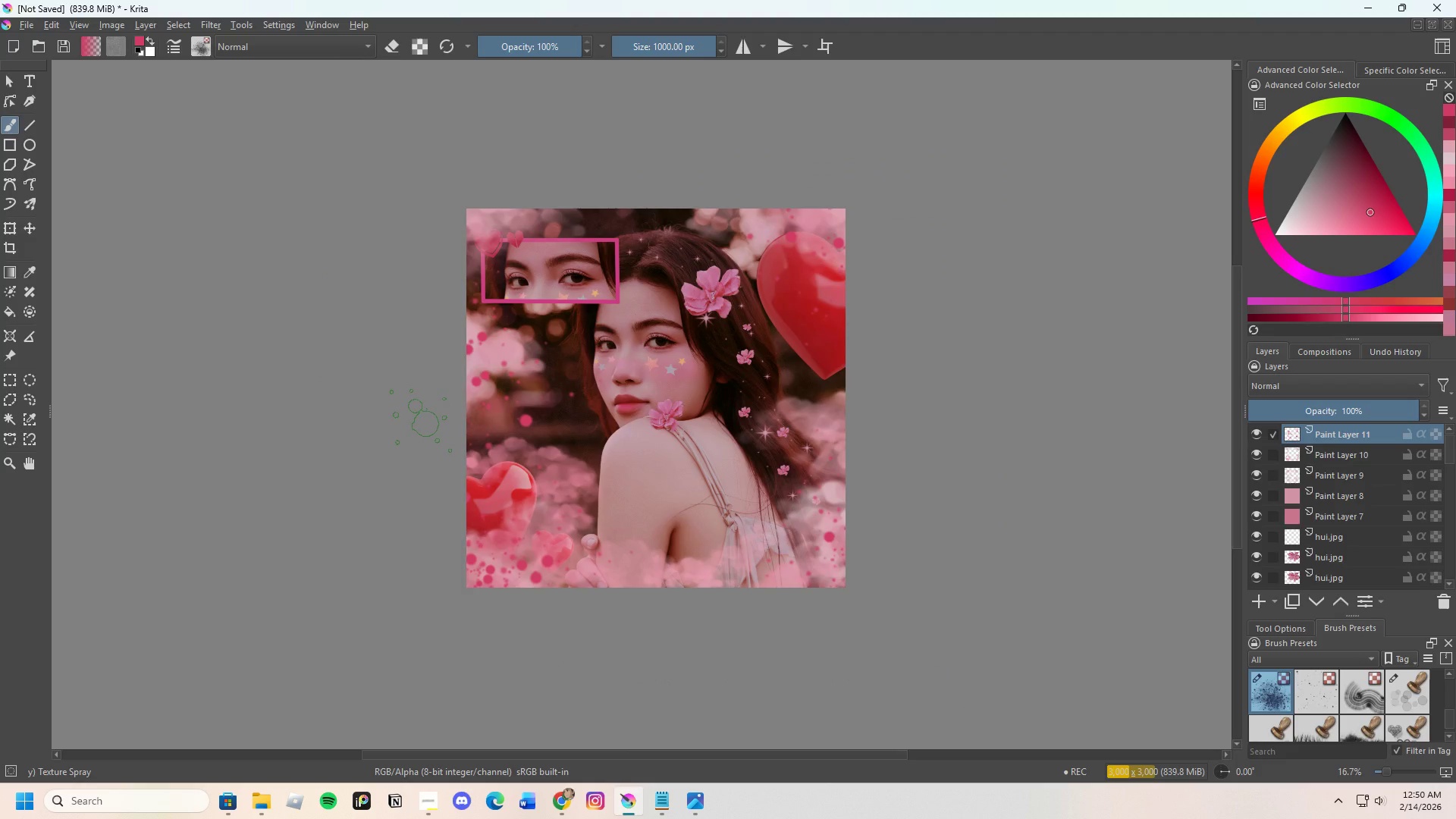 
key(Control+Z)
 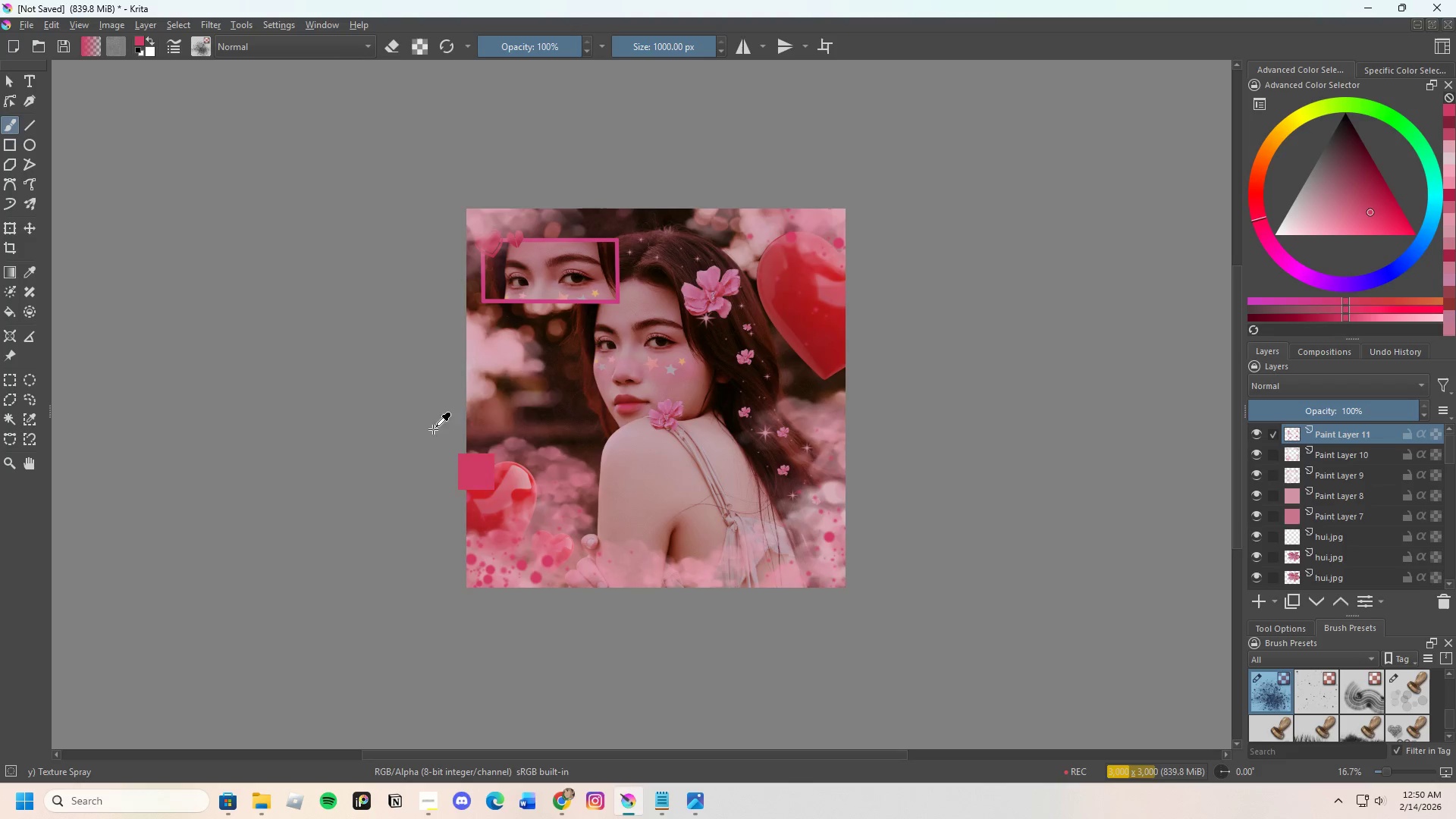 
key(Control+Z)
 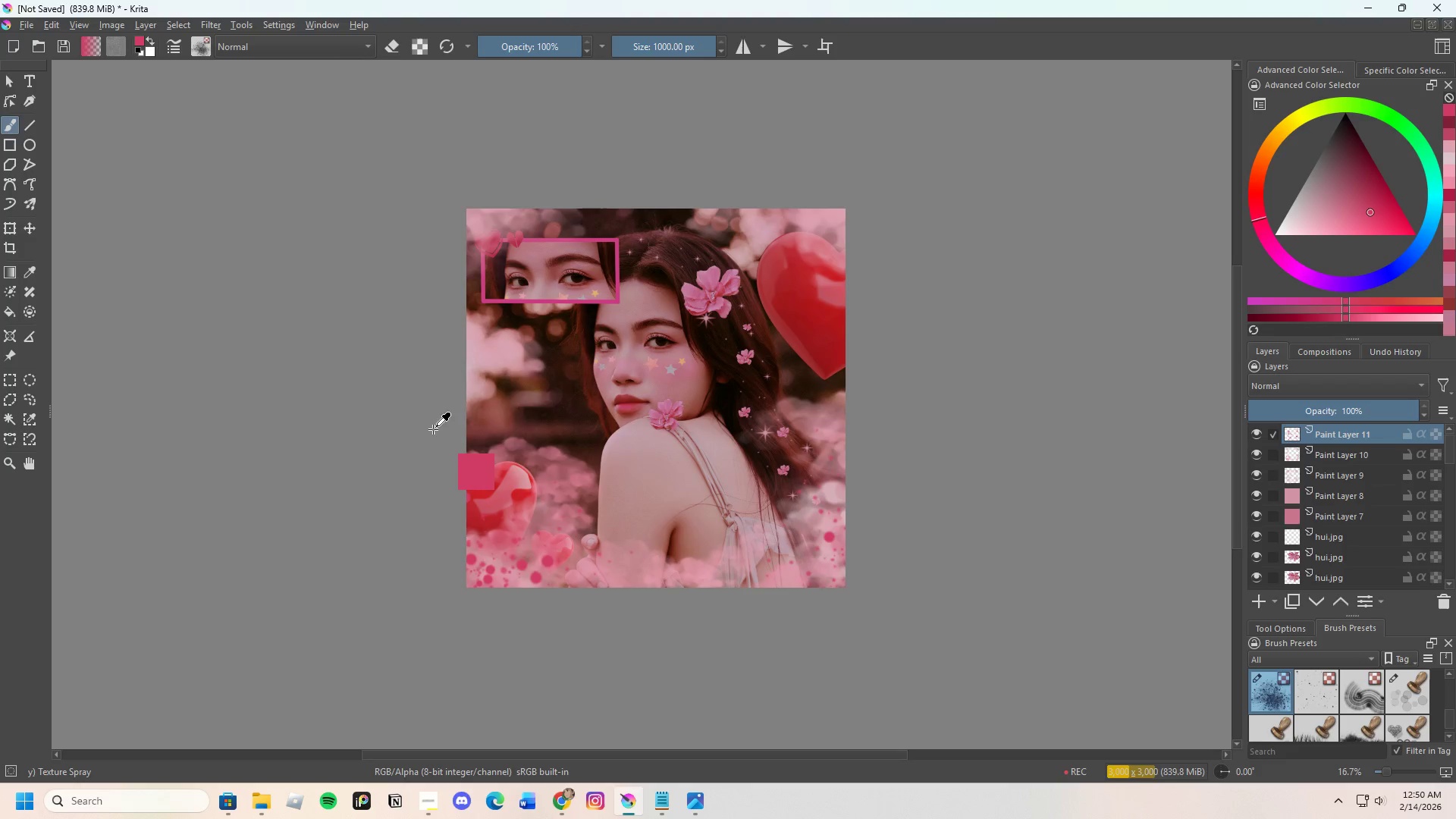 
key(Control+Z)
 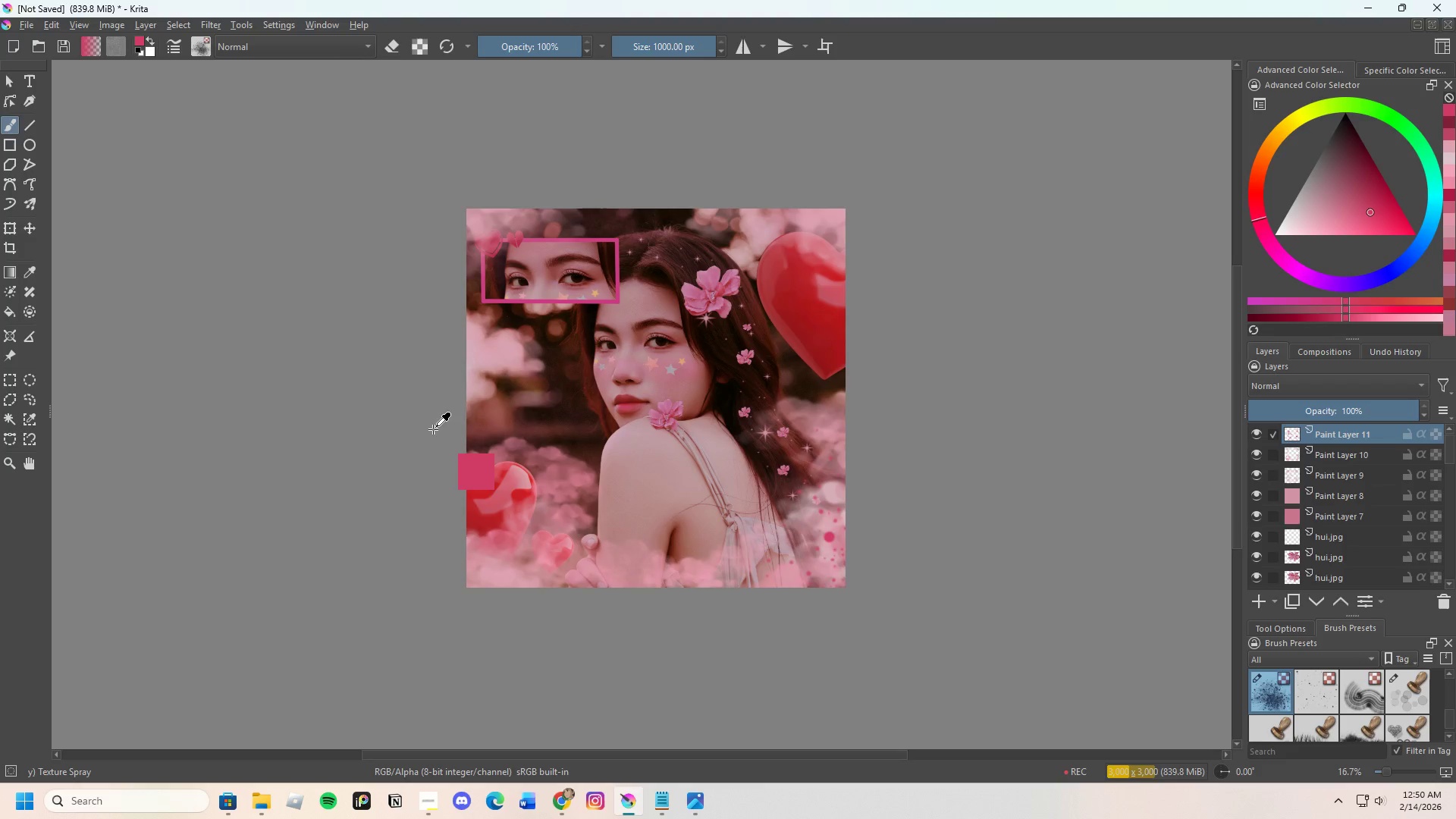 
key(Control+Z)
 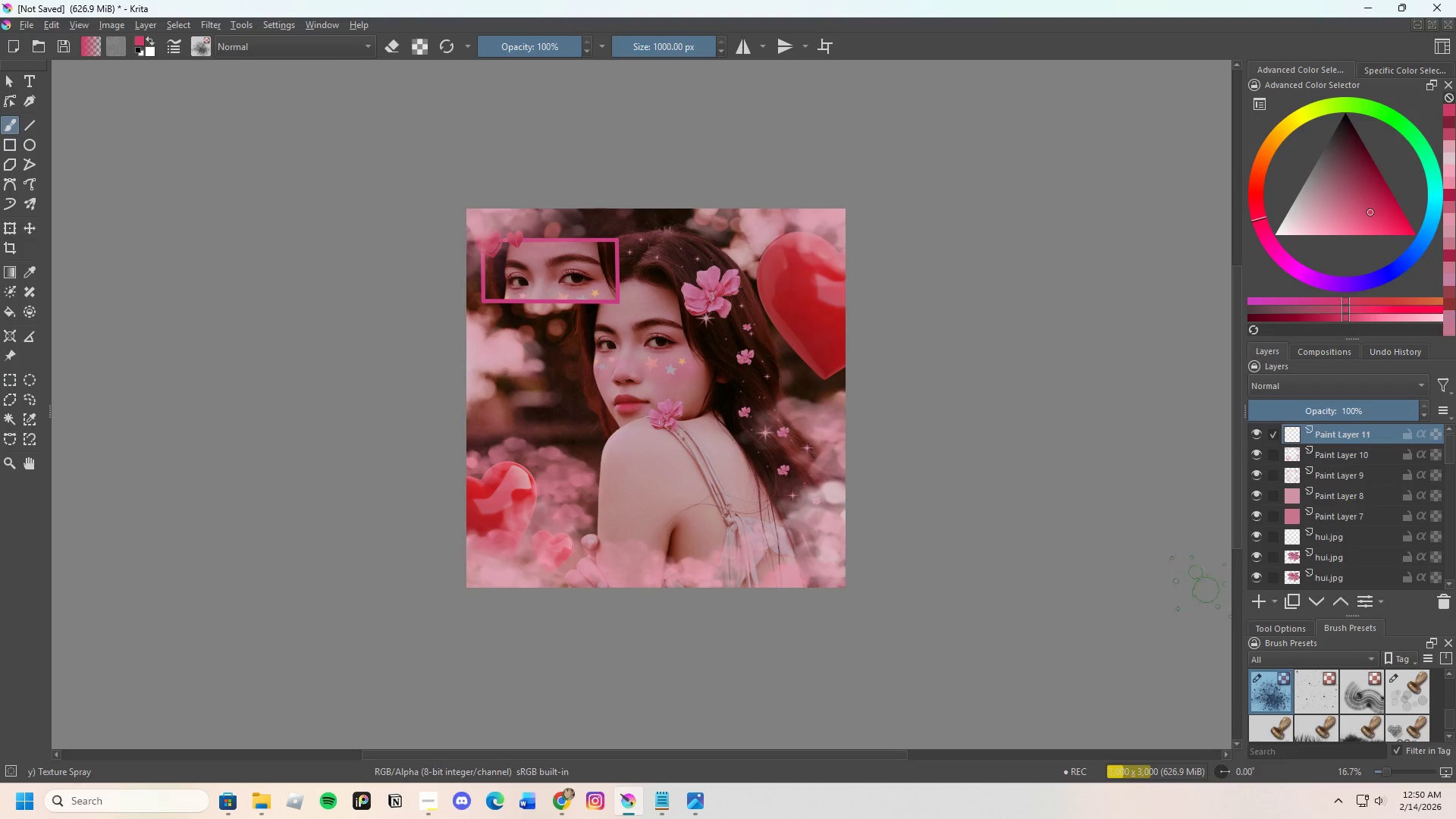 
scroll: coordinate [712, 400], scroll_direction: up, amount: 1.0
 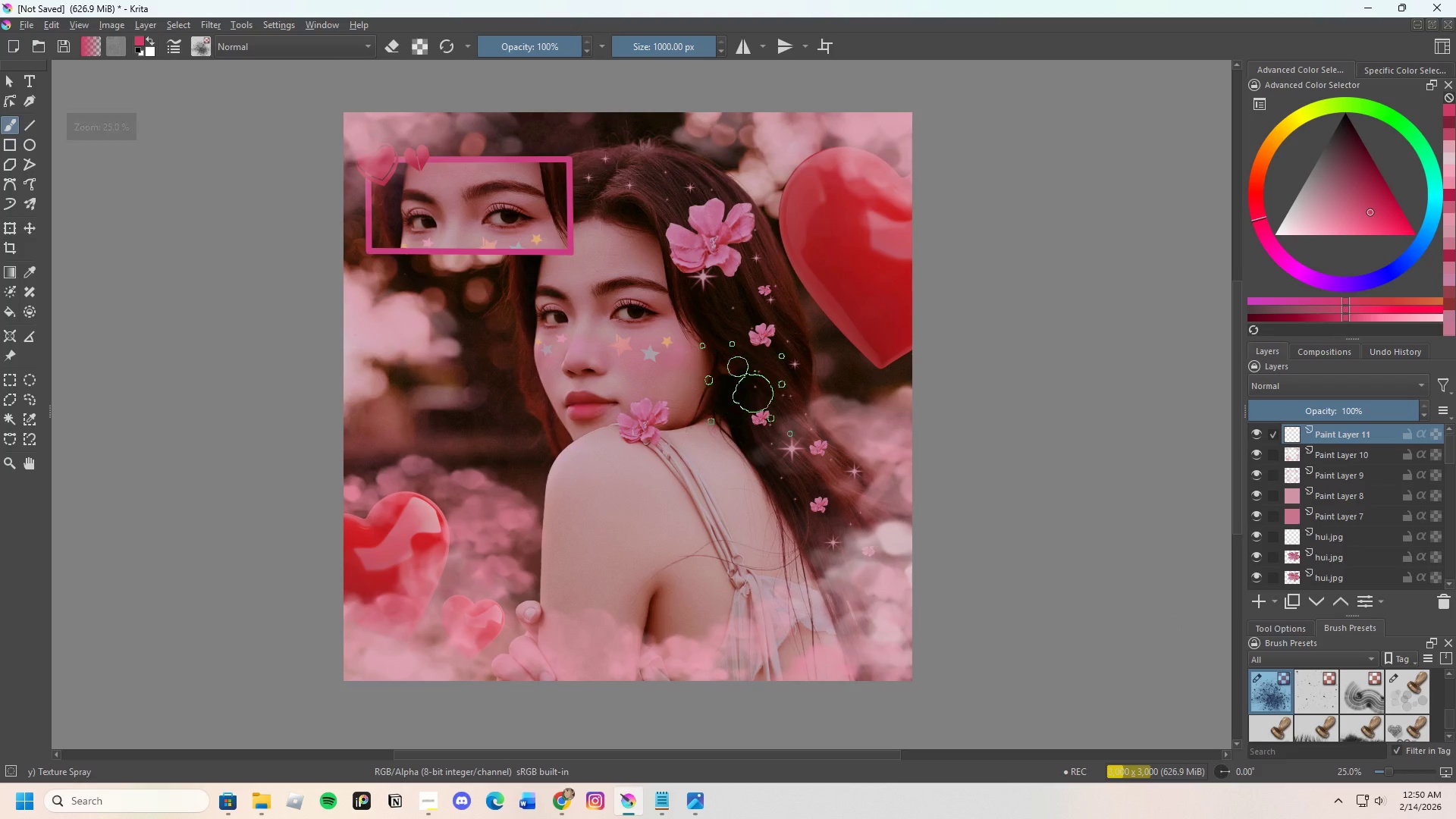 
scroll: coordinate [877, 280], scroll_direction: down, amount: 1.0
 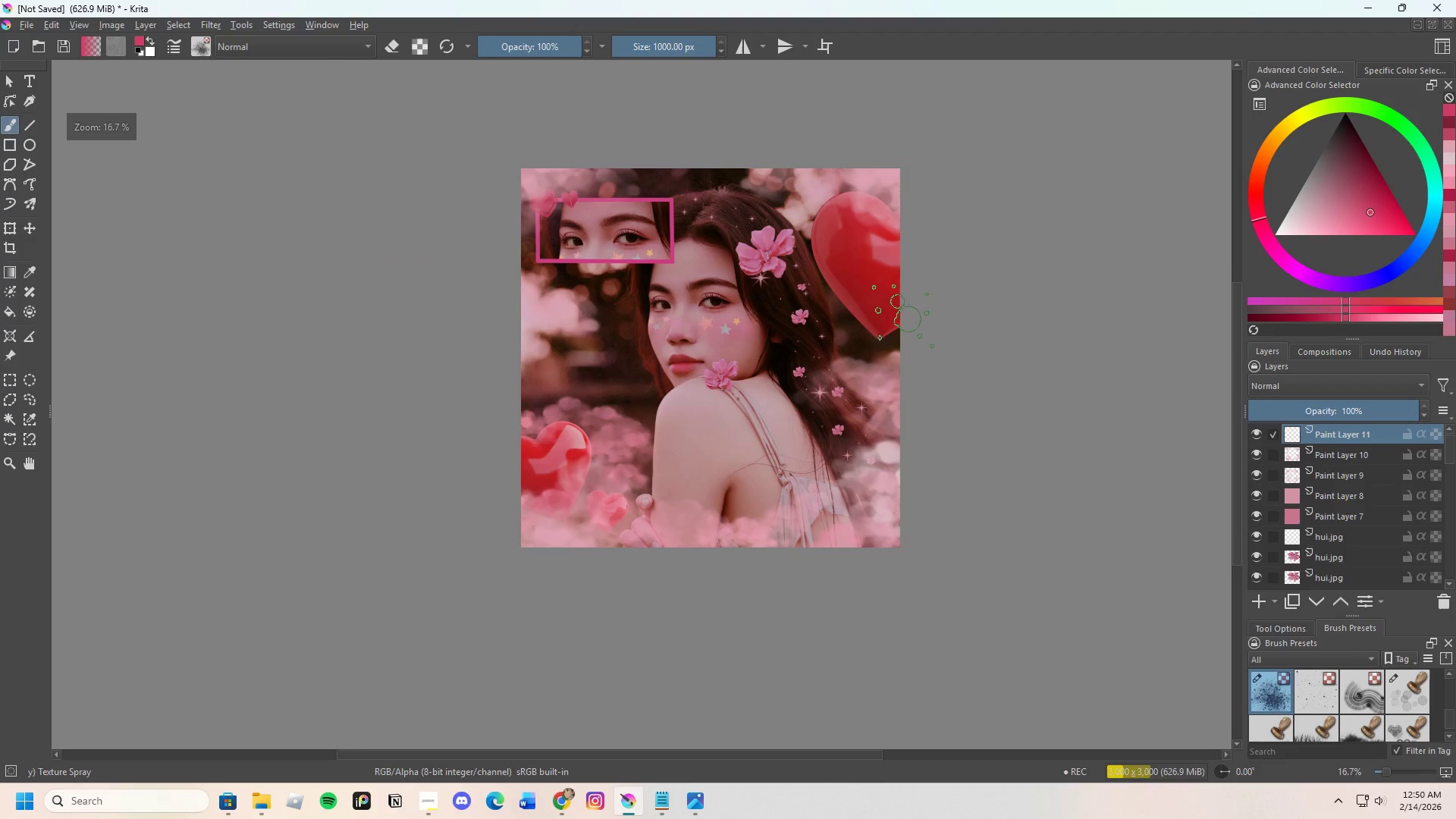 
scroll: coordinate [891, 318], scroll_direction: up, amount: 1.0
 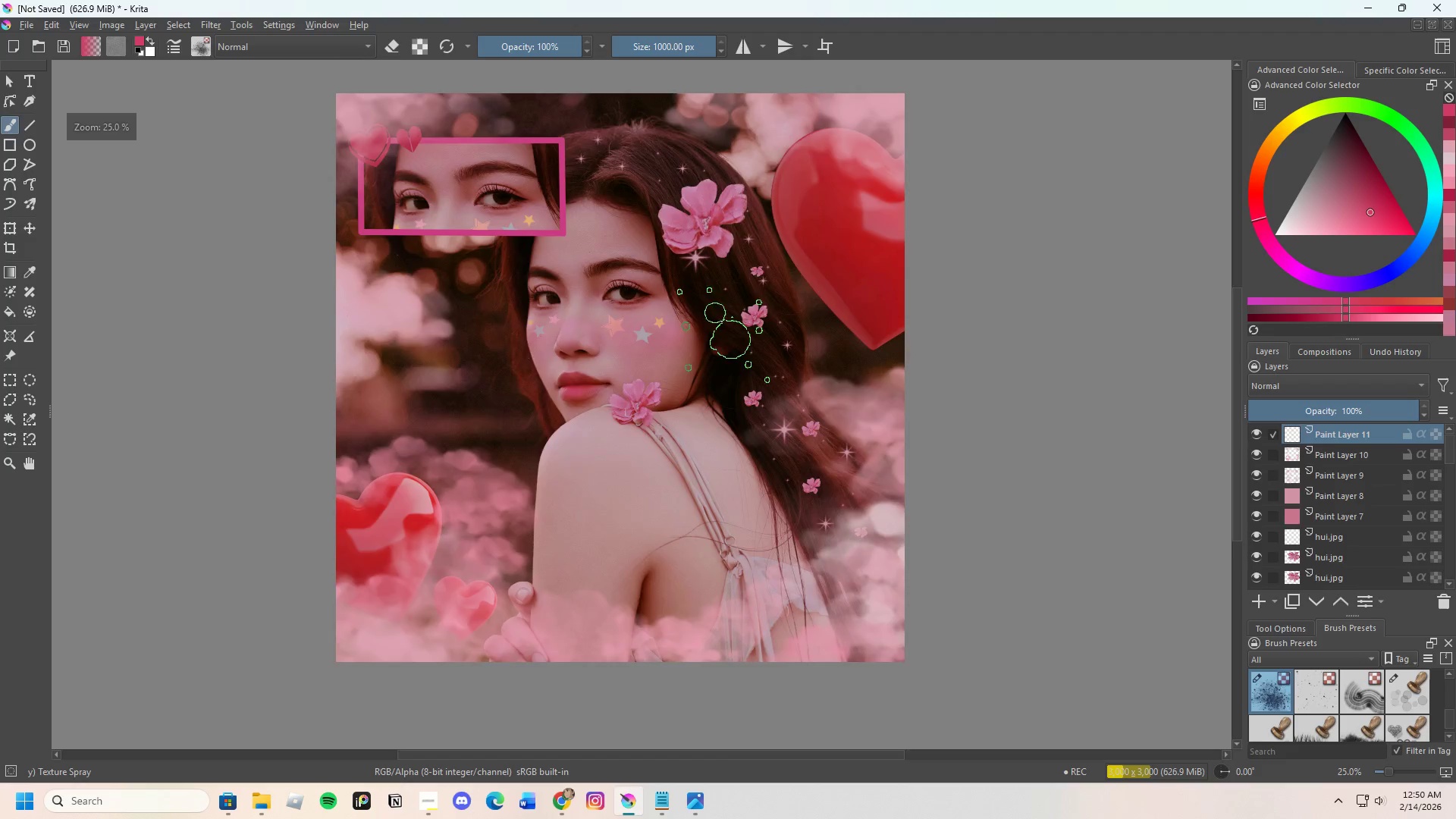 
scroll: coordinate [684, 340], scroll_direction: down, amount: 1.0
 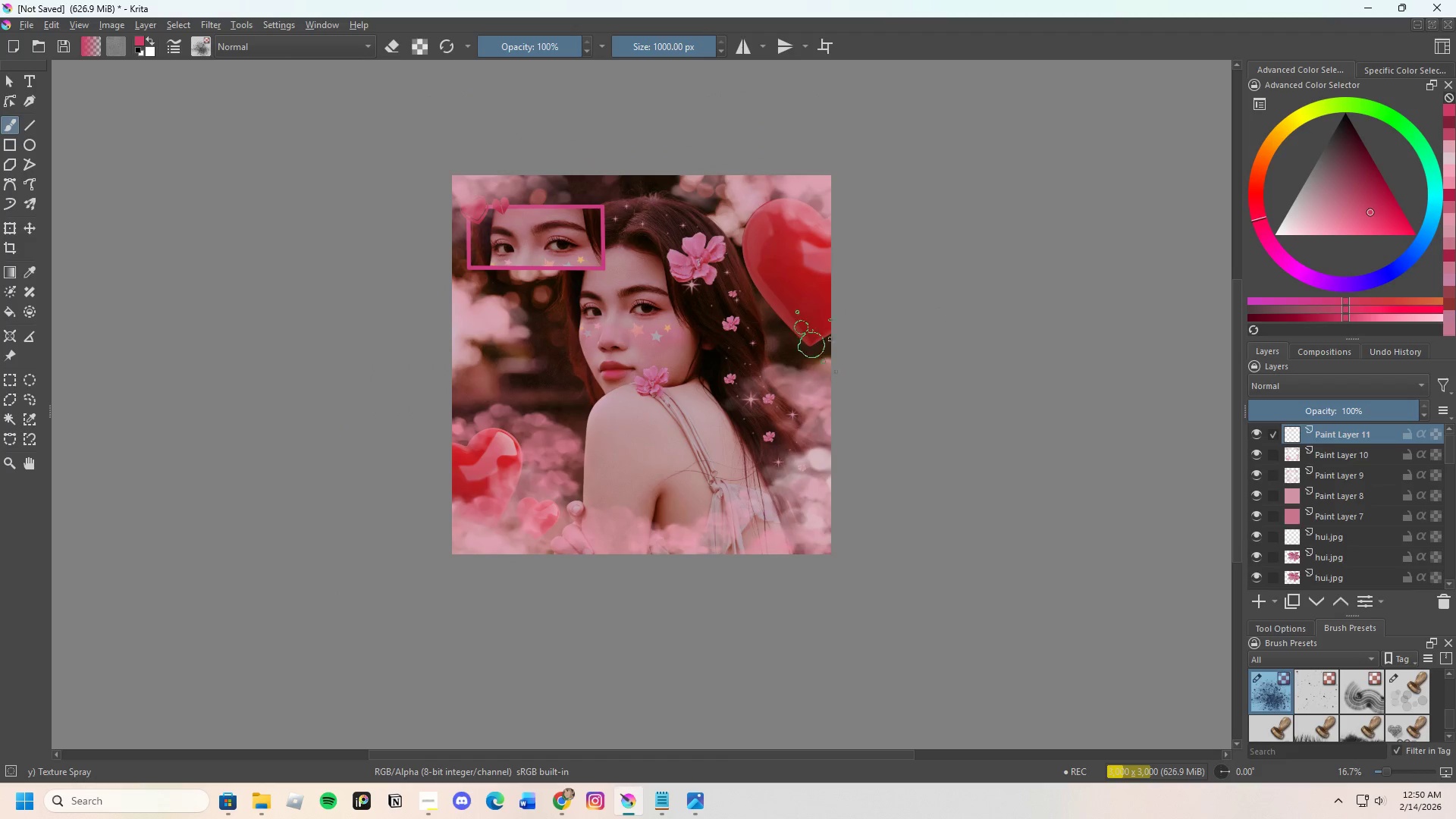 
scroll: coordinate [905, 343], scroll_direction: up, amount: 1.0
 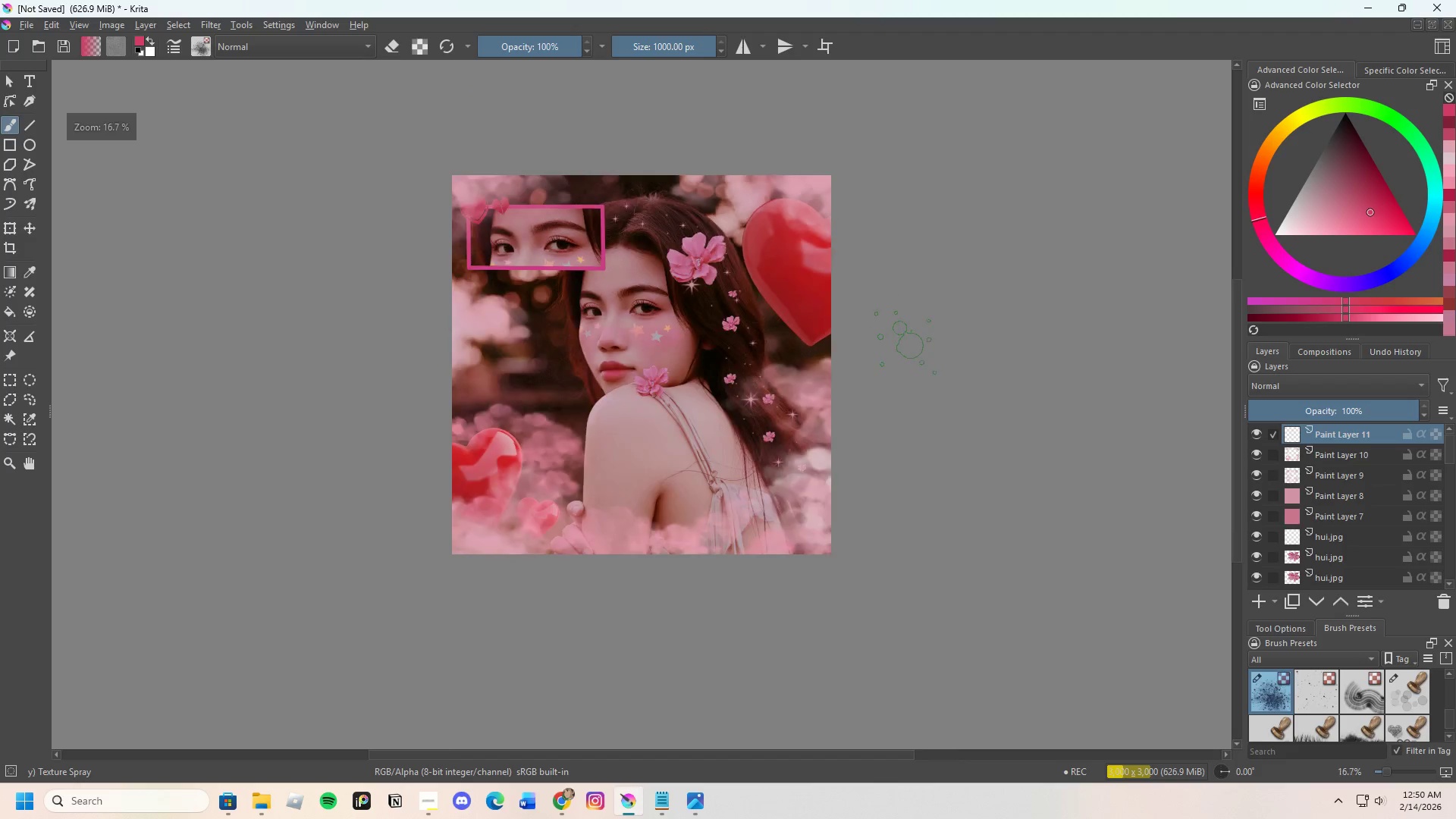 
scroll: coordinate [905, 343], scroll_direction: down, amount: 1.0
 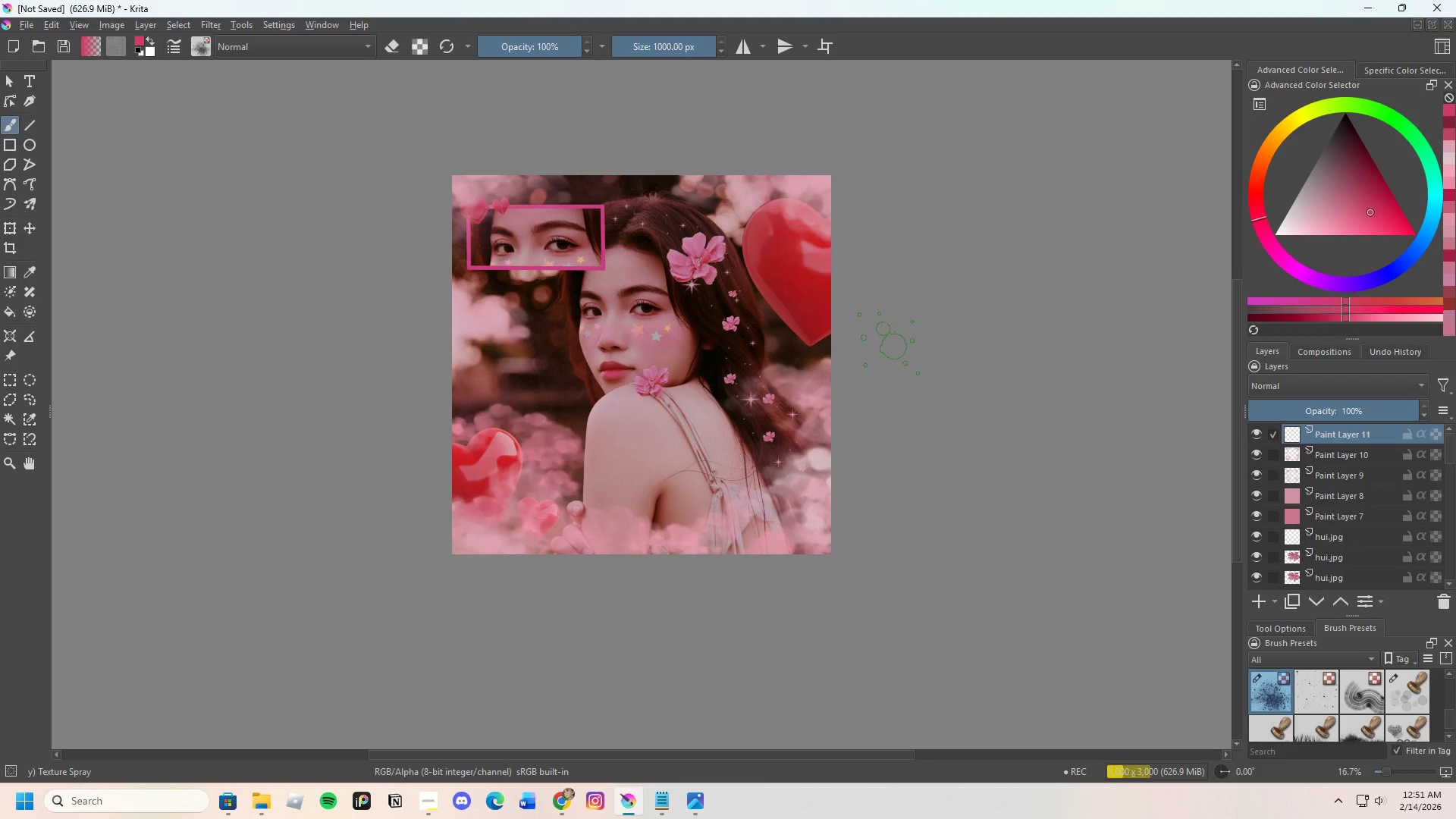 
wait(34.97)
 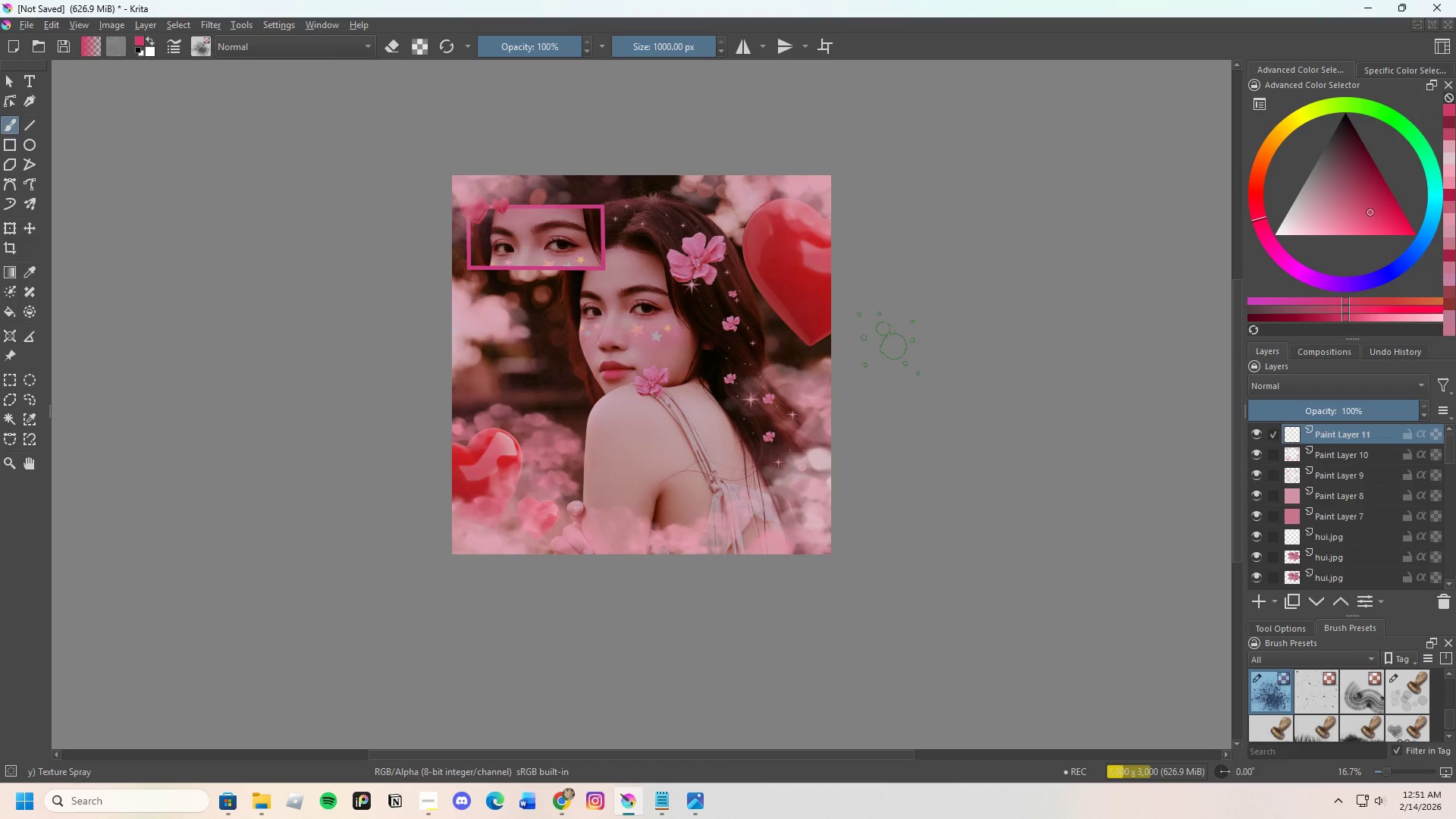 
left_click([1362, 701])
 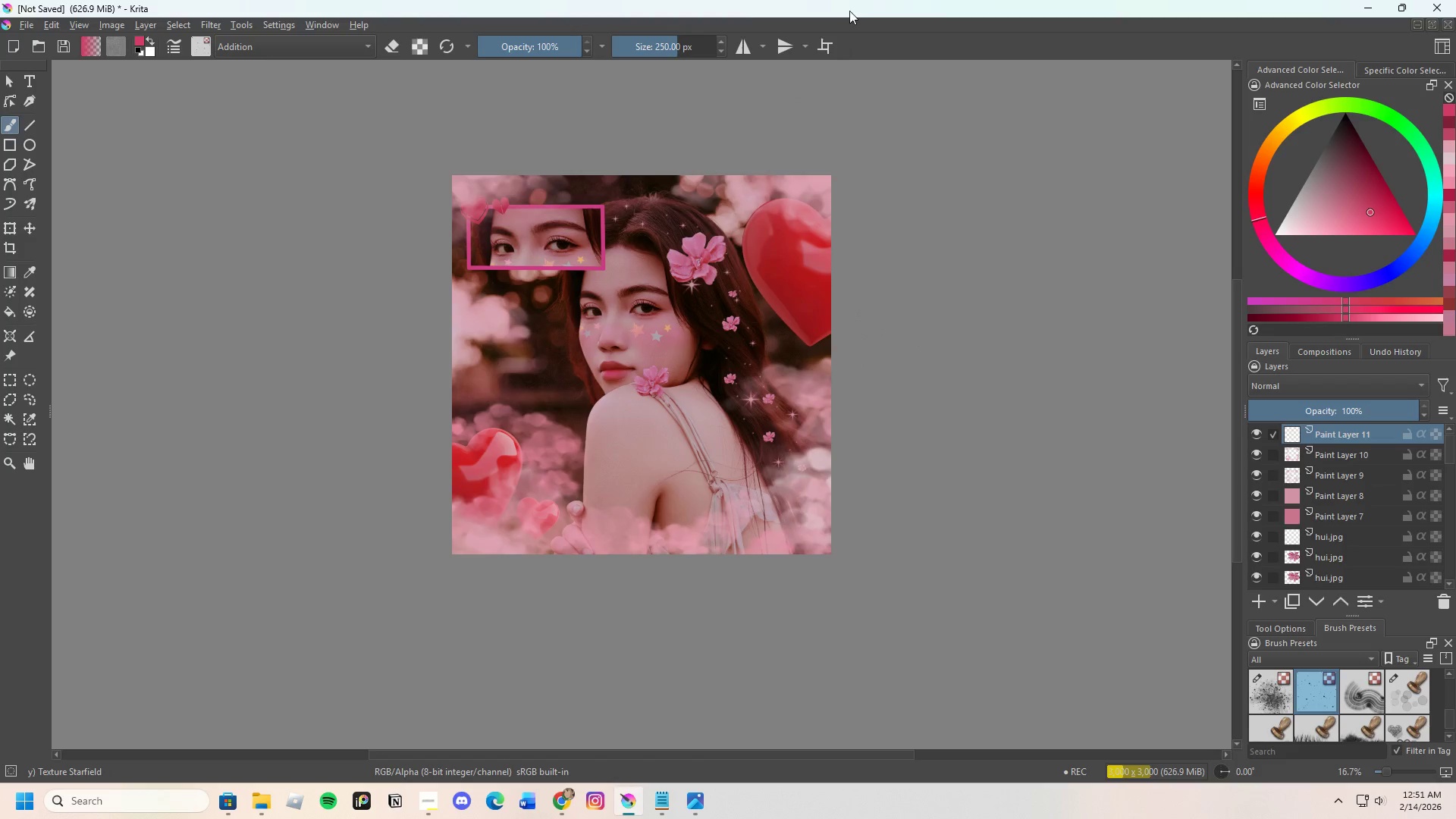 
left_click_drag(start_coordinate=[671, 43], to_coordinate=[712, 38])
 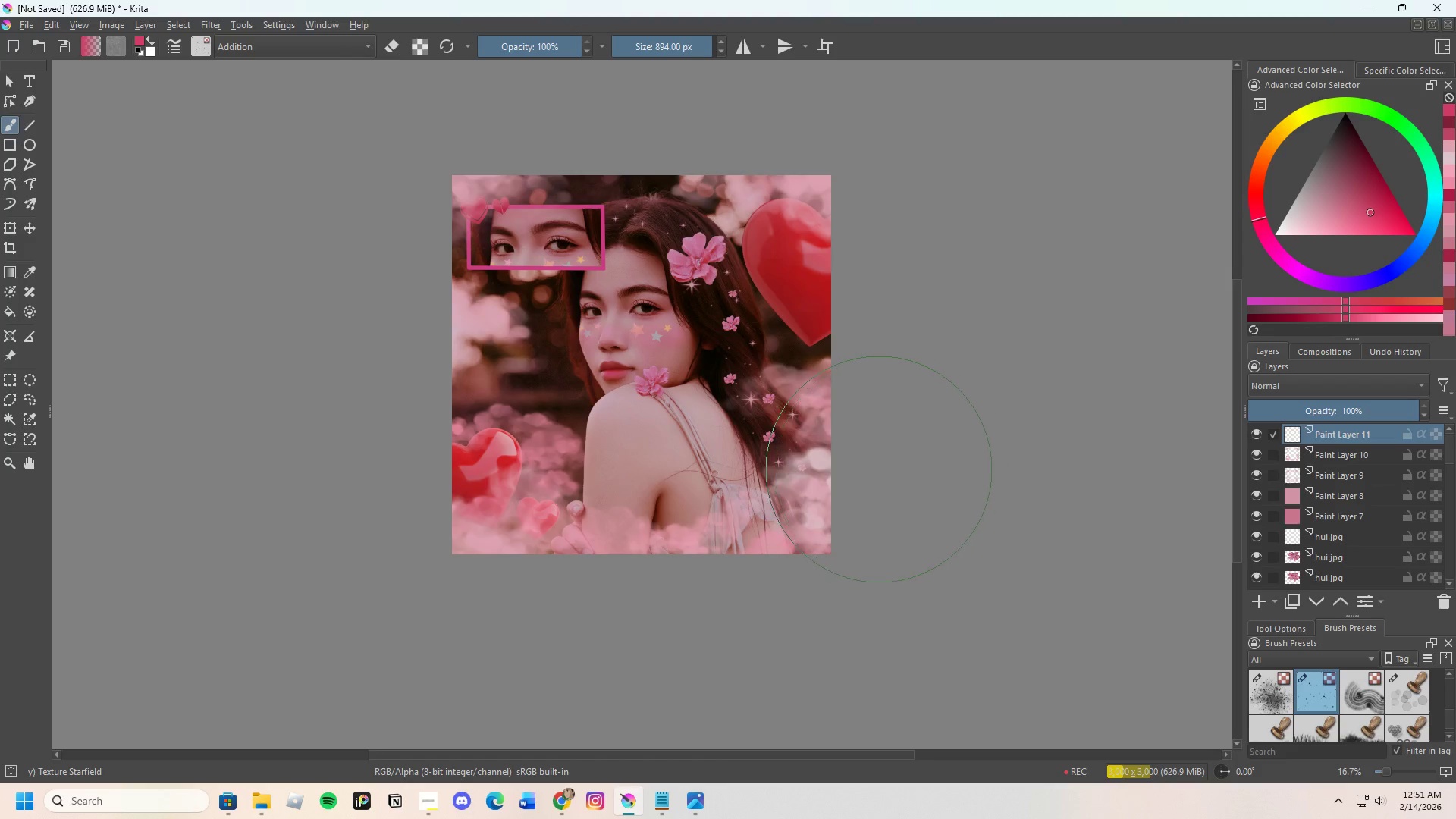 
left_click_drag(start_coordinate=[559, 470], to_coordinate=[560, 443])
 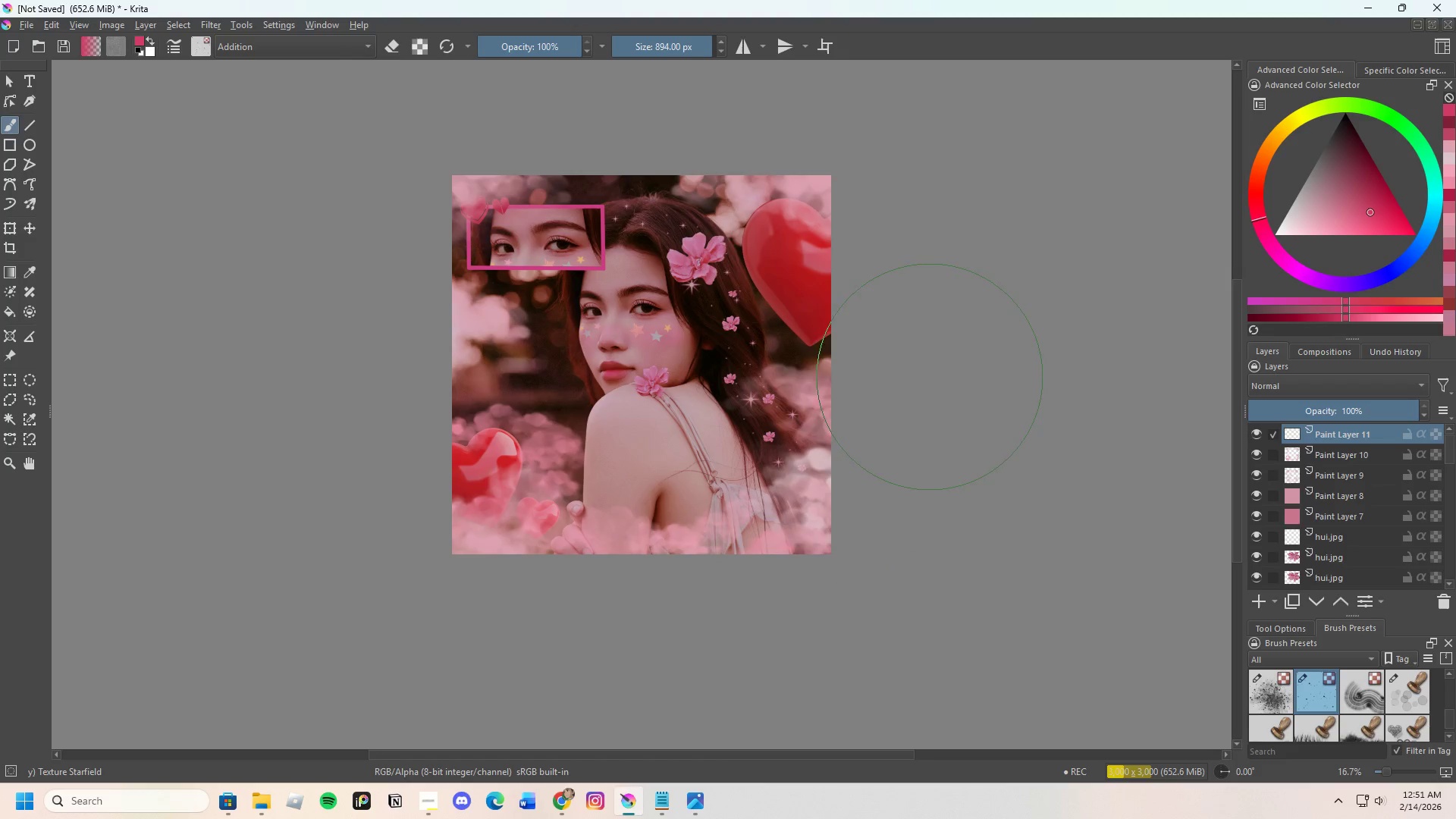 
left_click_drag(start_coordinate=[649, 289], to_coordinate=[736, 265])
 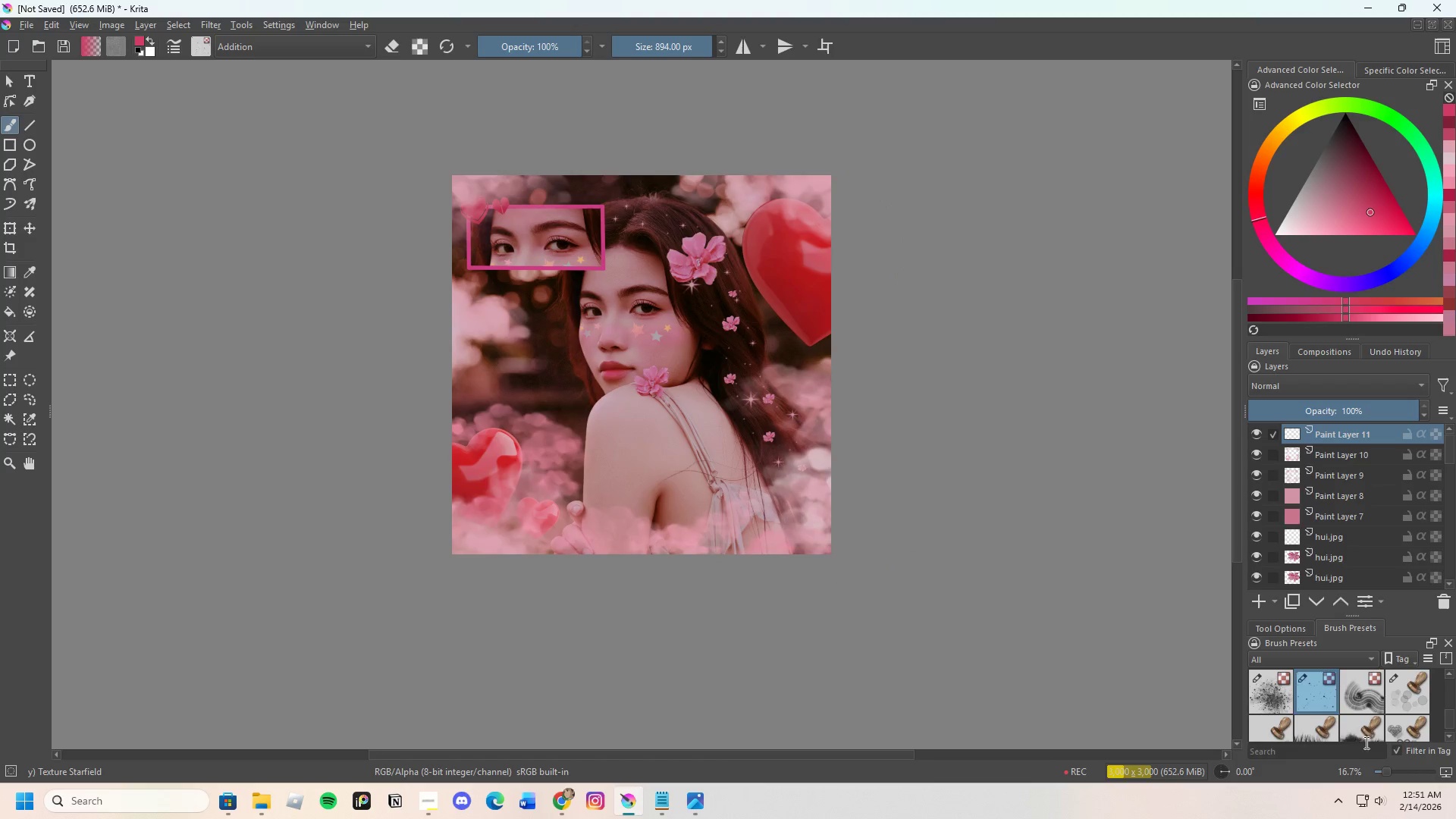 
scroll: coordinate [1335, 723], scroll_direction: up, amount: 1.0
 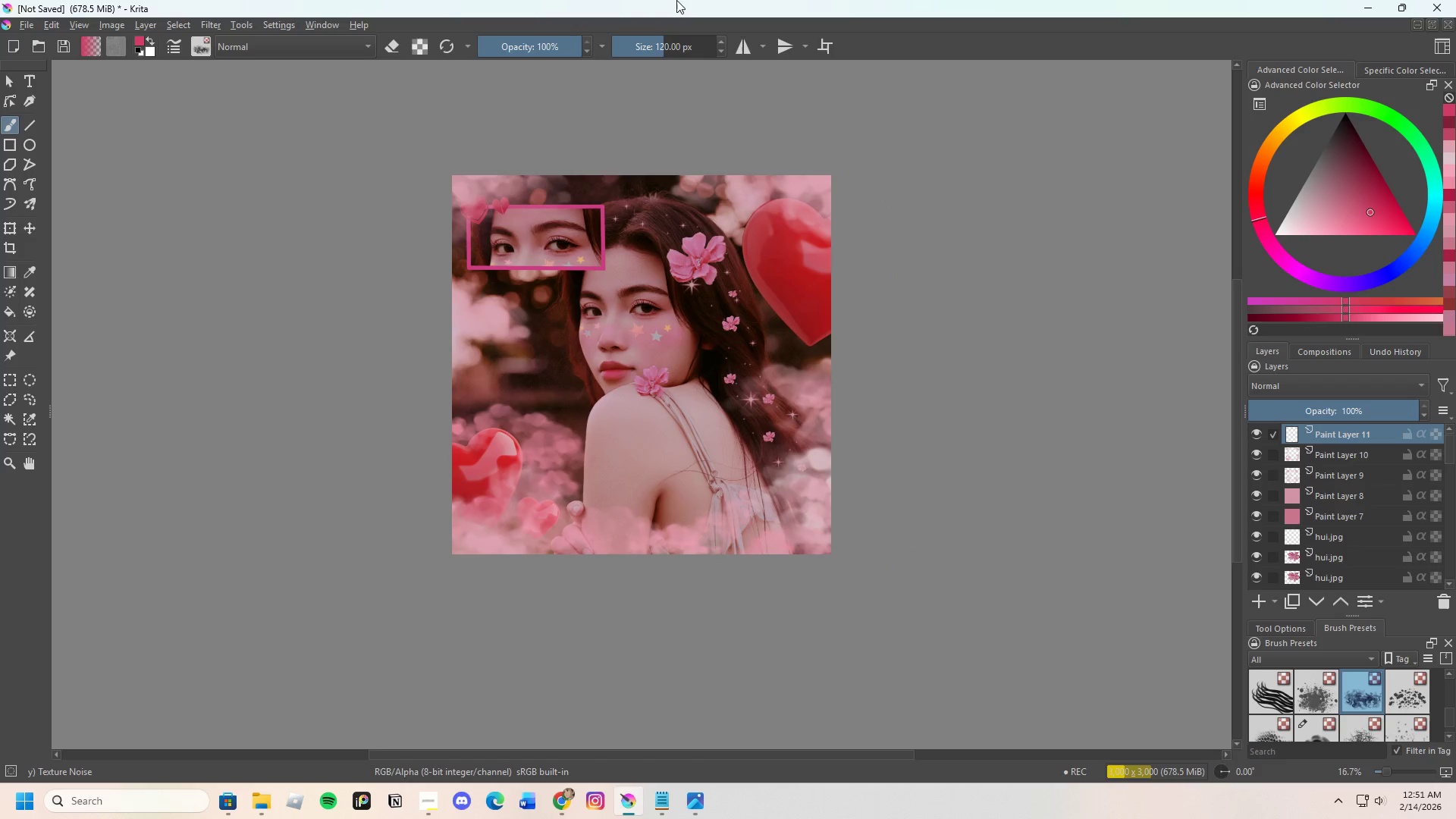 
left_click_drag(start_coordinate=[670, 46], to_coordinate=[684, 46])
 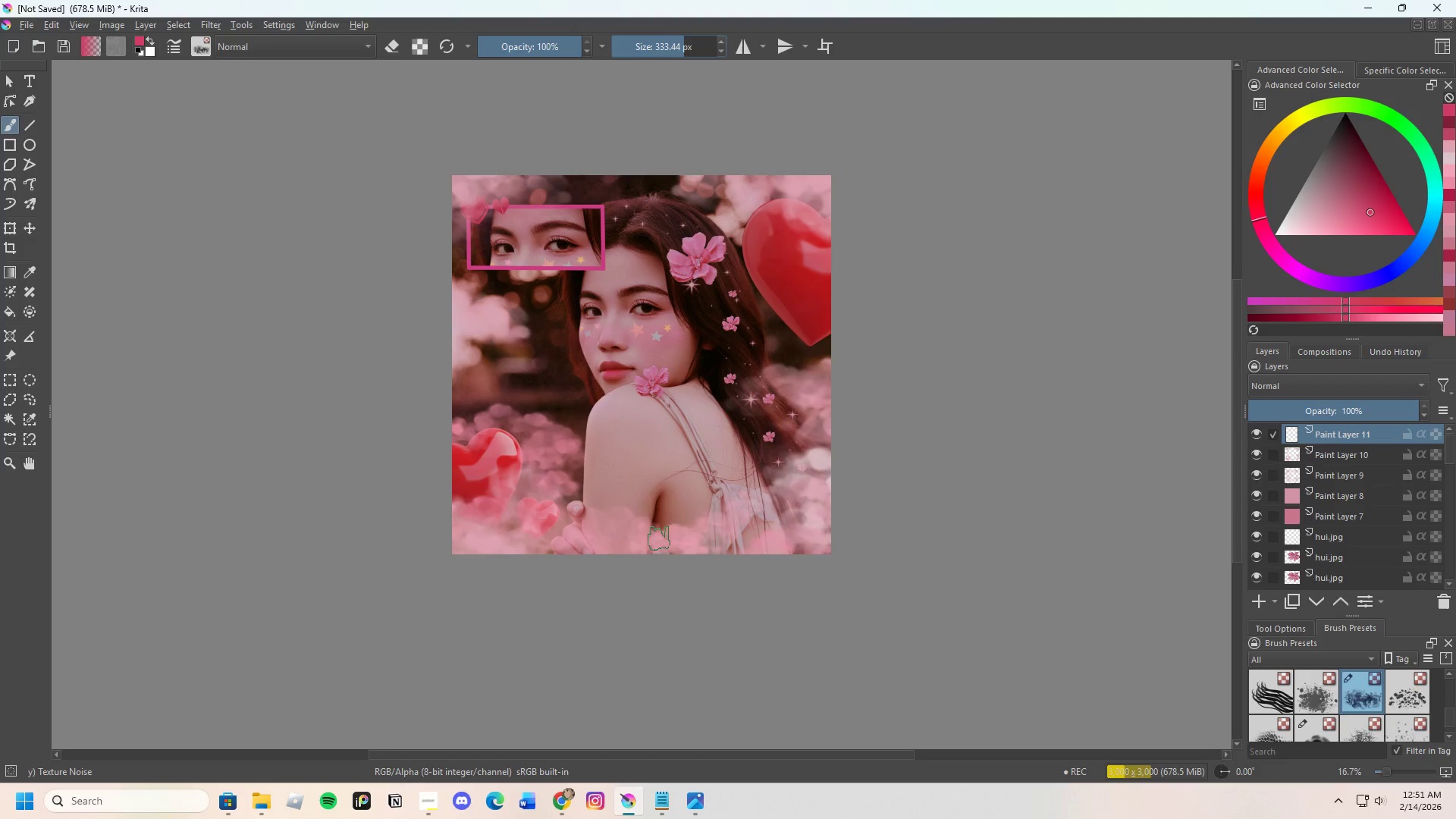 
left_click_drag(start_coordinate=[660, 538], to_coordinate=[669, 535])
 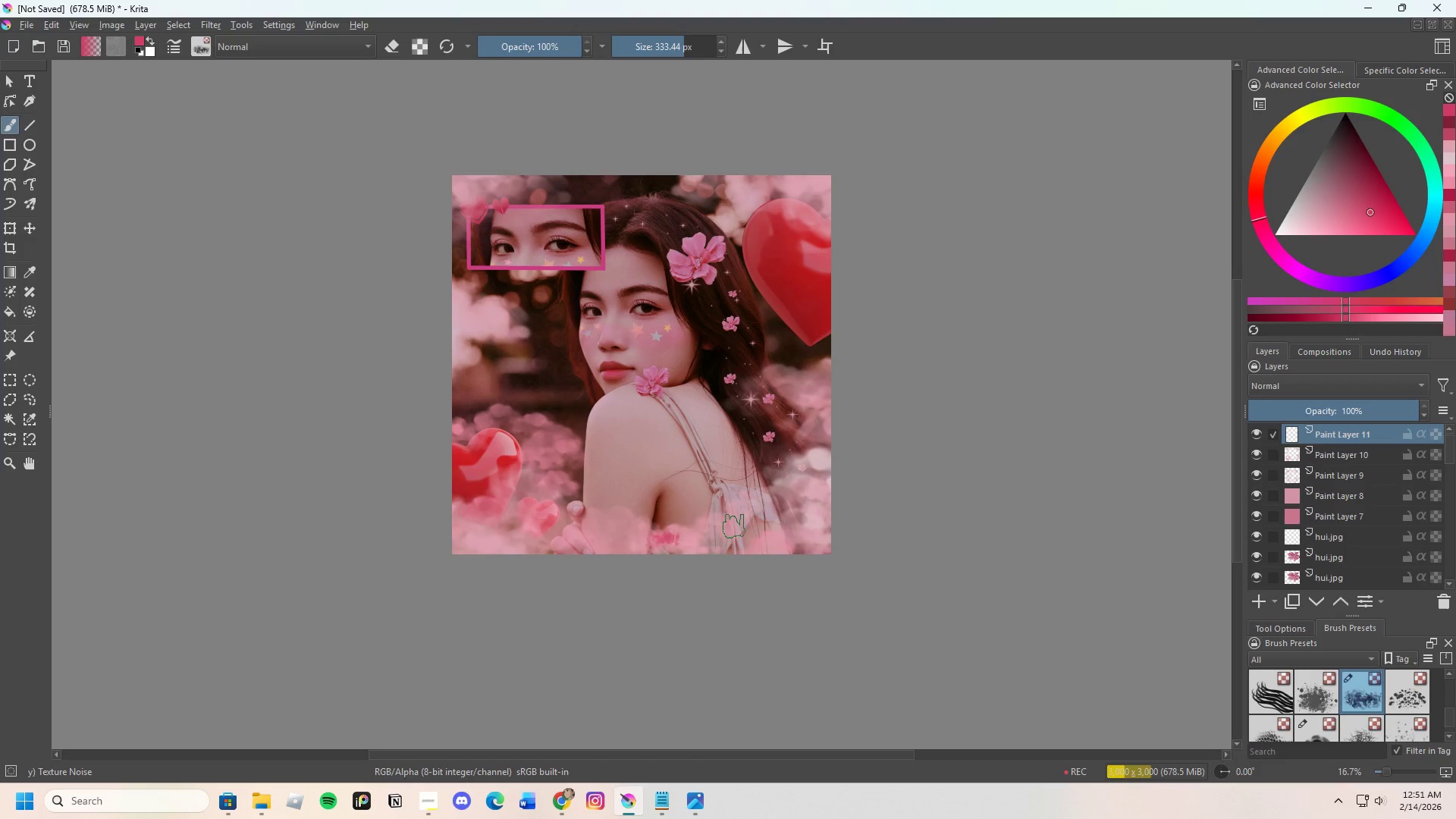 
key(Control+Z)
 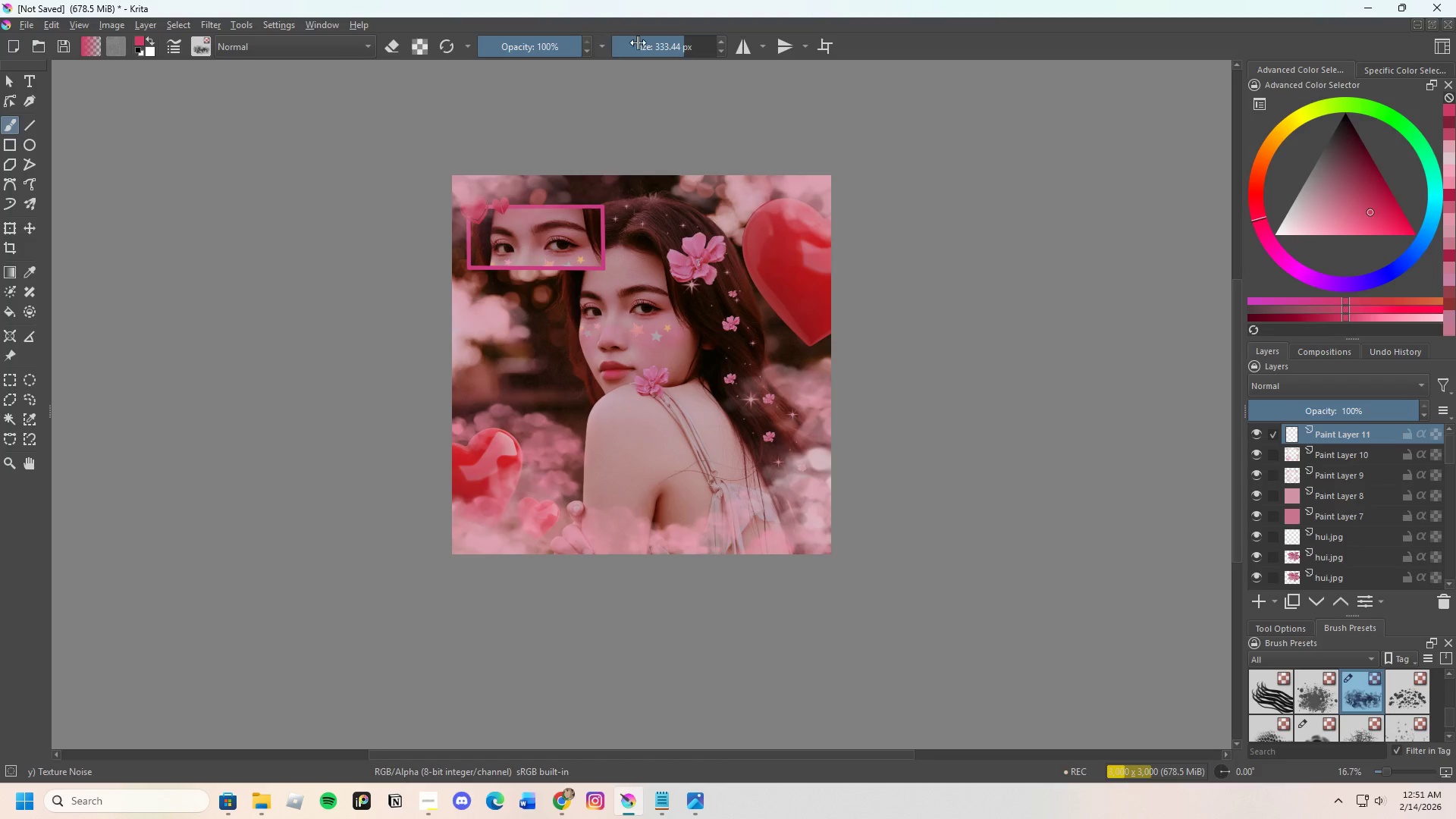 
left_click_drag(start_coordinate=[678, 42], to_coordinate=[798, 49])
 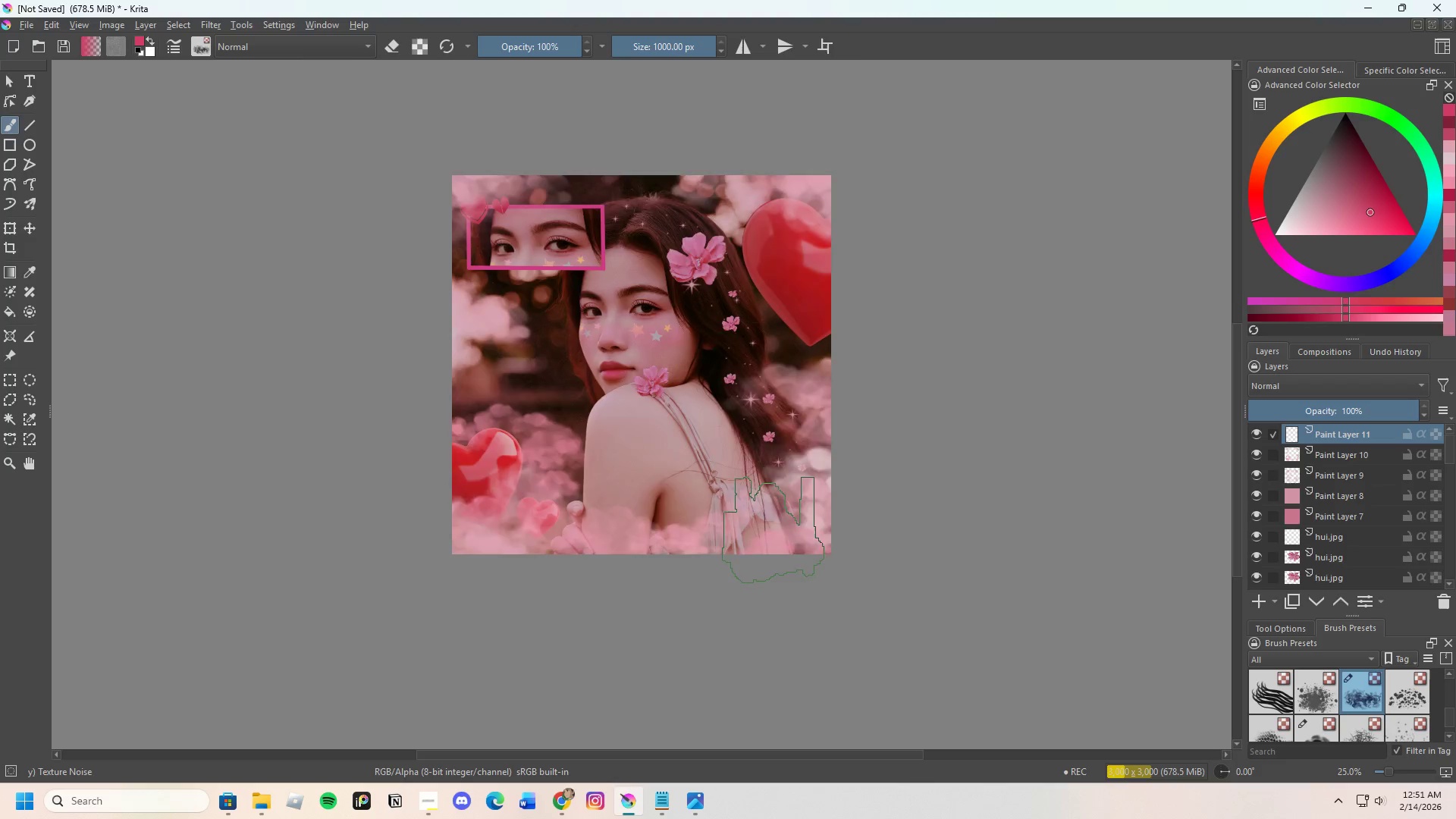 
scroll: coordinate [773, 530], scroll_direction: up, amount: 1.0
 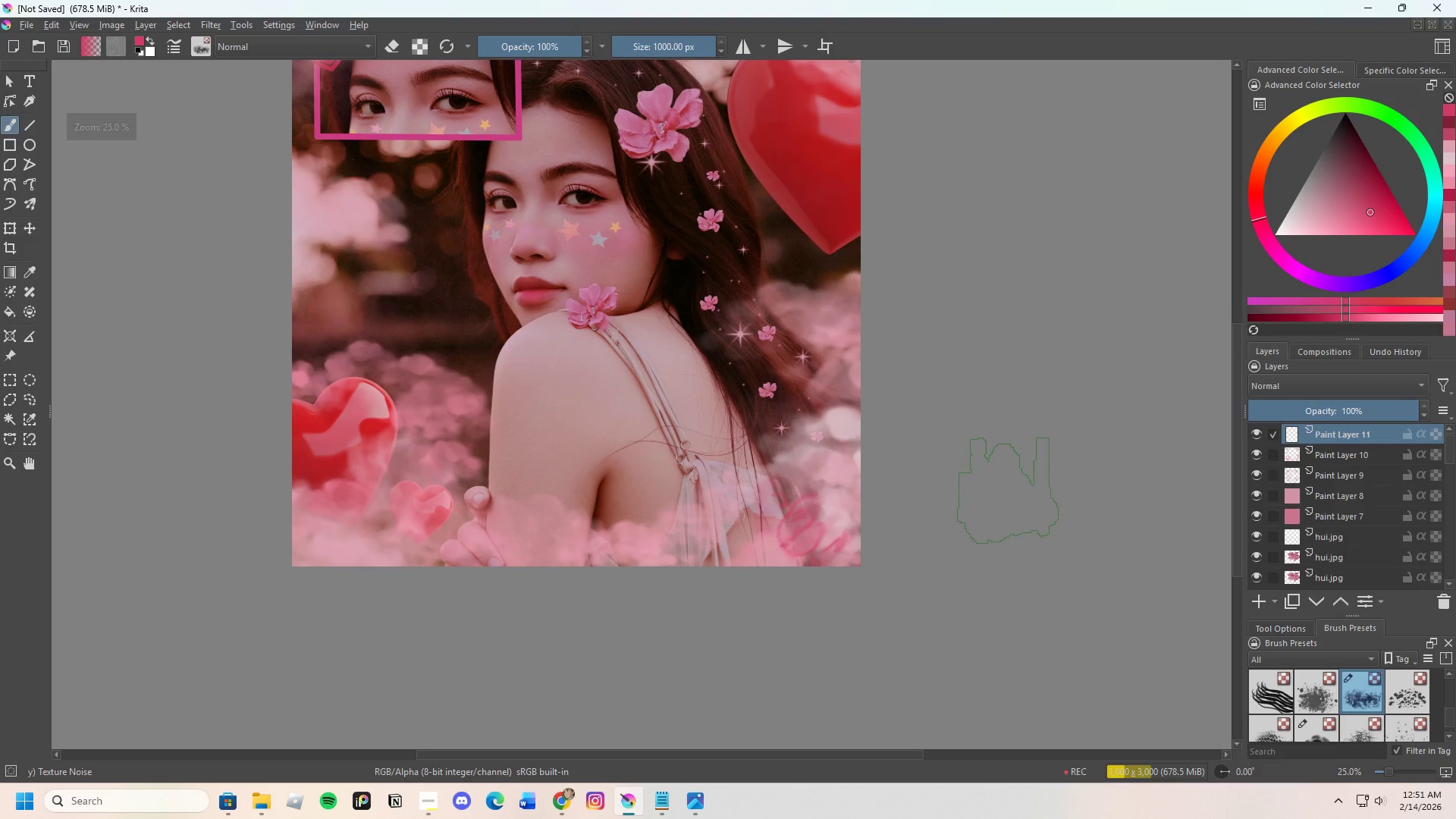 
key(Control+Z)
 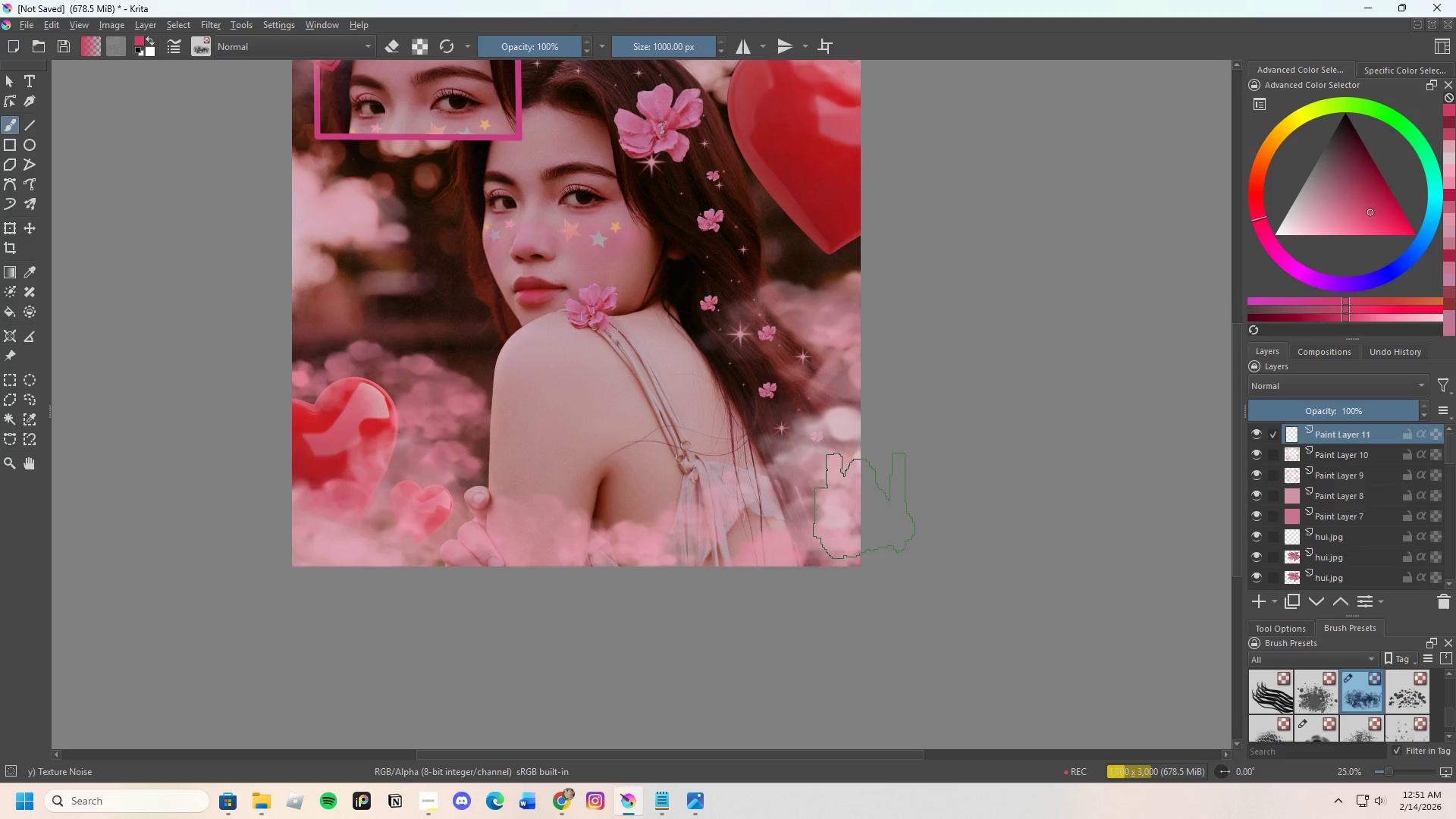 
left_click_drag(start_coordinate=[861, 495], to_coordinate=[866, 492])
 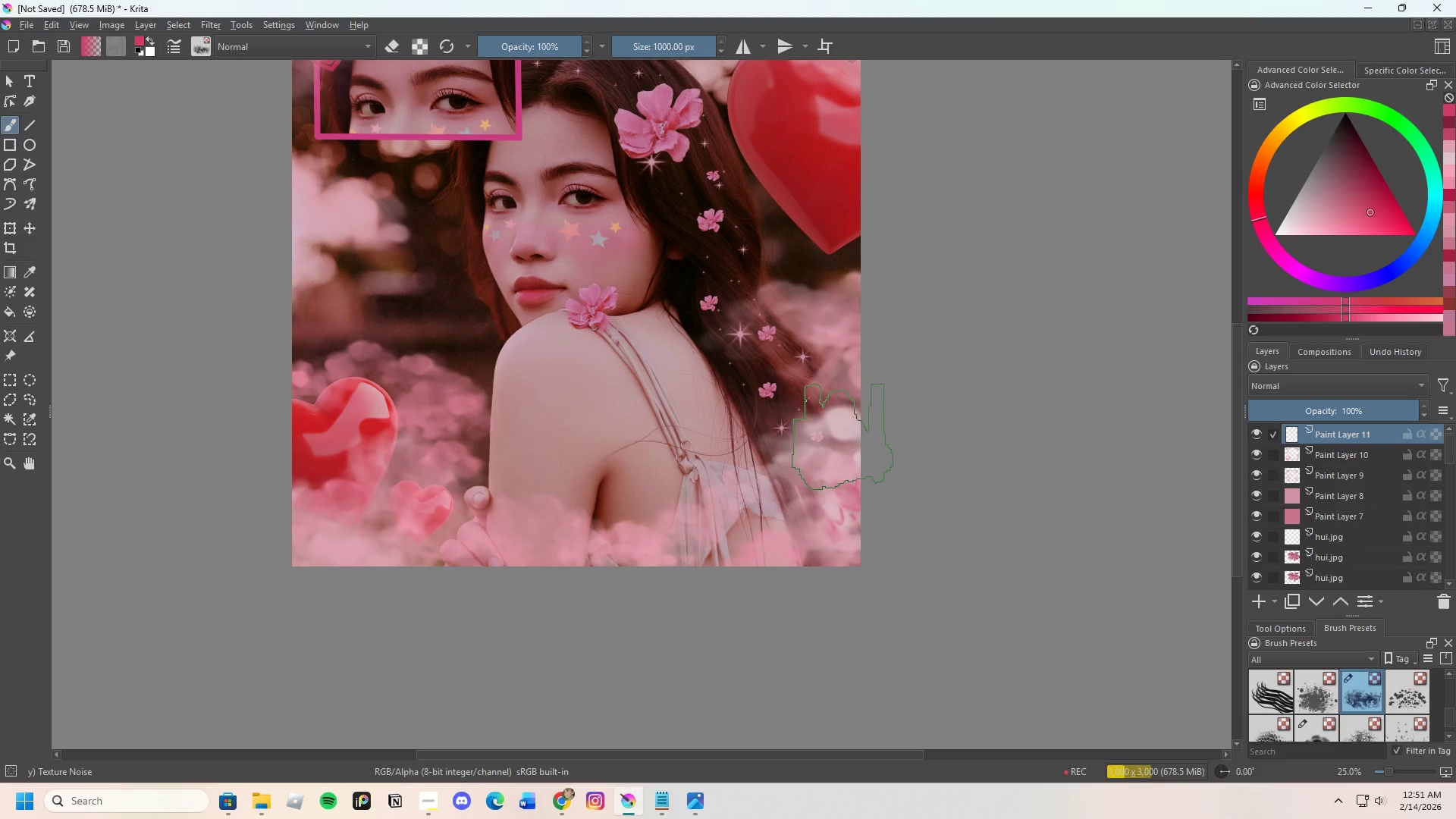 
left_click_drag(start_coordinate=[840, 437], to_coordinate=[824, 459])
 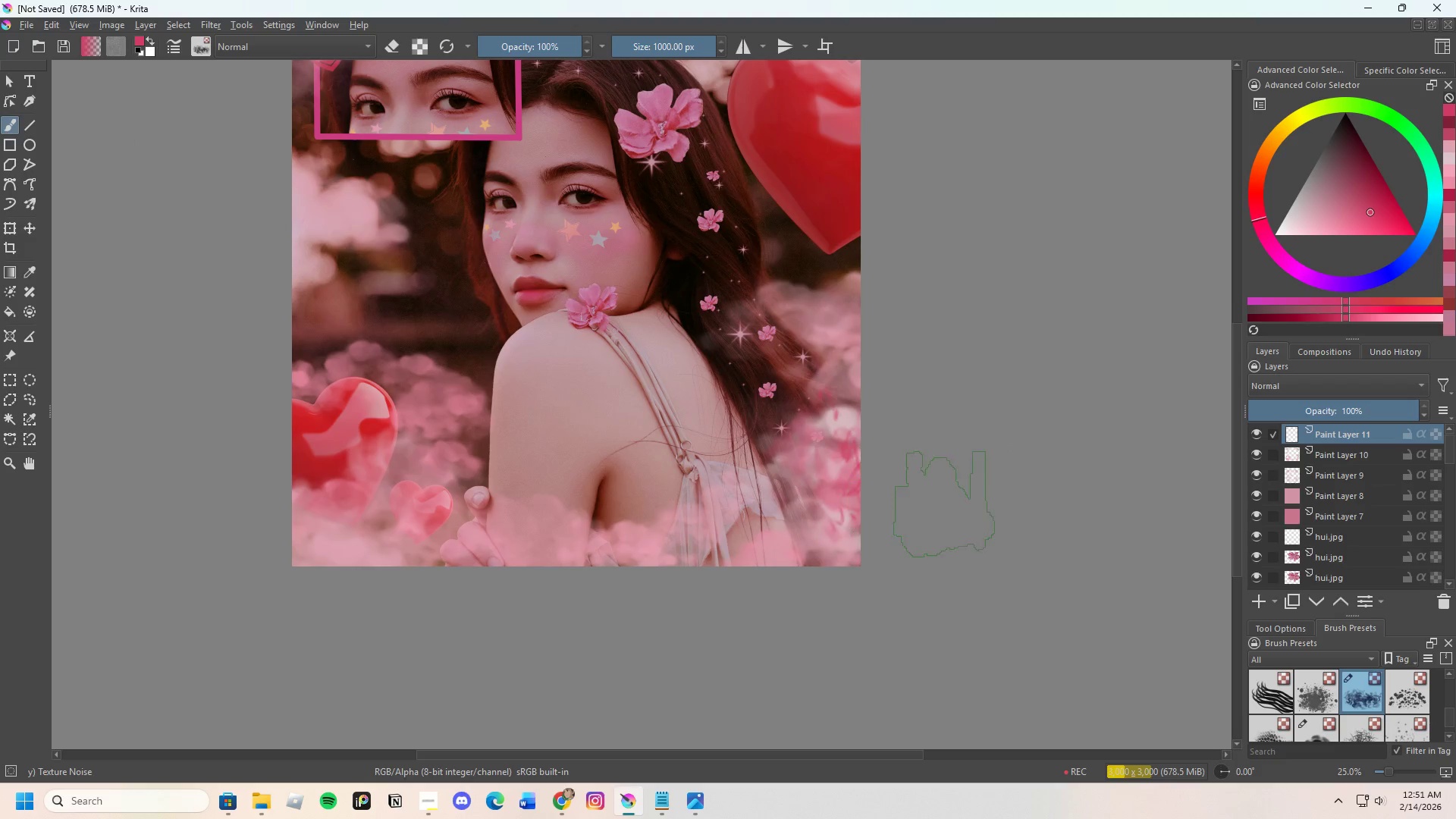 
key(Control+Z)
 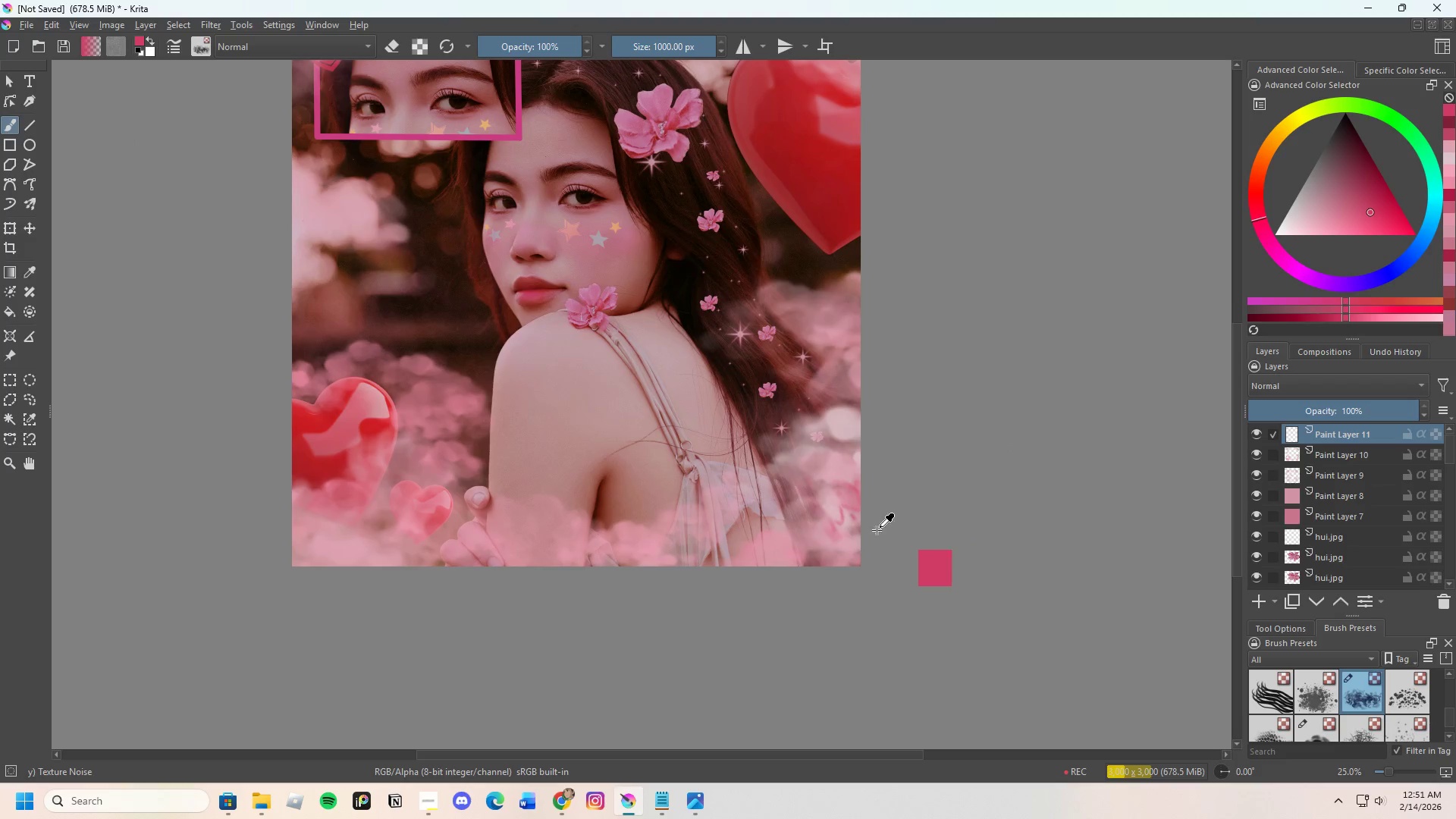 
key(Z)
 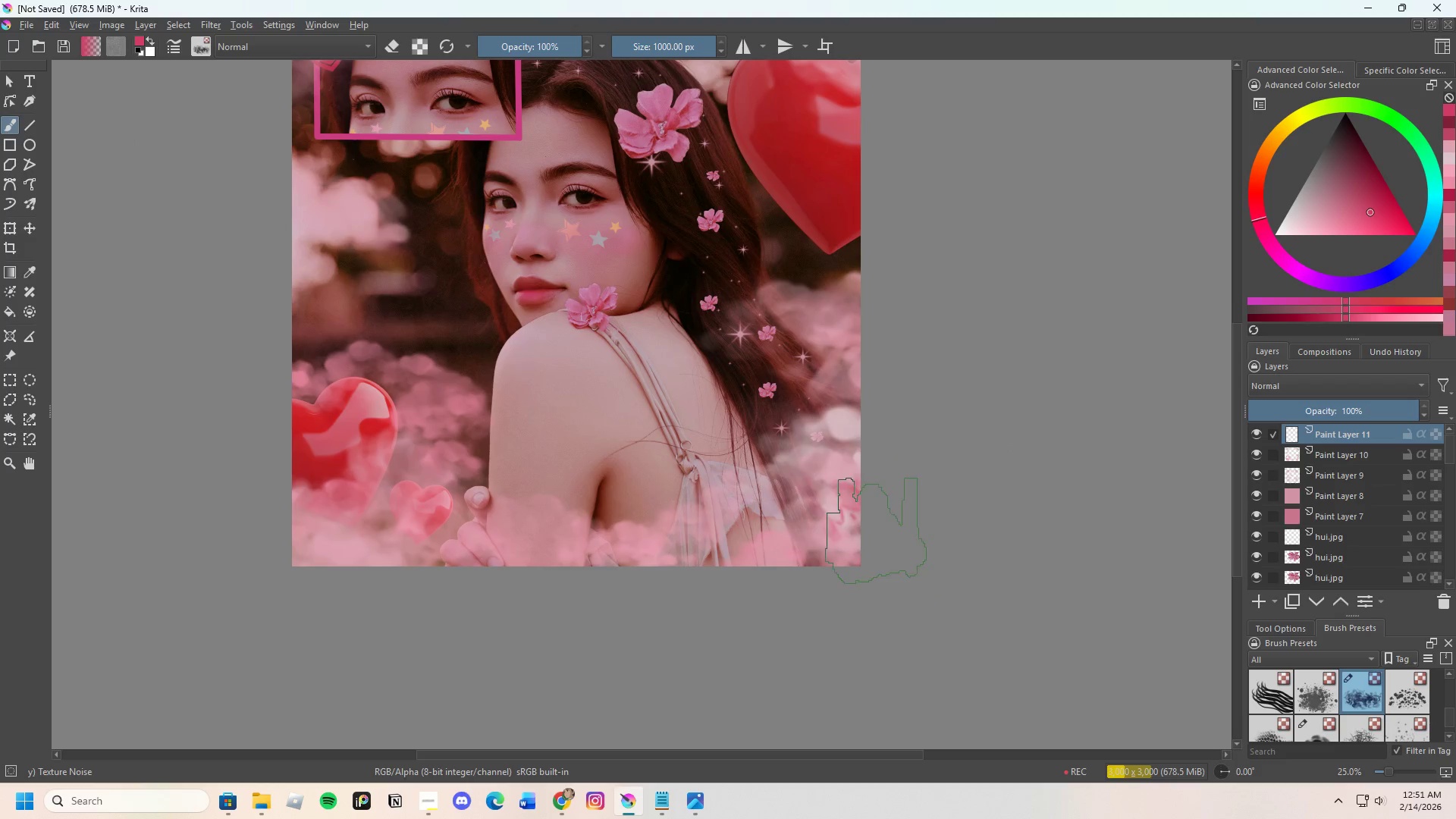 
key(Control+ControlLeft)
 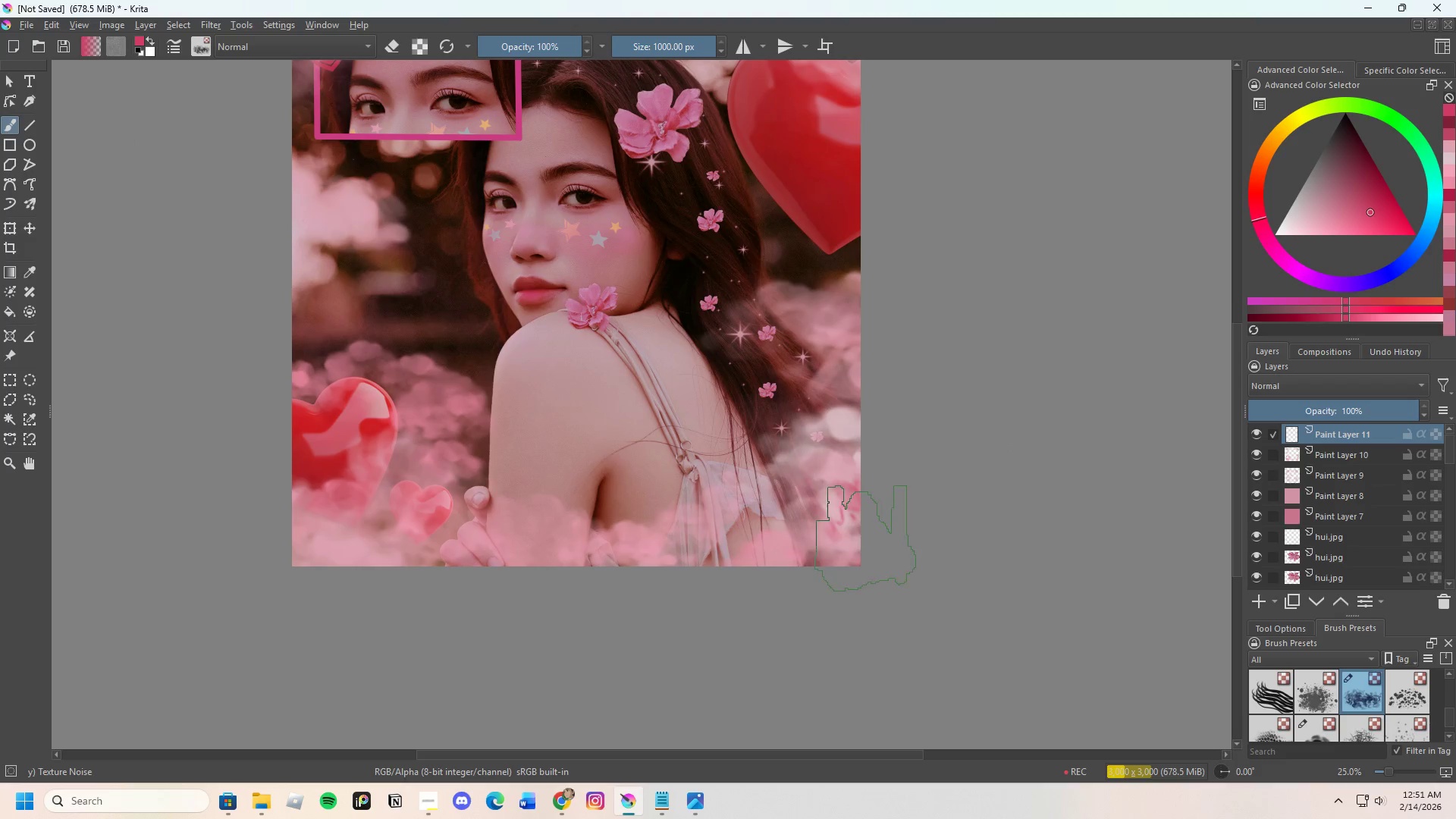 
key(Control+Z)
 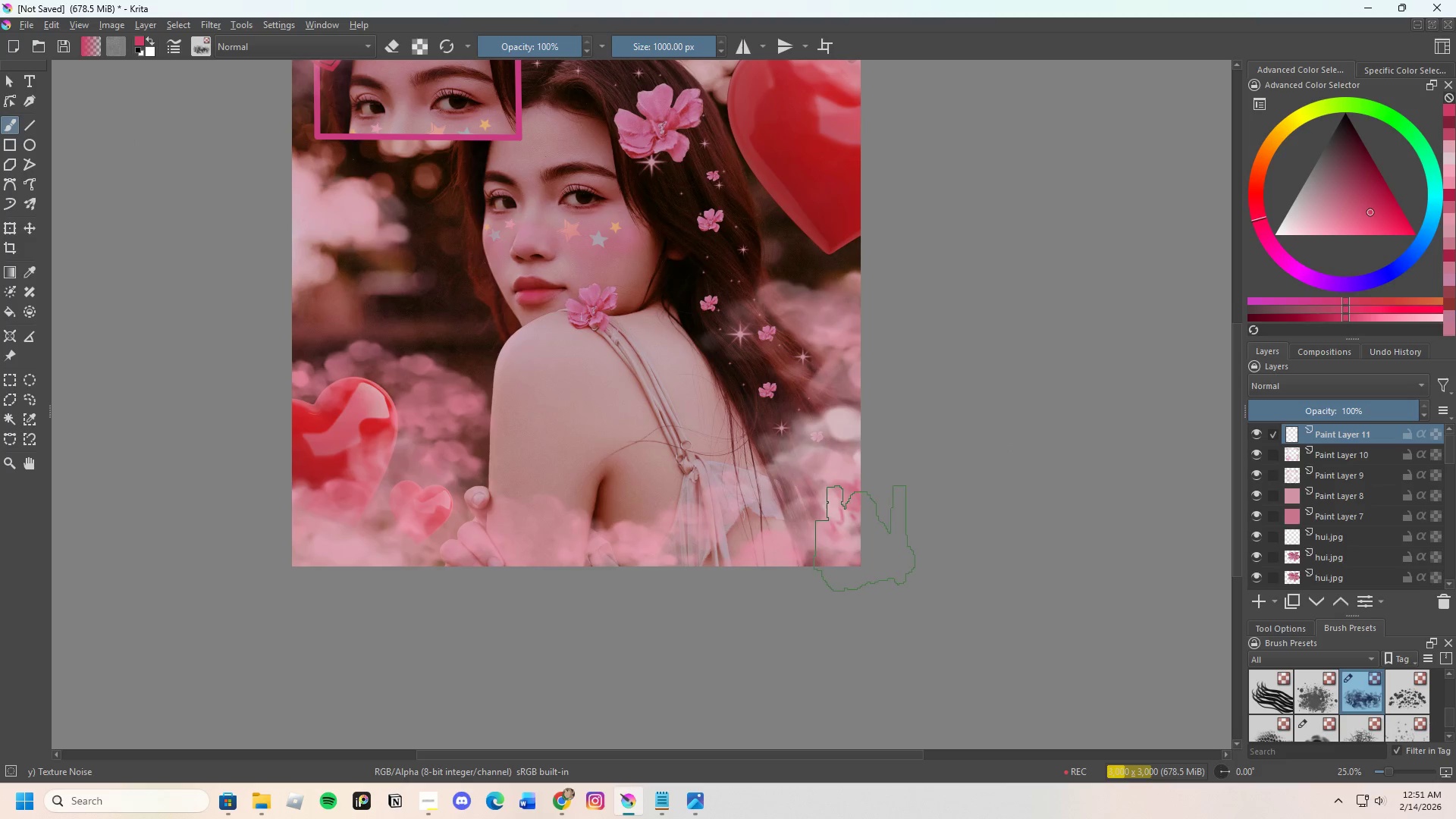 
left_click([852, 538])
 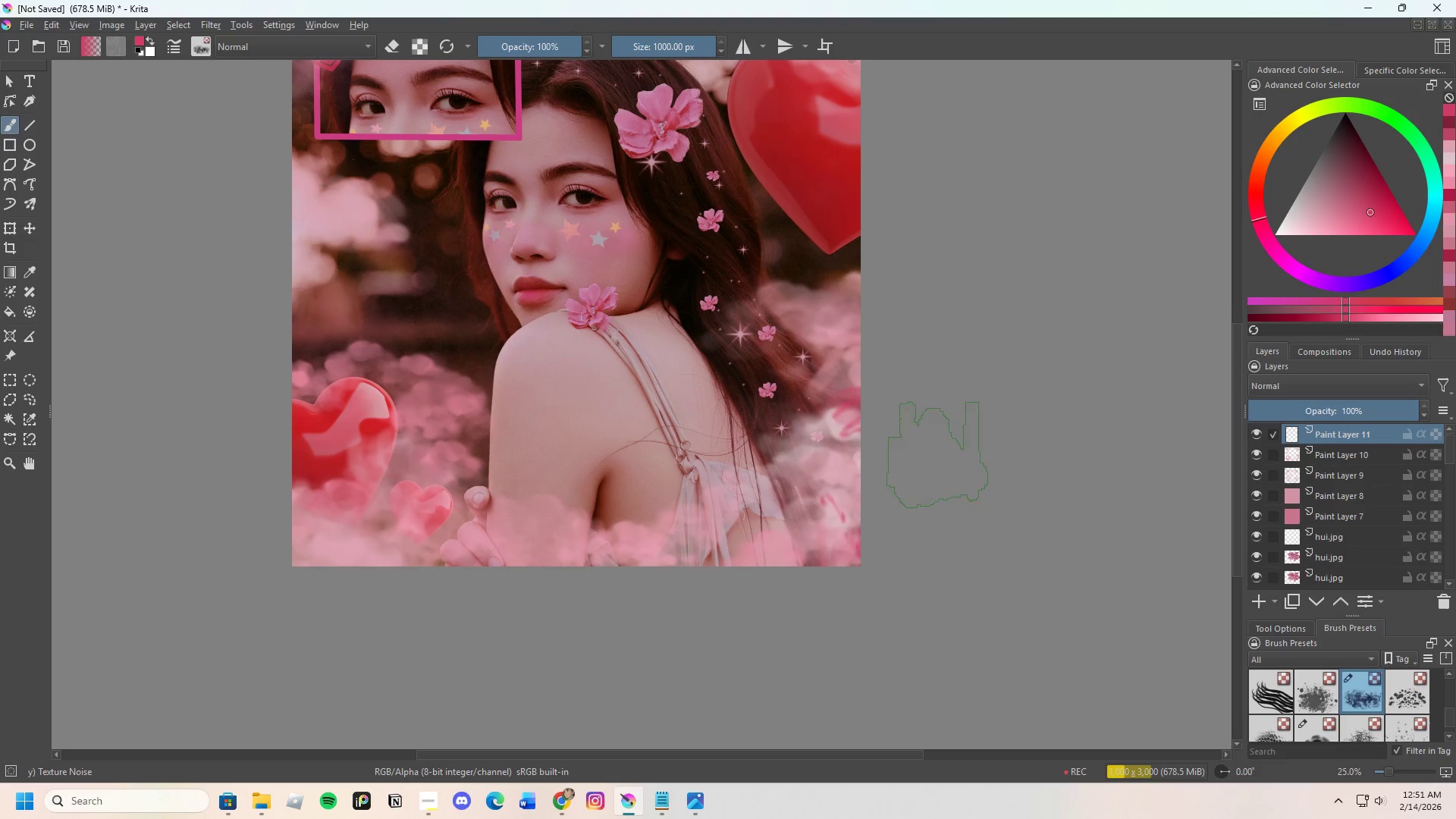 
left_click([839, 492])
 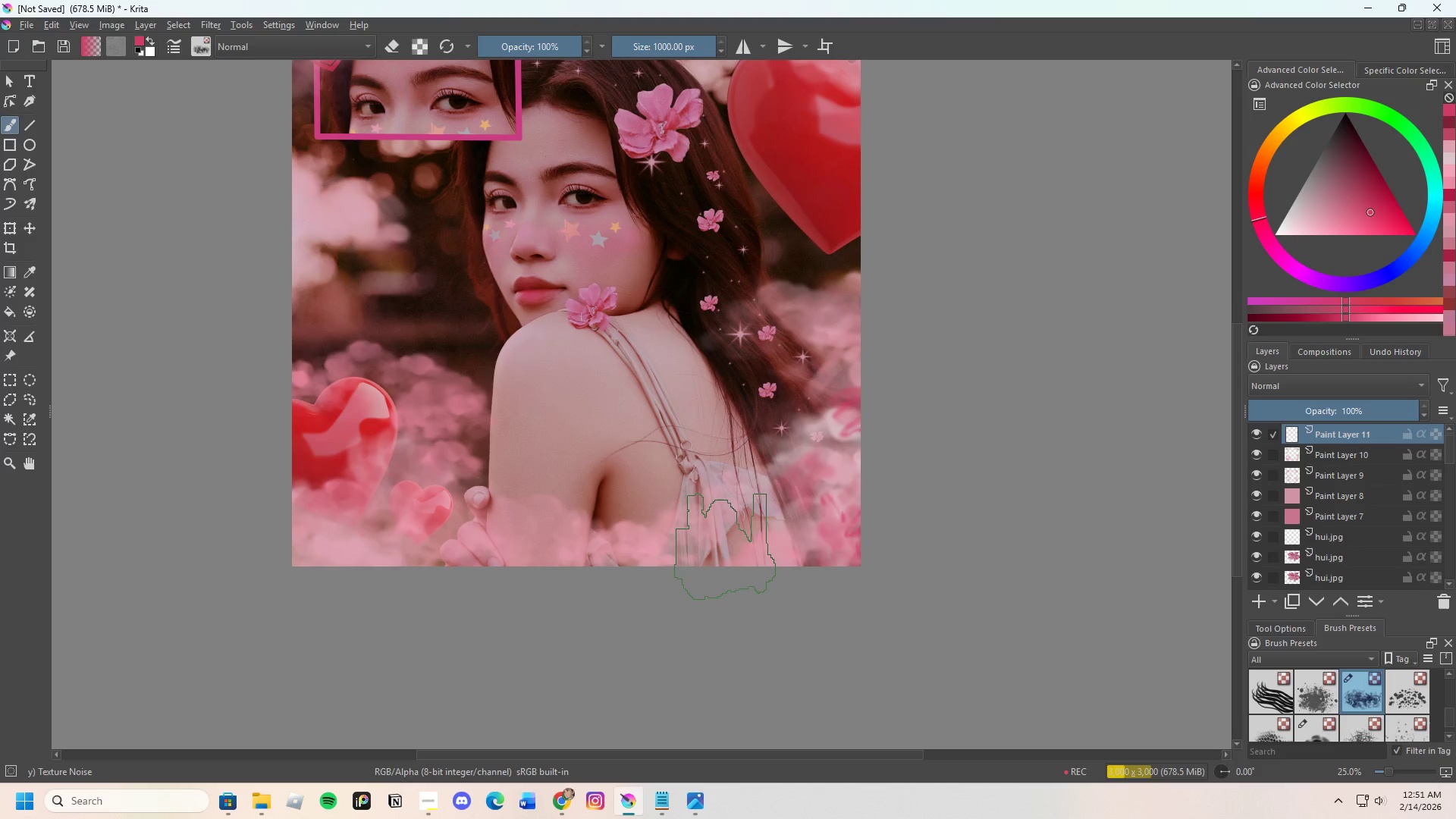 
left_click([725, 548])
 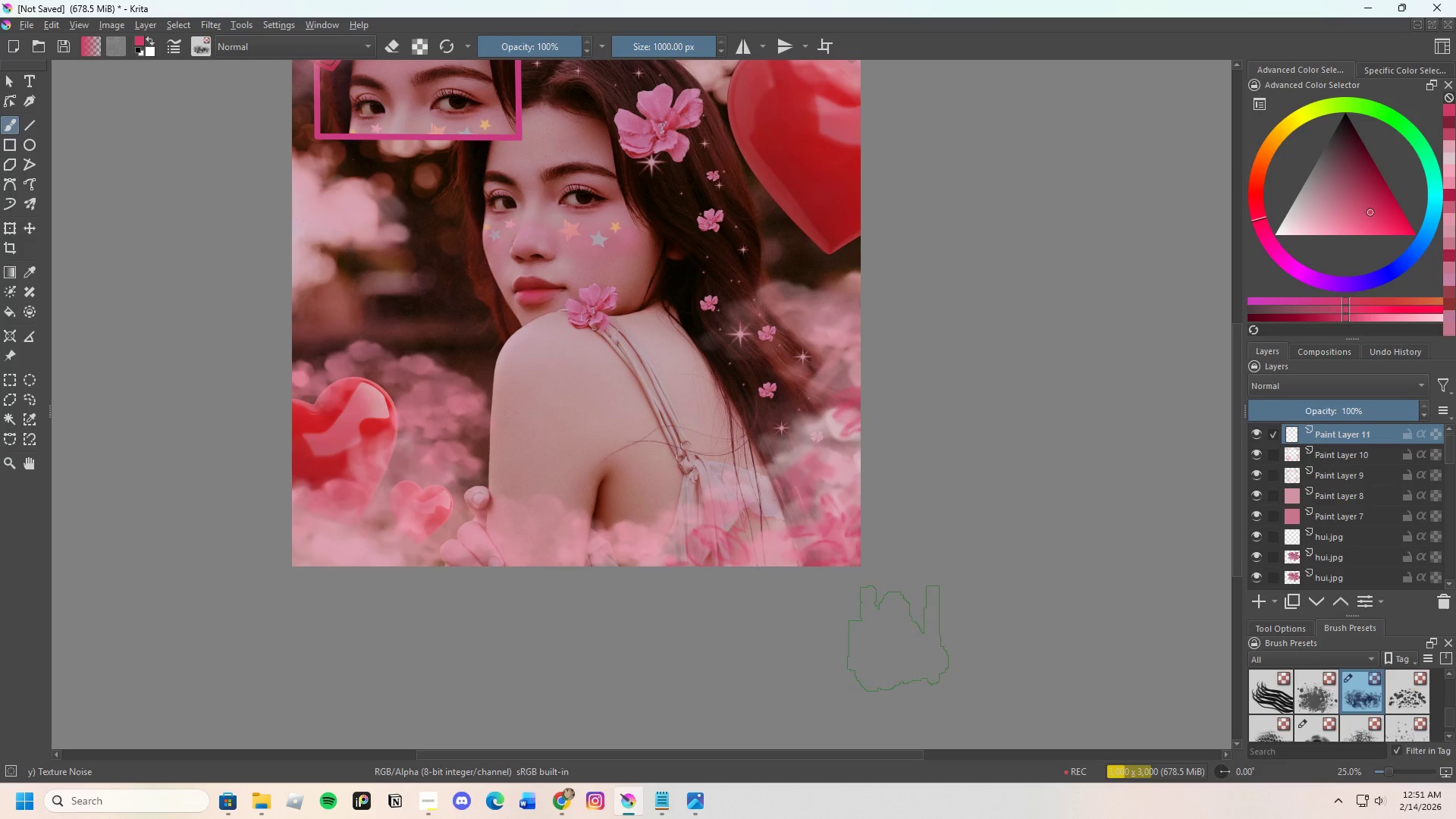 
scroll: coordinate [881, 453], scroll_direction: down, amount: 2.0
 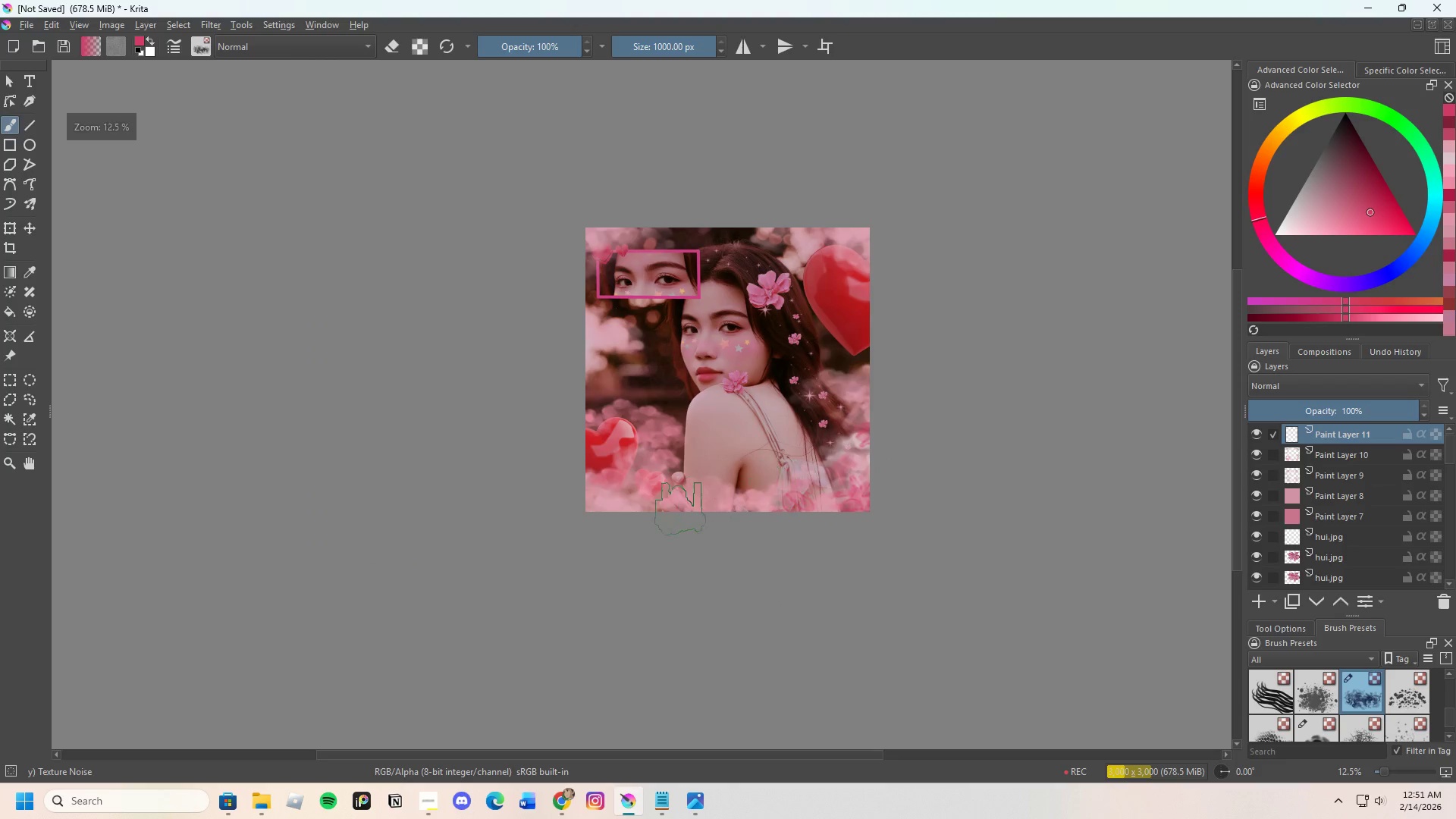 
scroll: coordinate [665, 509], scroll_direction: up, amount: 1.0
 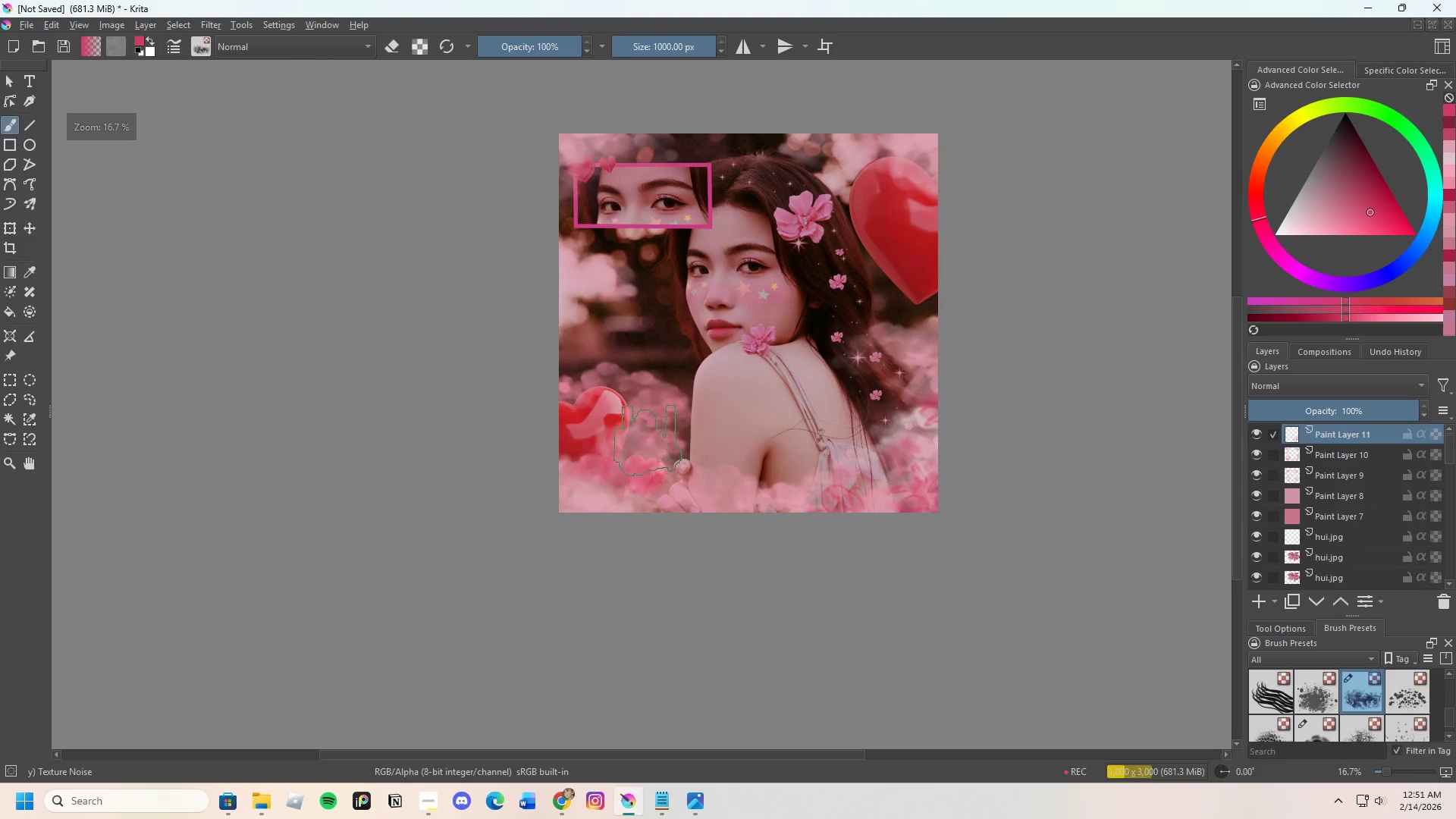 
left_click_drag(start_coordinate=[651, 425], to_coordinate=[655, 422])
 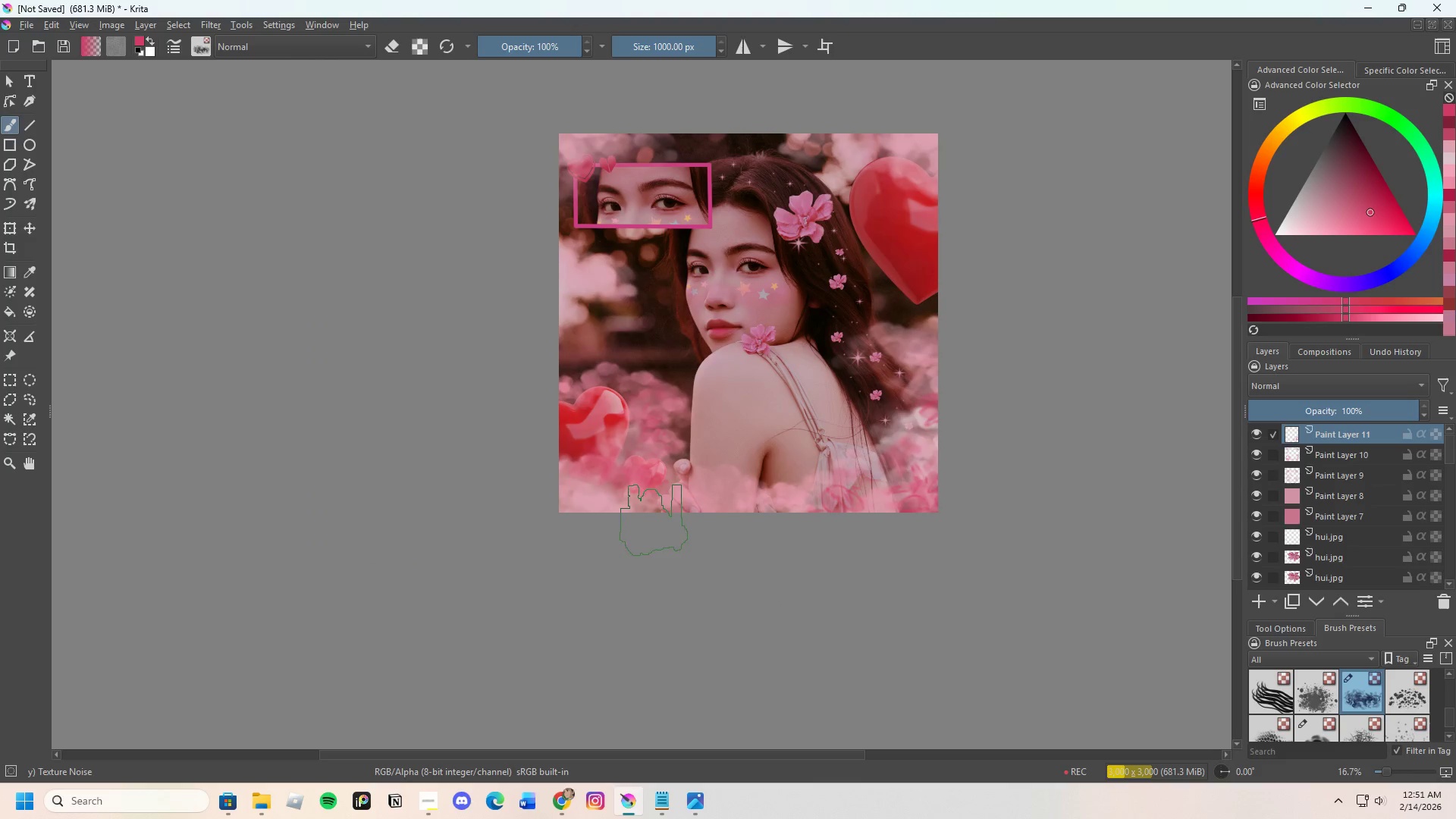 
left_click([615, 520])
 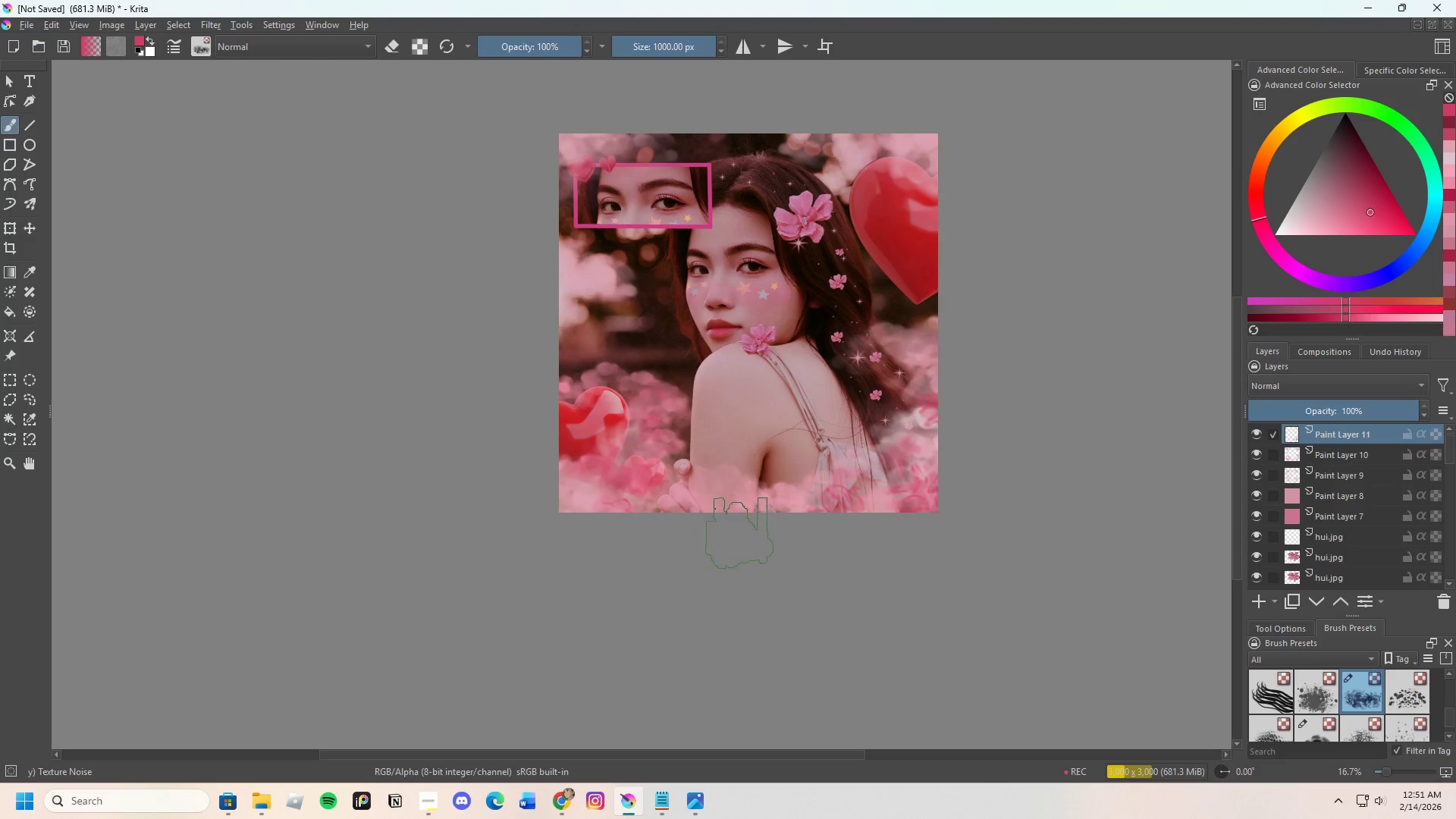 
left_click_drag(start_coordinate=[745, 518], to_coordinate=[749, 517])
 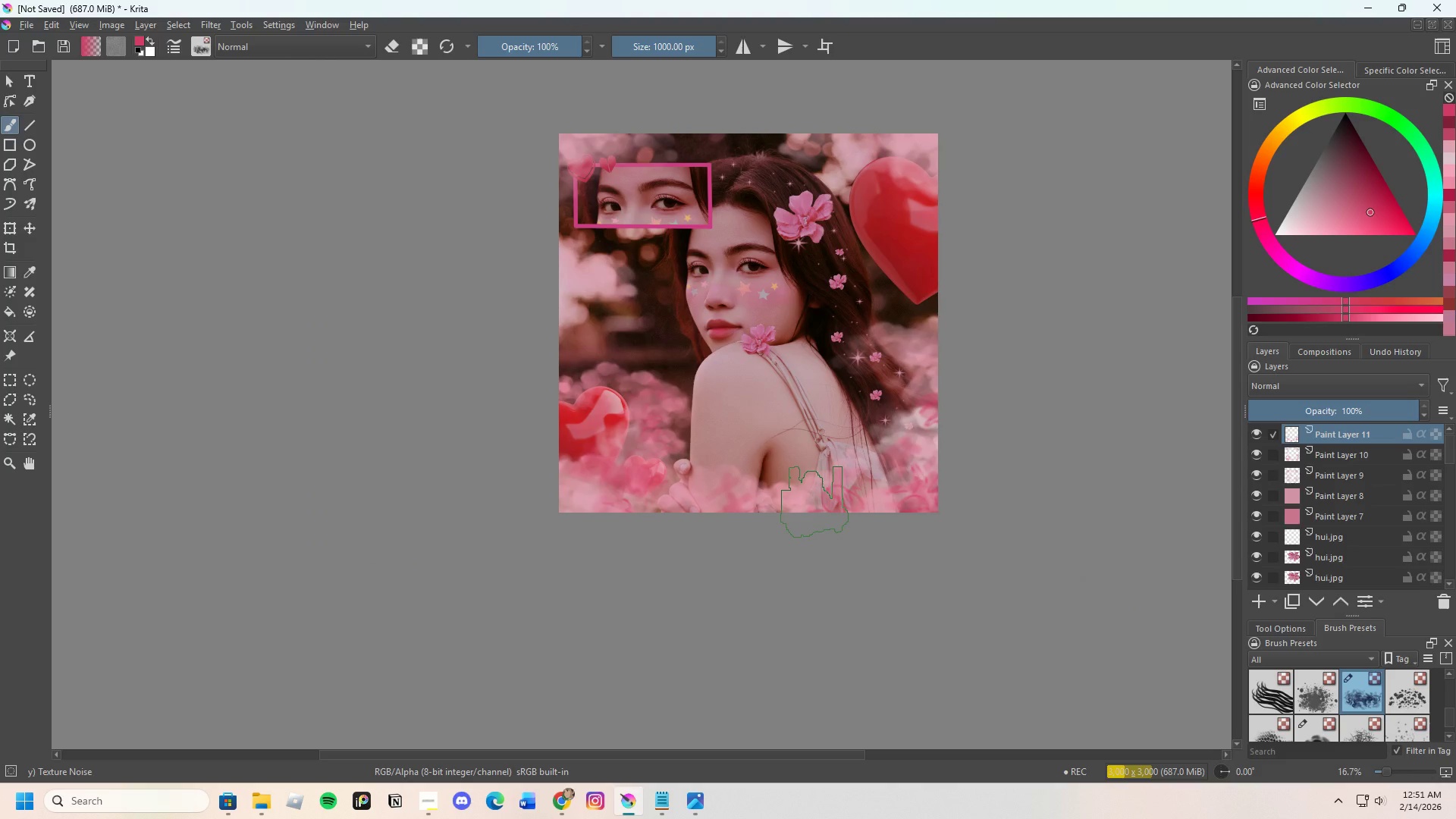 
scroll: coordinate [702, 385], scroll_direction: up, amount: 2.0
 